 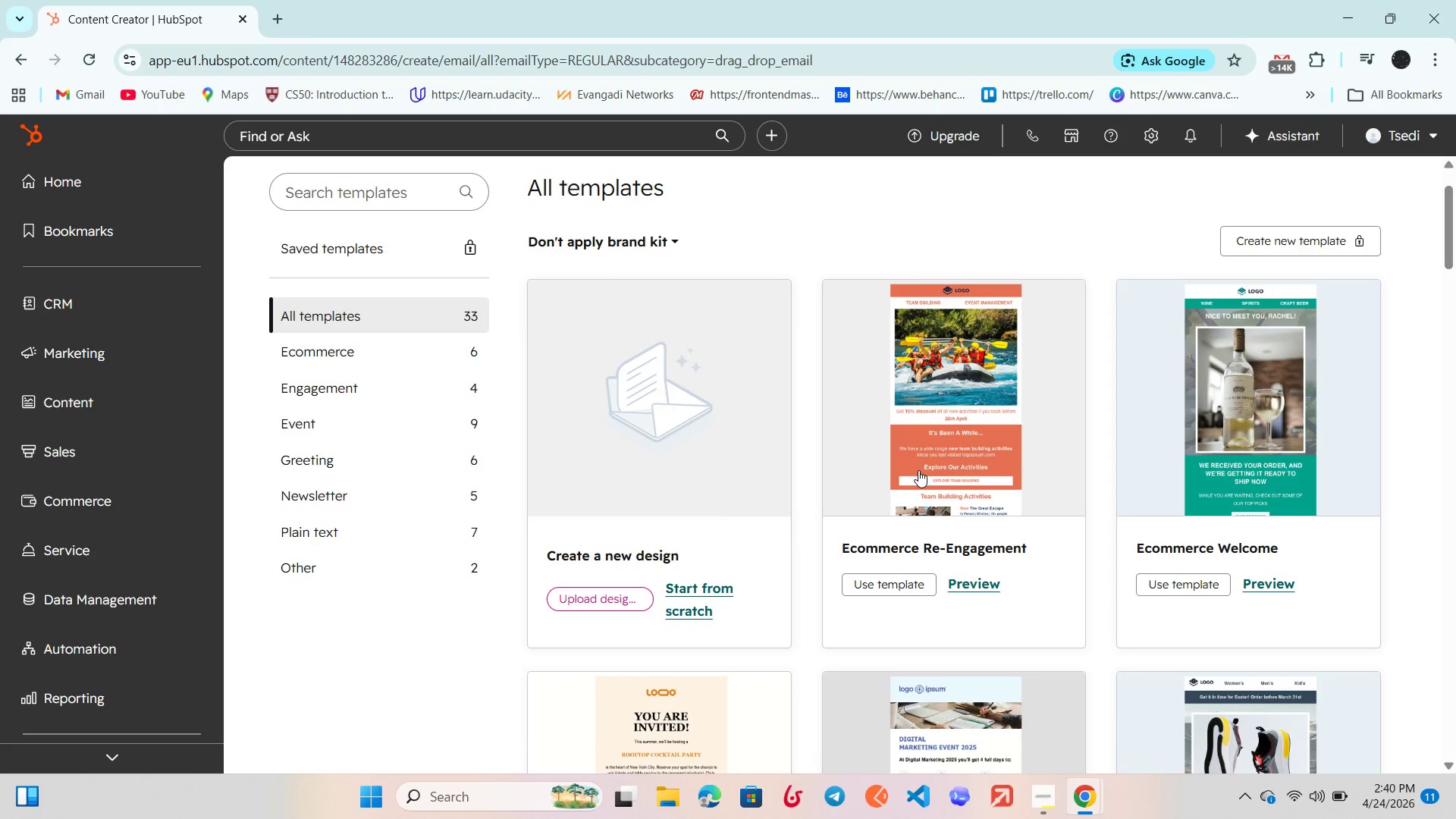 
scroll: coordinate [918, 470], scroll_direction: down, amount: 6.0
 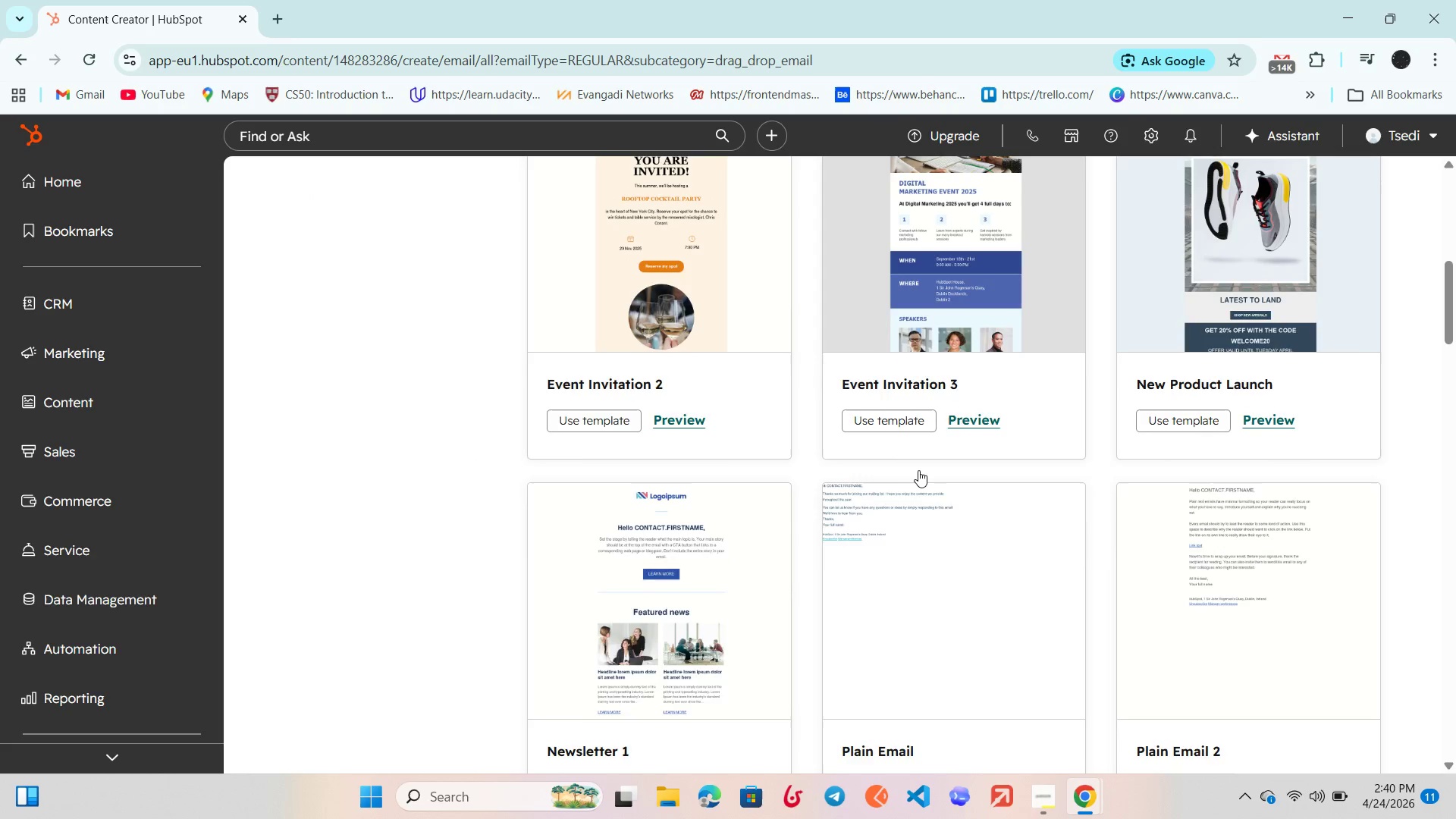 
scroll: coordinate [918, 470], scroll_direction: up, amount: 1.0
 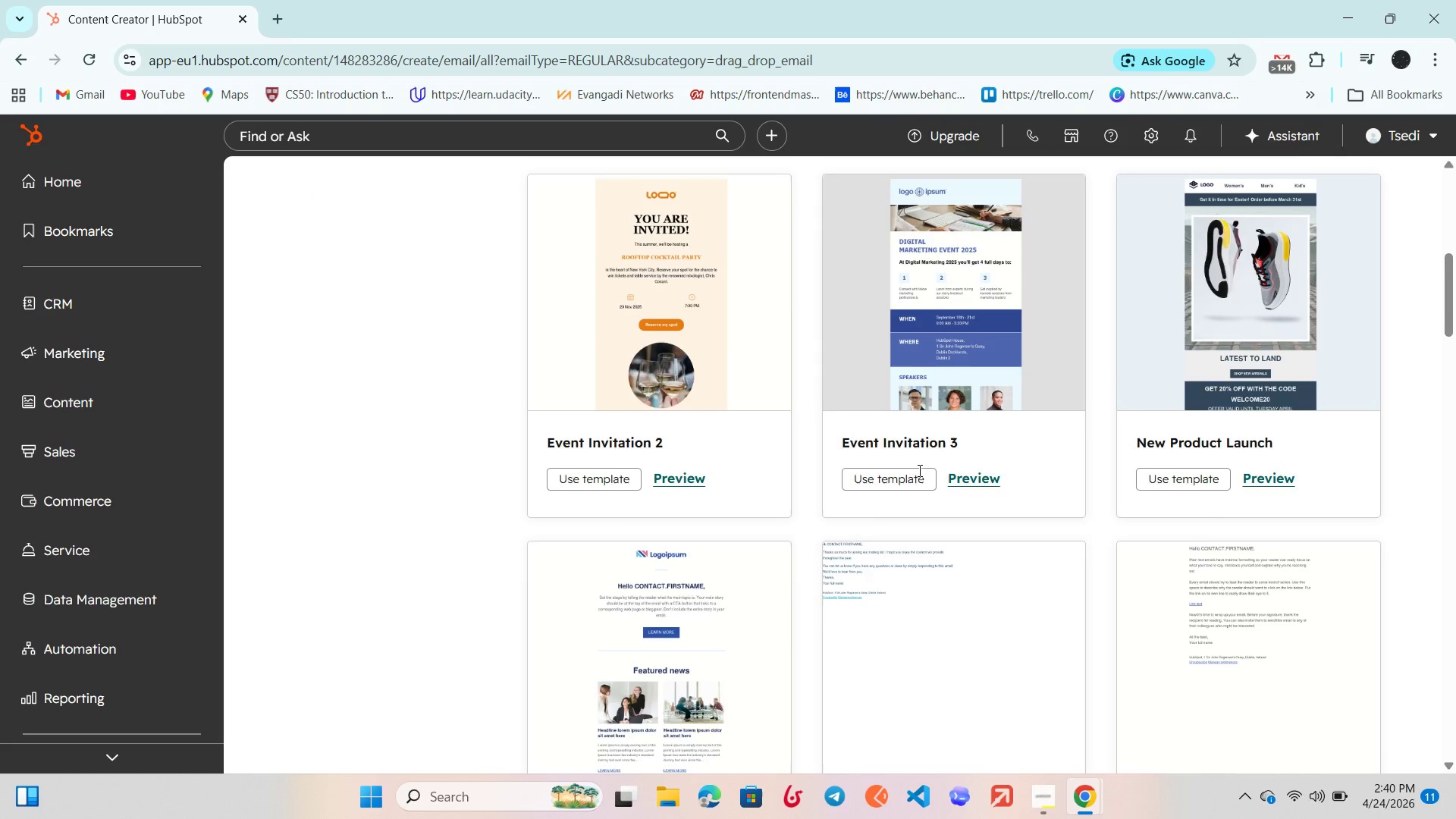 
scroll: coordinate [918, 470], scroll_direction: down, amount: 5.0
 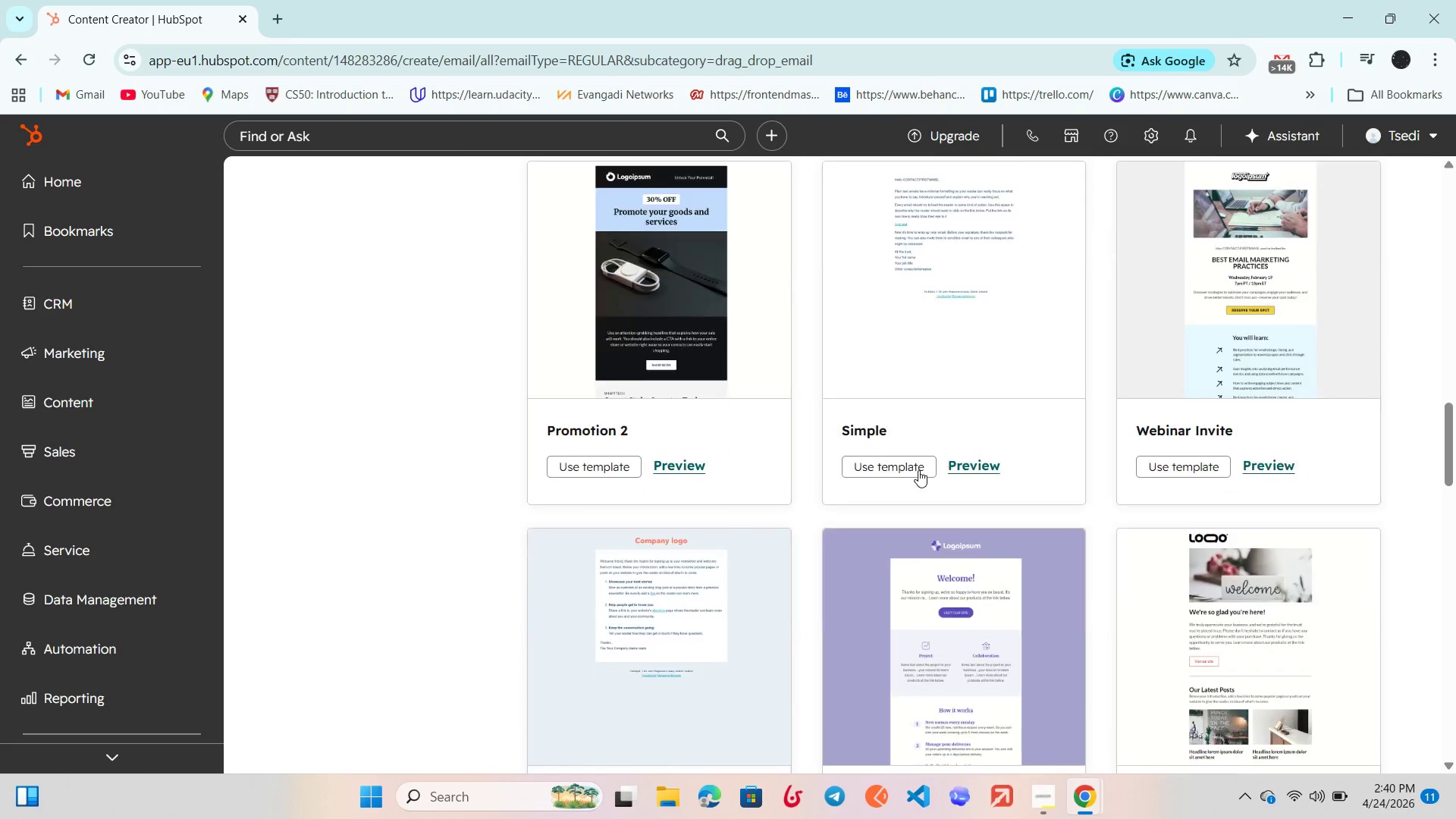 
scroll: coordinate [918, 470], scroll_direction: up, amount: 1.0
 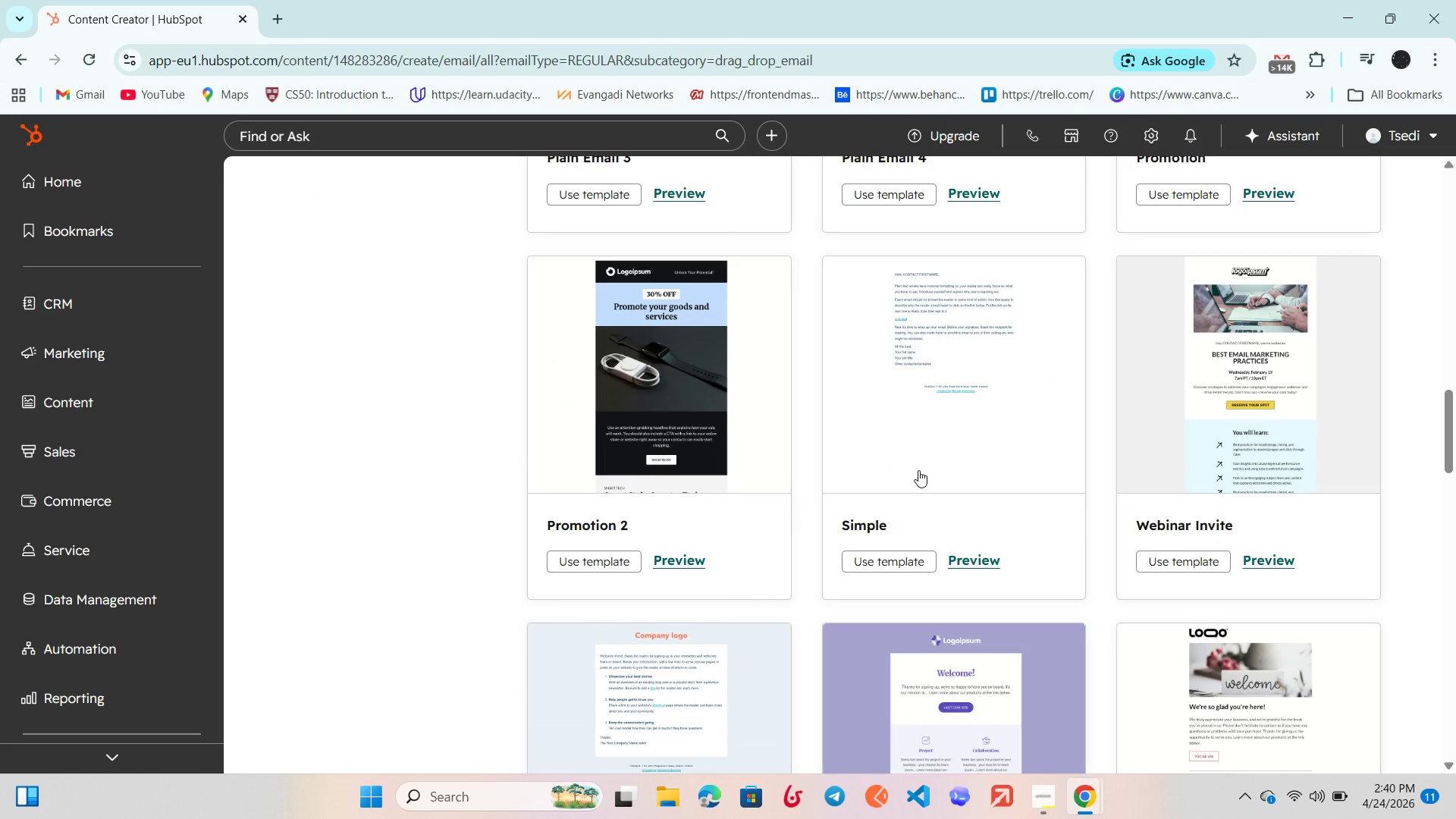 
scroll: coordinate [918, 470], scroll_direction: down, amount: 8.0
 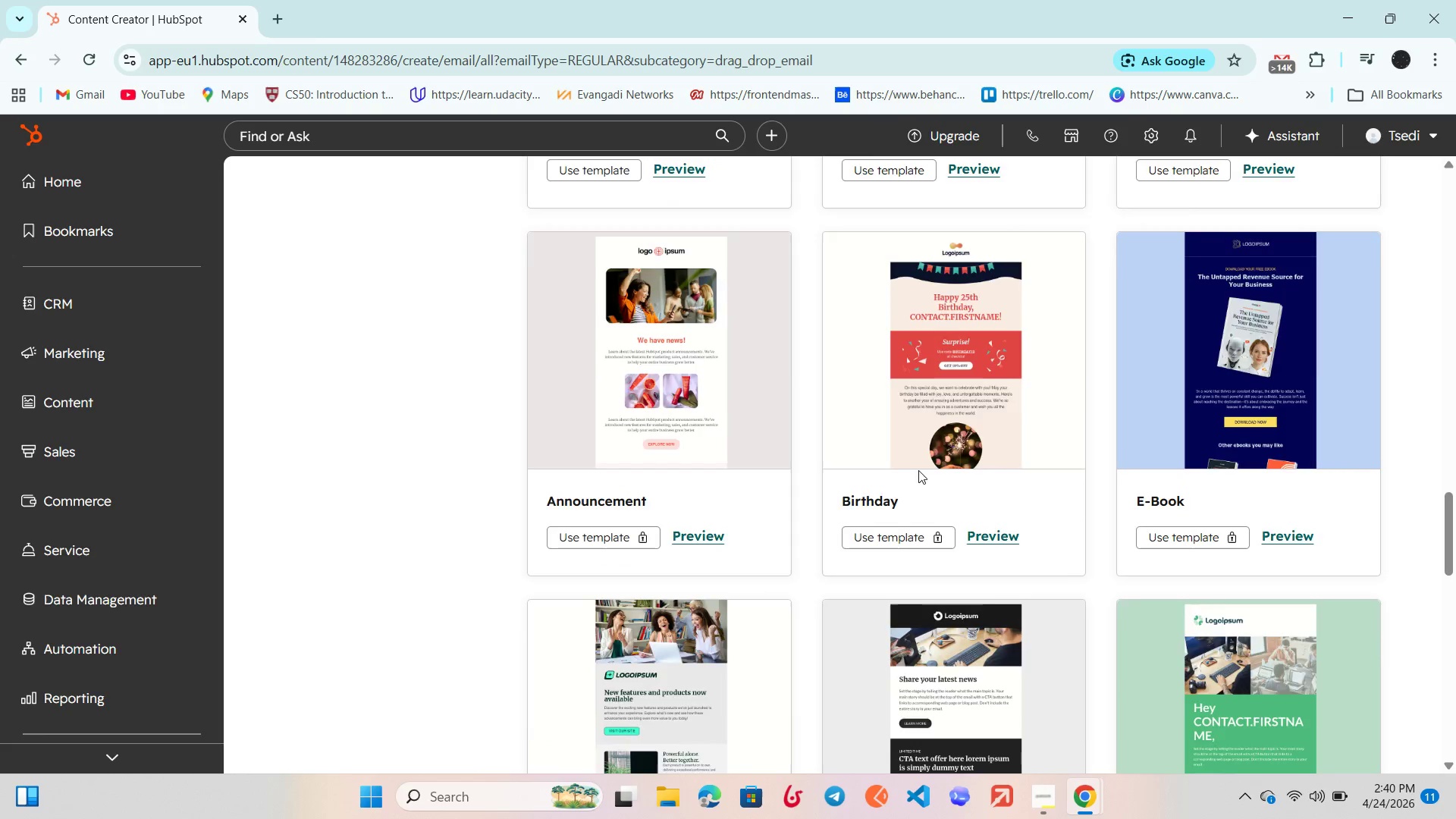 
scroll: coordinate [968, 428], scroll_direction: up, amount: 23.0
 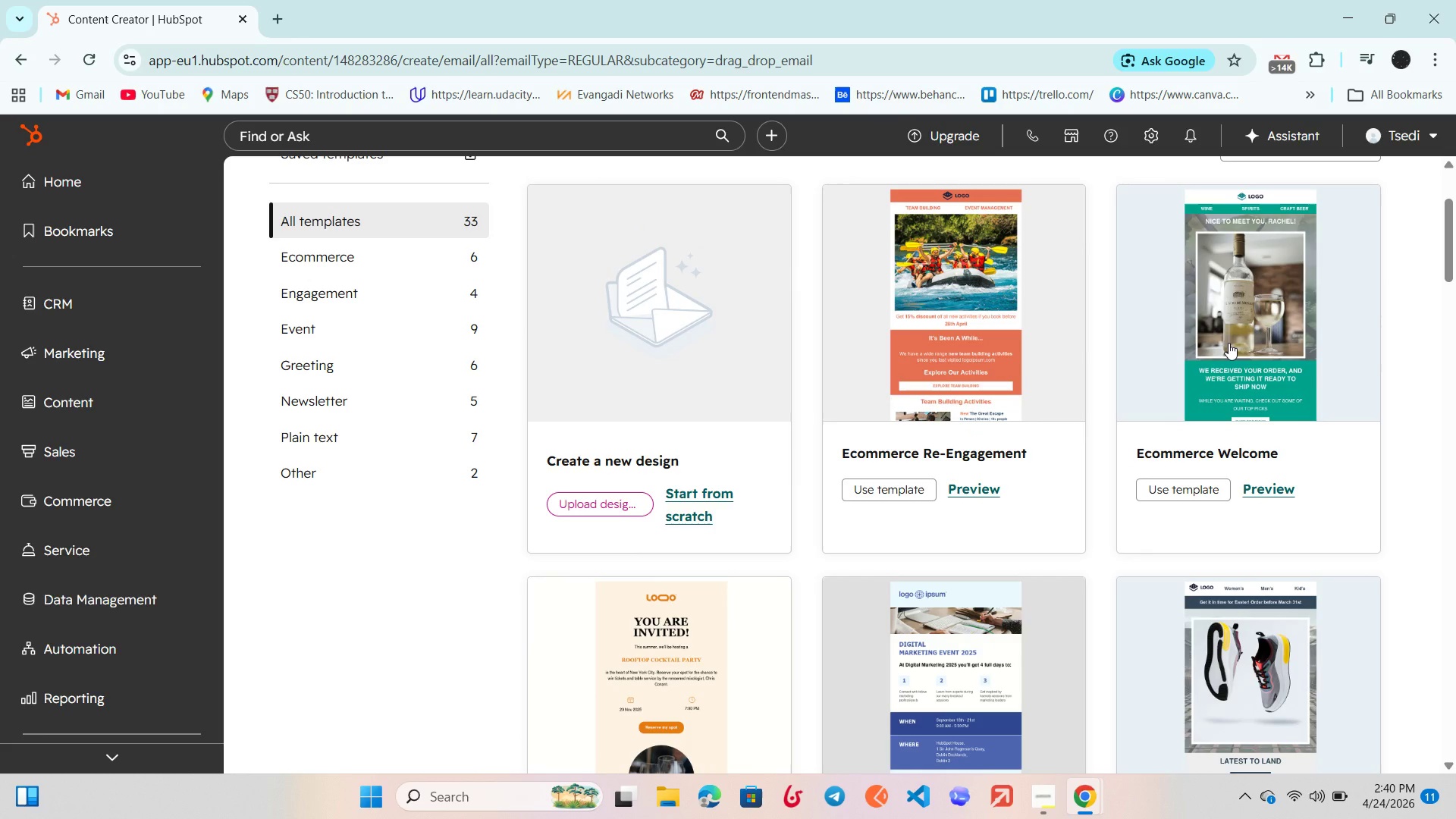 
left_click([1228, 343])
 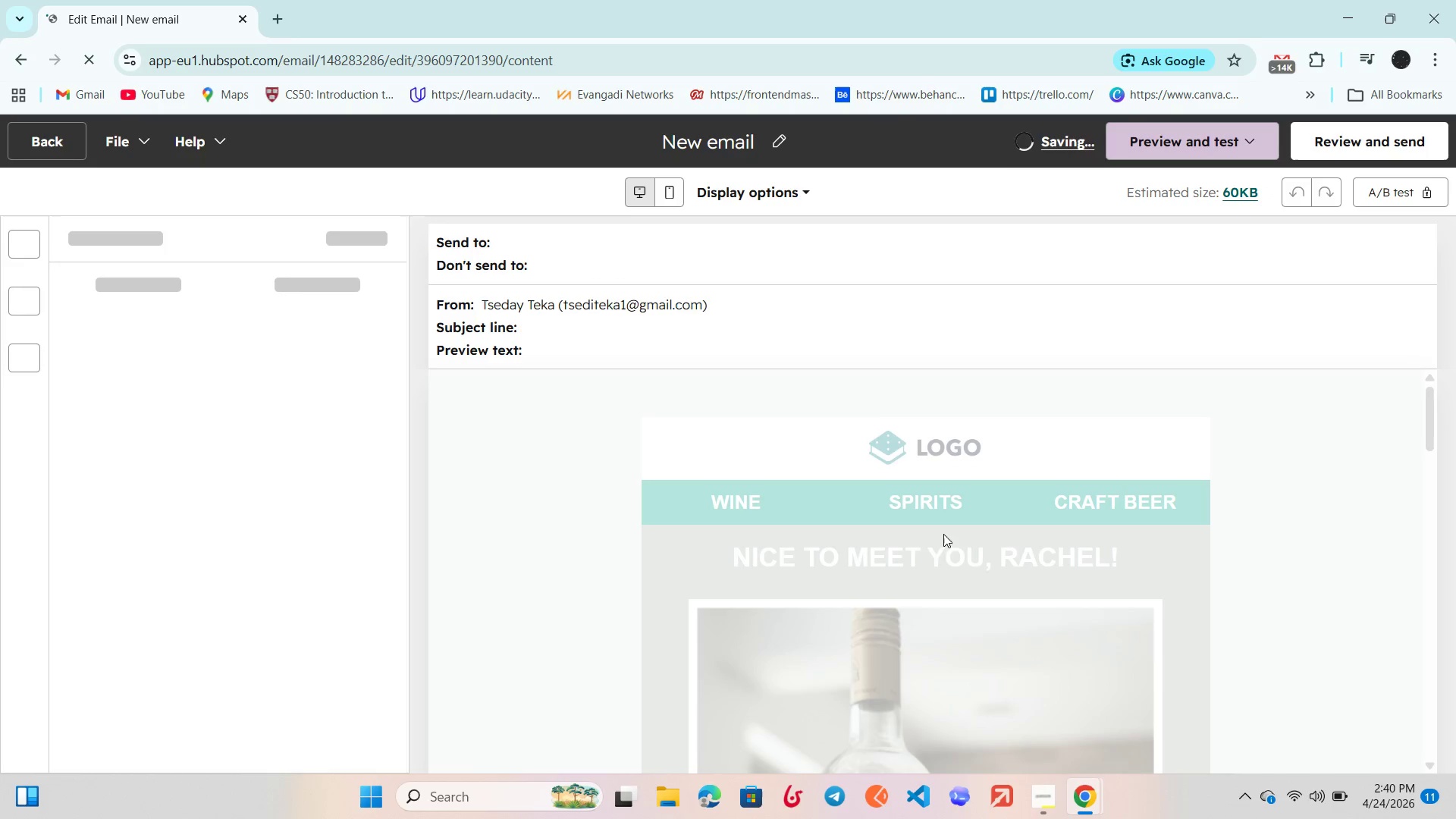 
wait(6.74)
 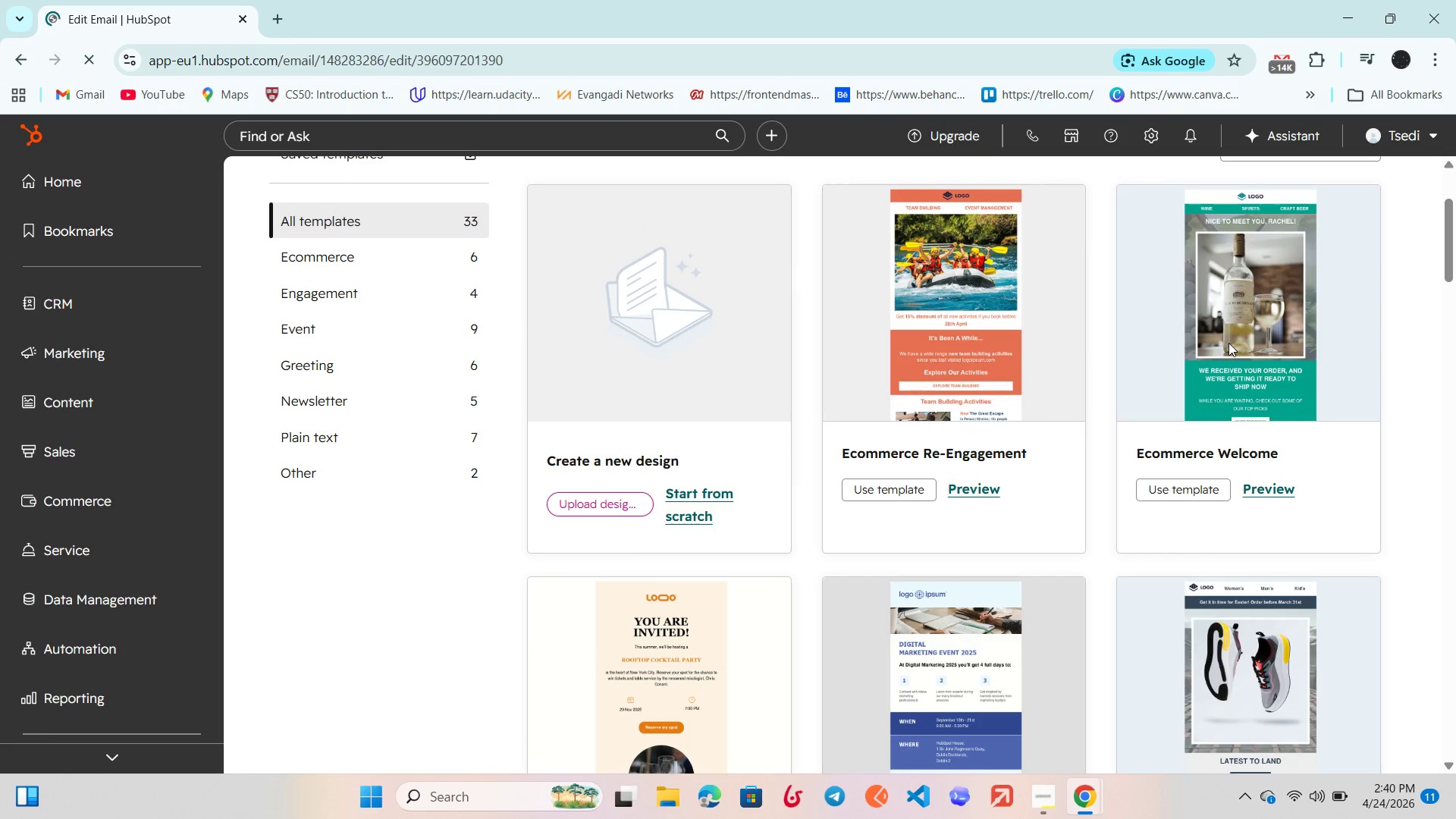 
mouse_move([607, 253])
 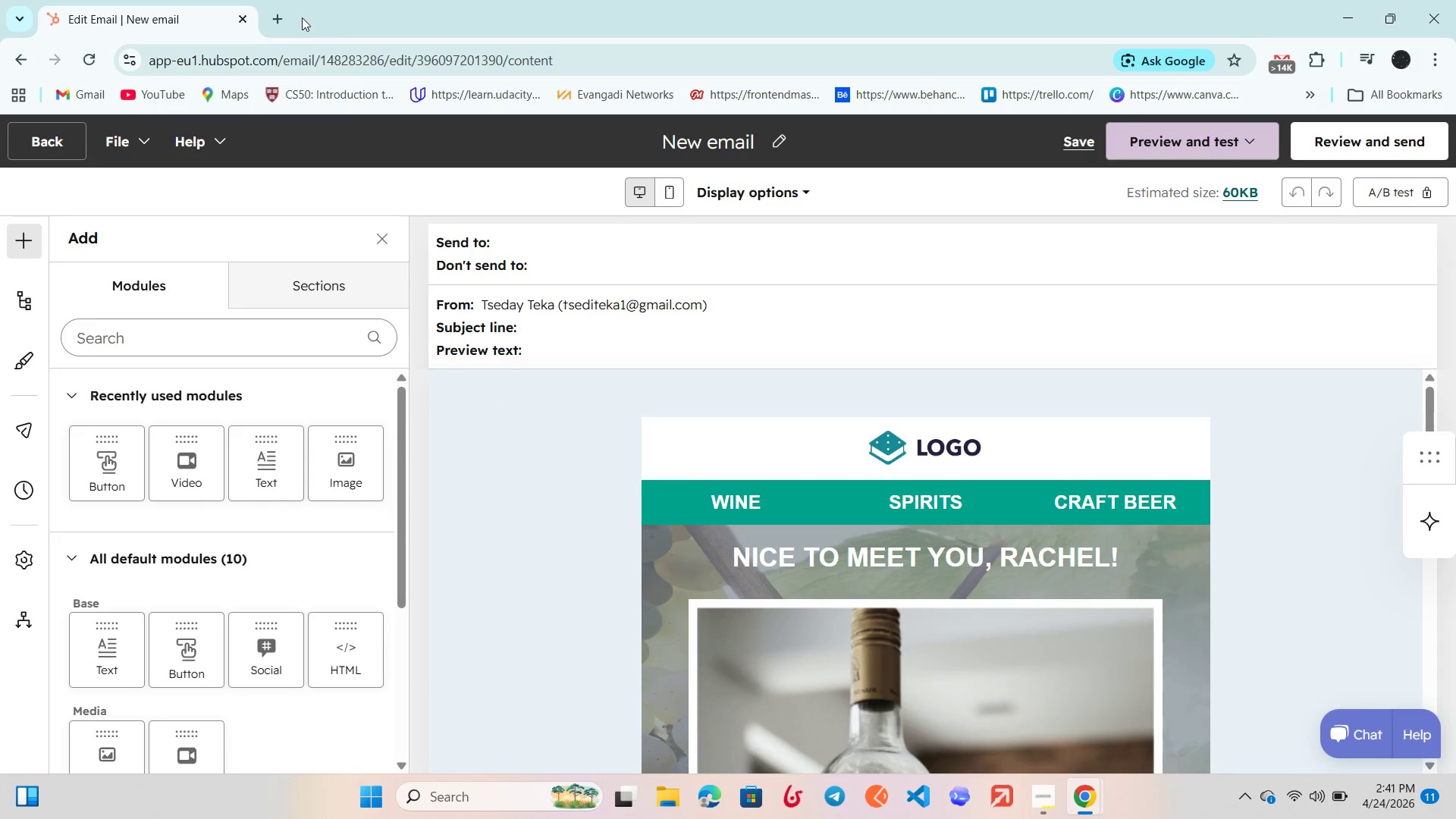 
left_click([279, 20])
 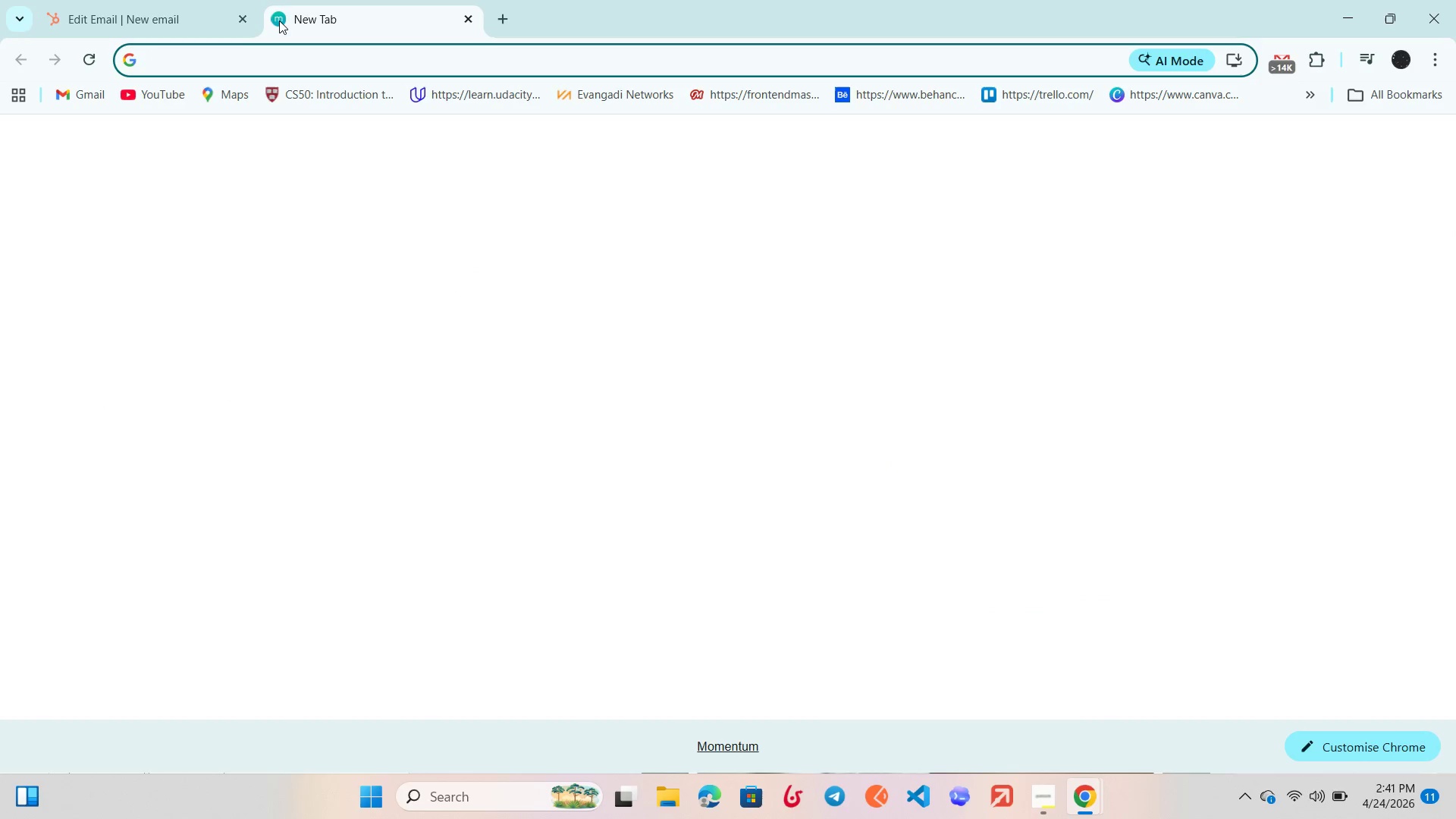 
type(unspl)
 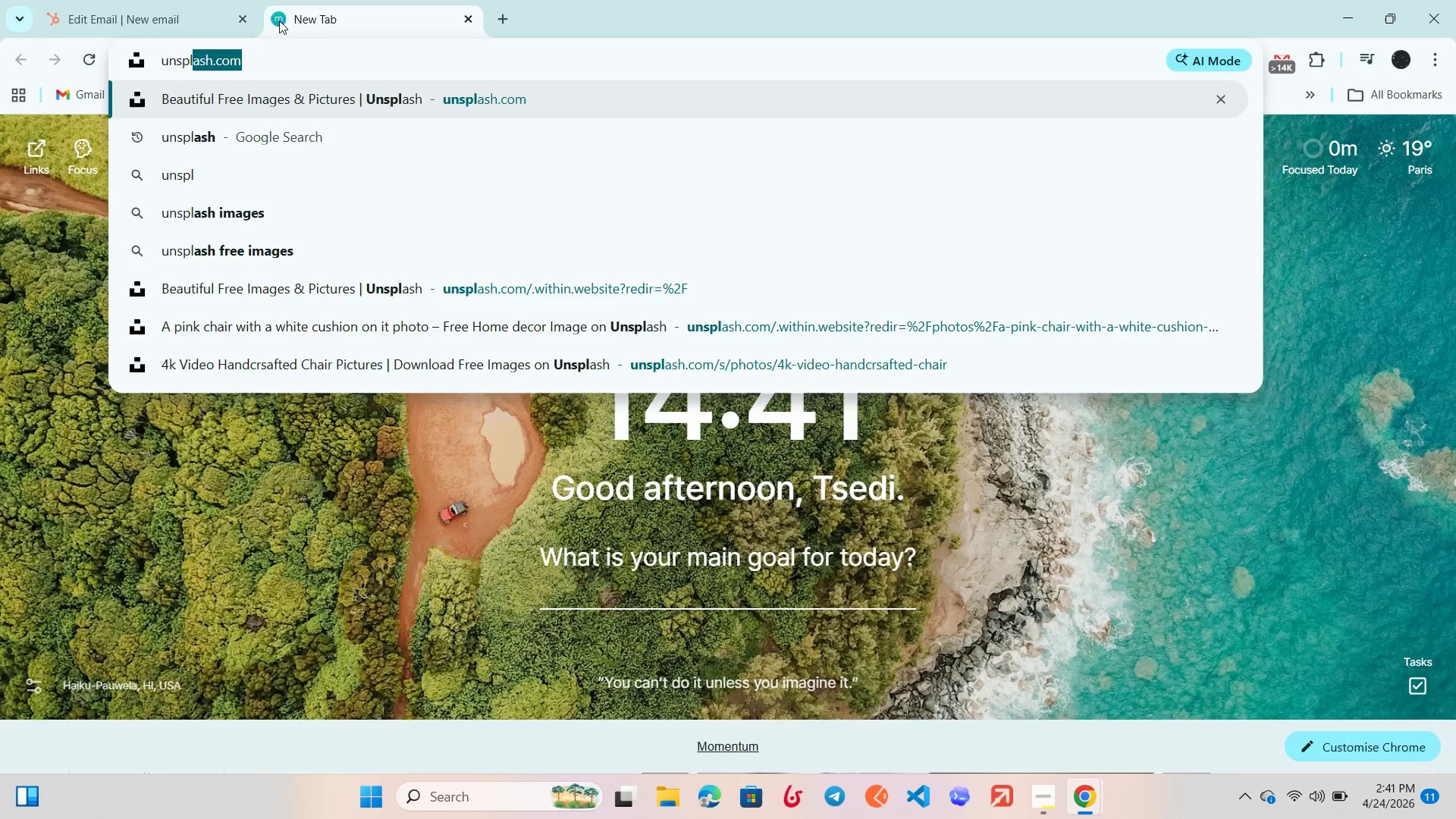 
key(Enter)
 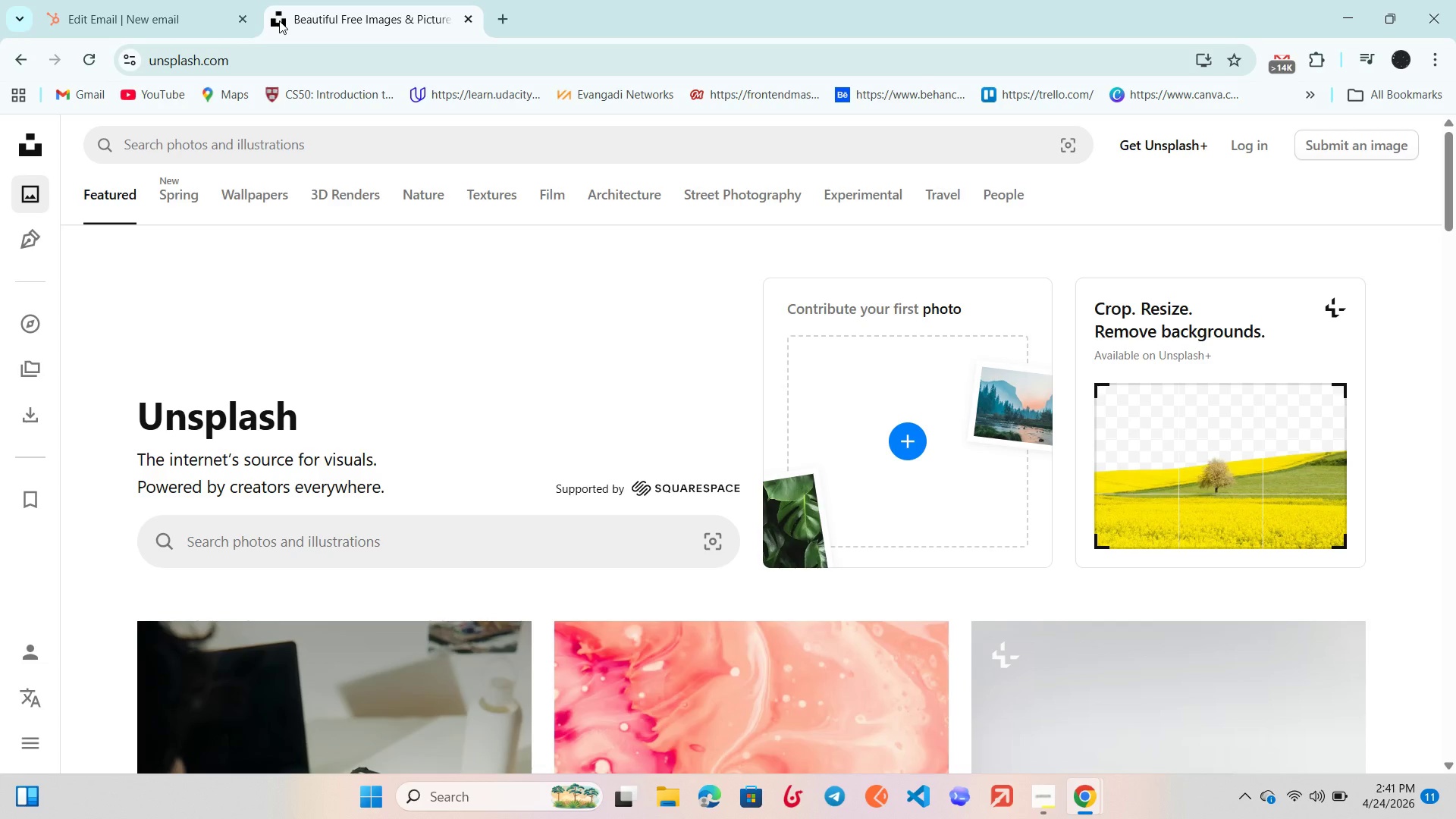 
left_click([312, 136])
 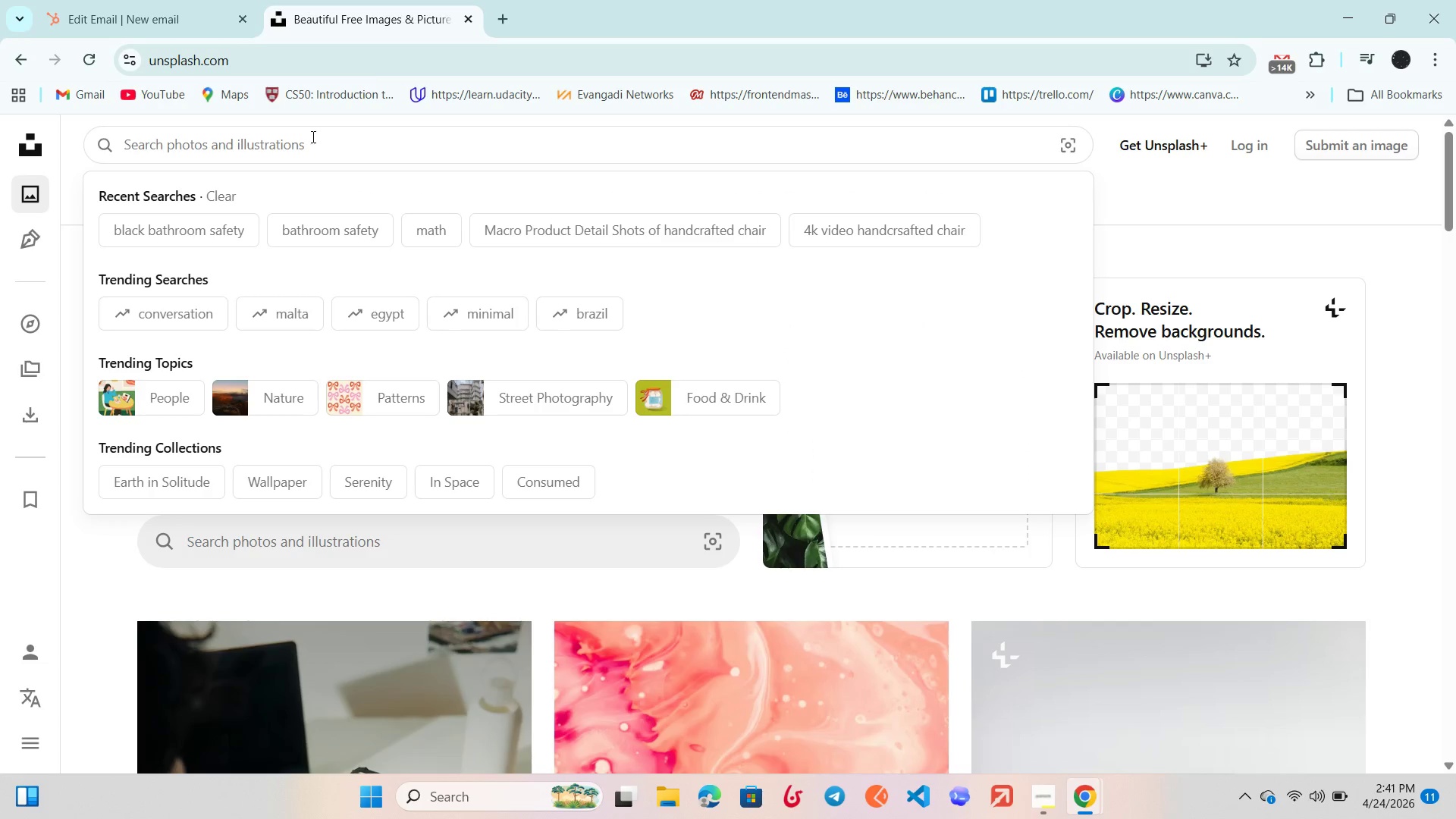 
type(food image)
 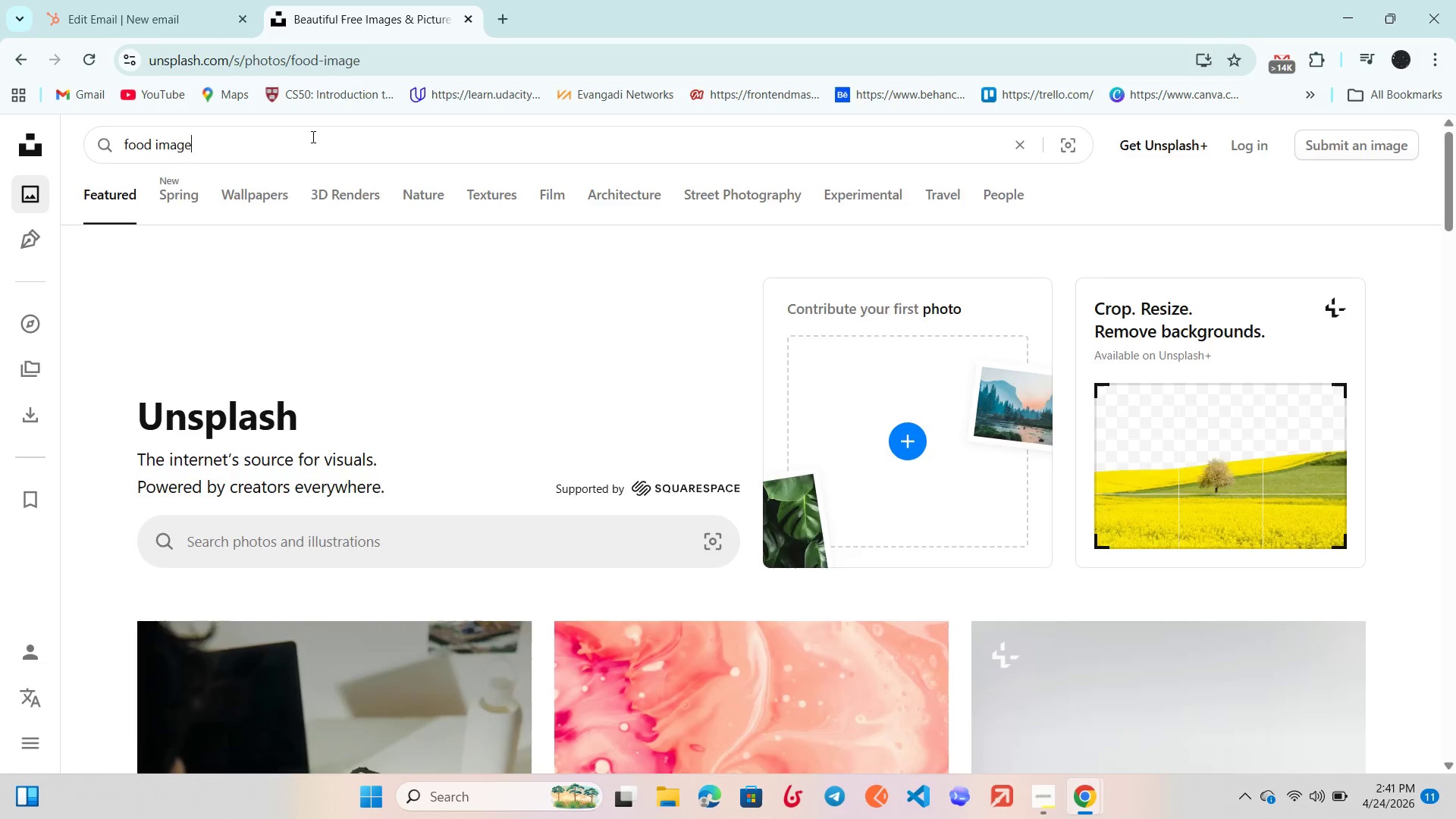 
key(Enter)
 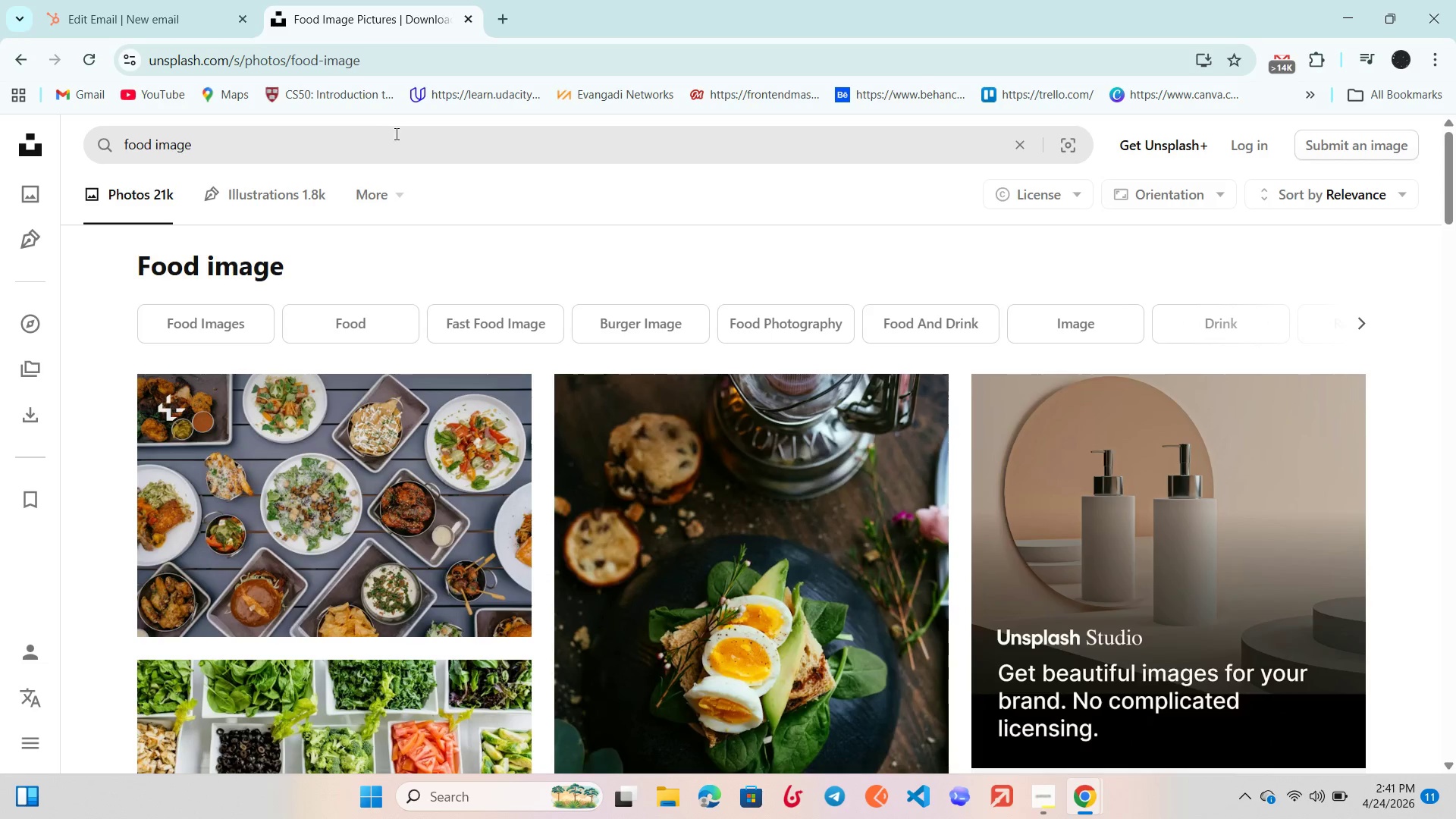 
scroll: coordinate [406, 510], scroll_direction: down, amount: 3.0
 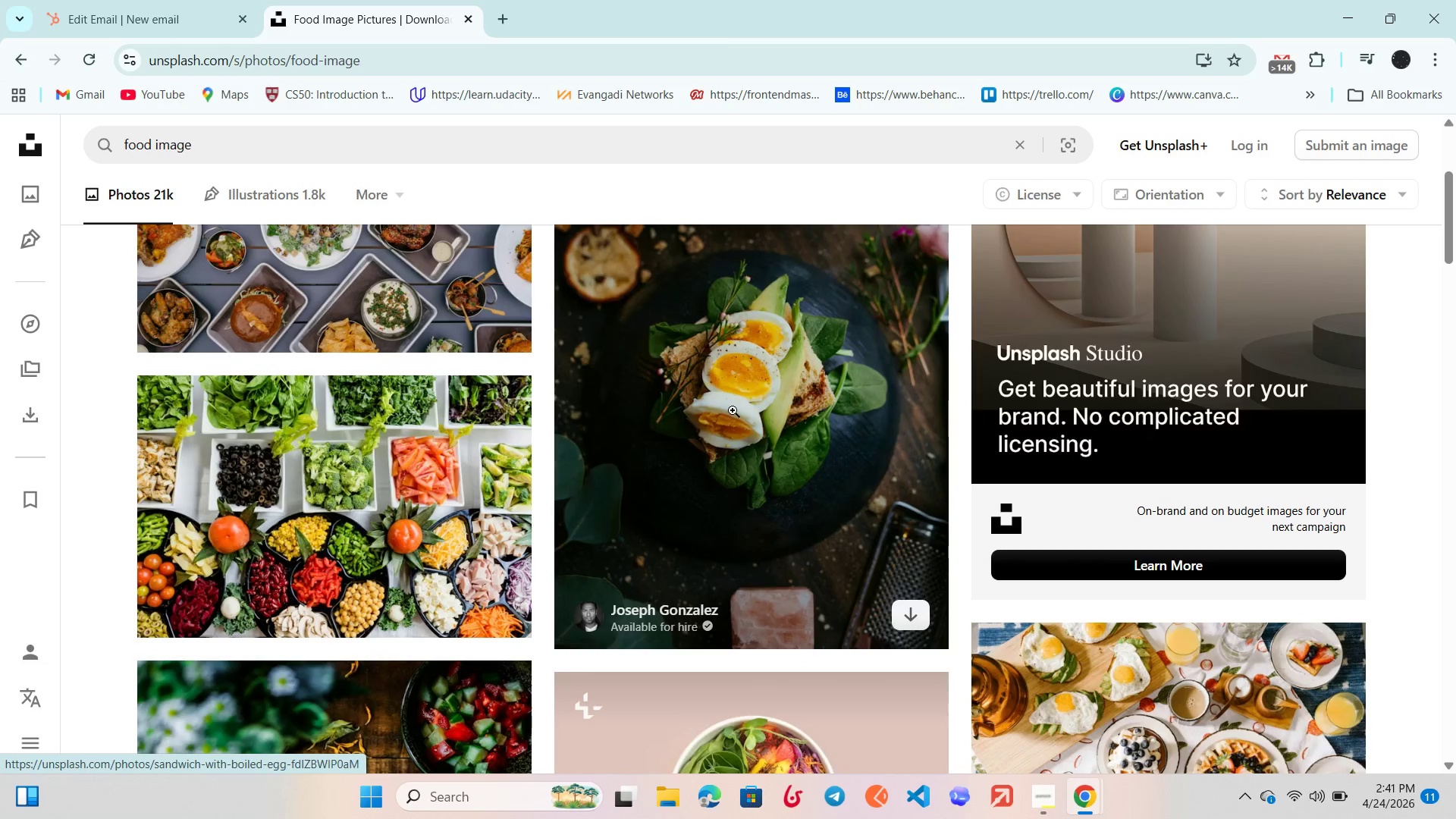 
left_click([735, 408])
 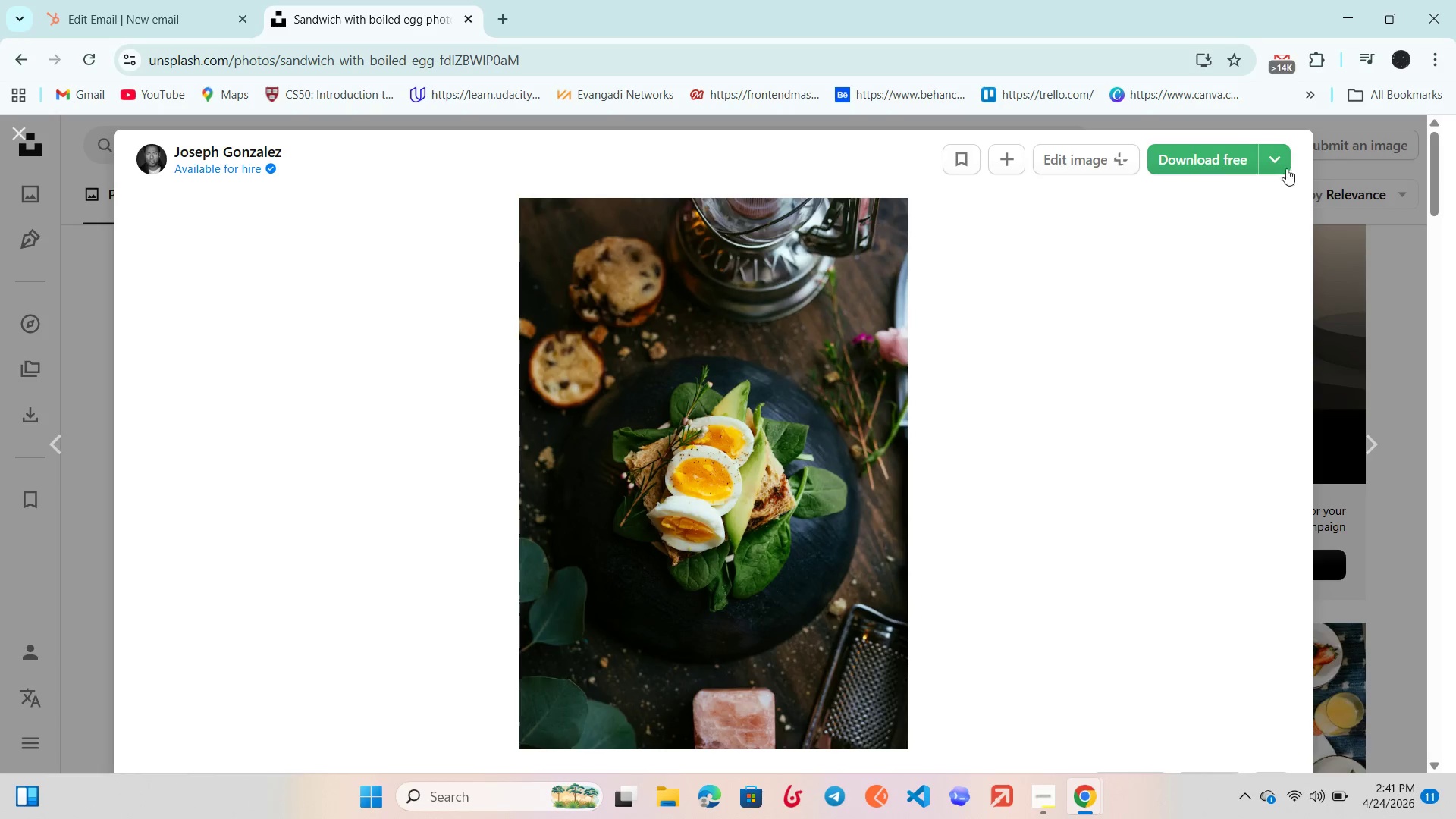 
left_click([1188, 168])
 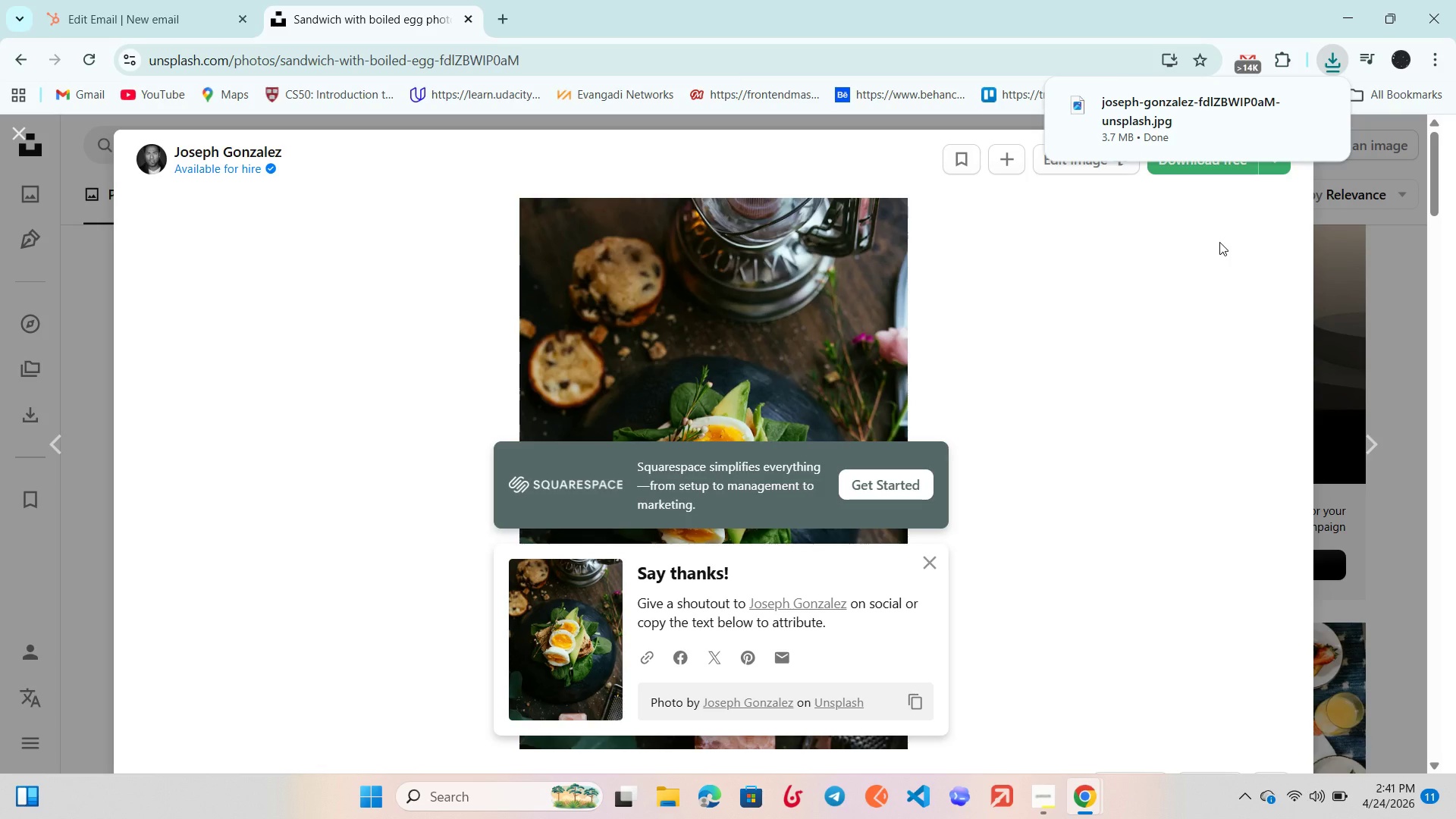 
wait(16.59)
 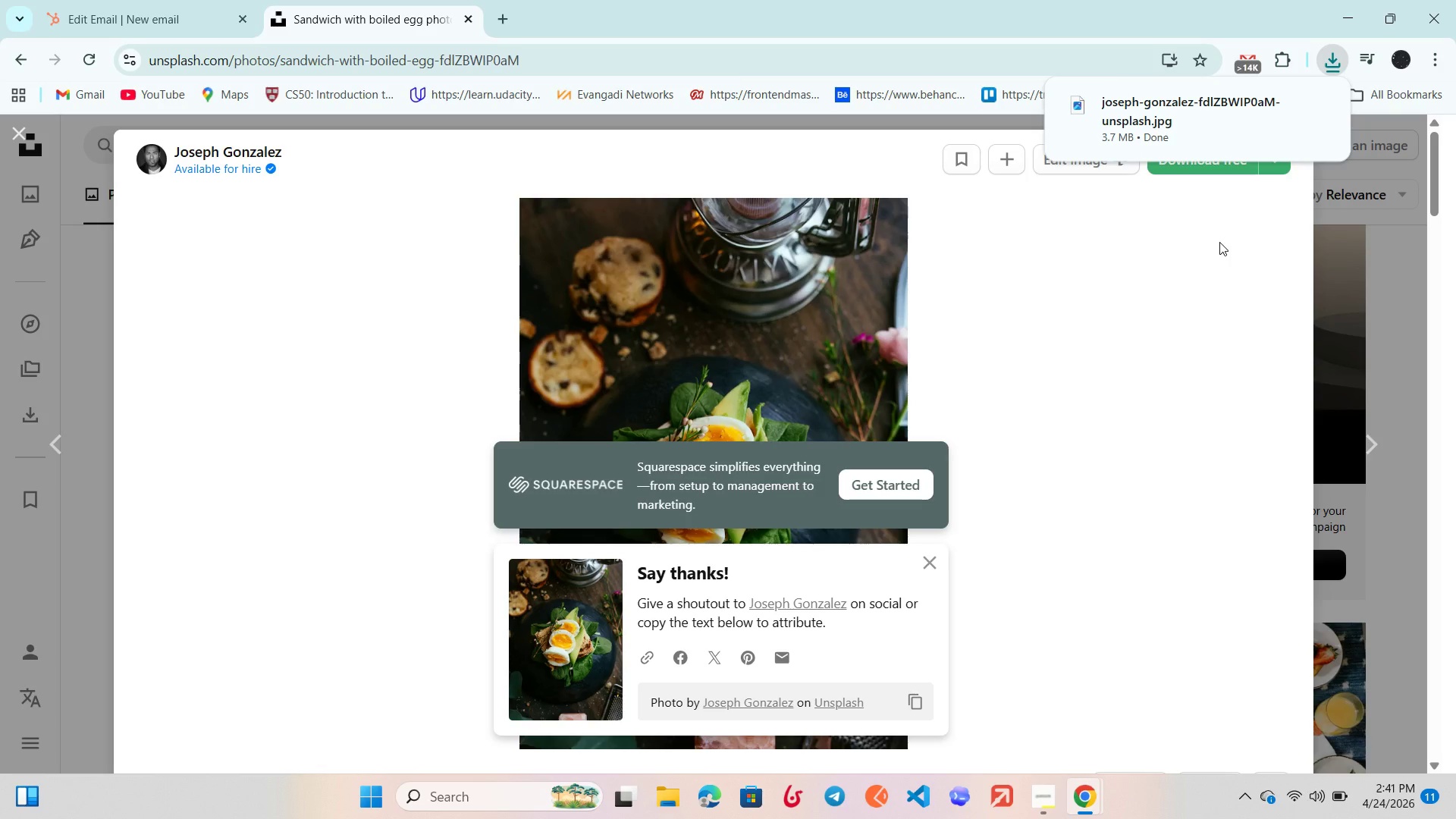 
left_click([92, 0])
 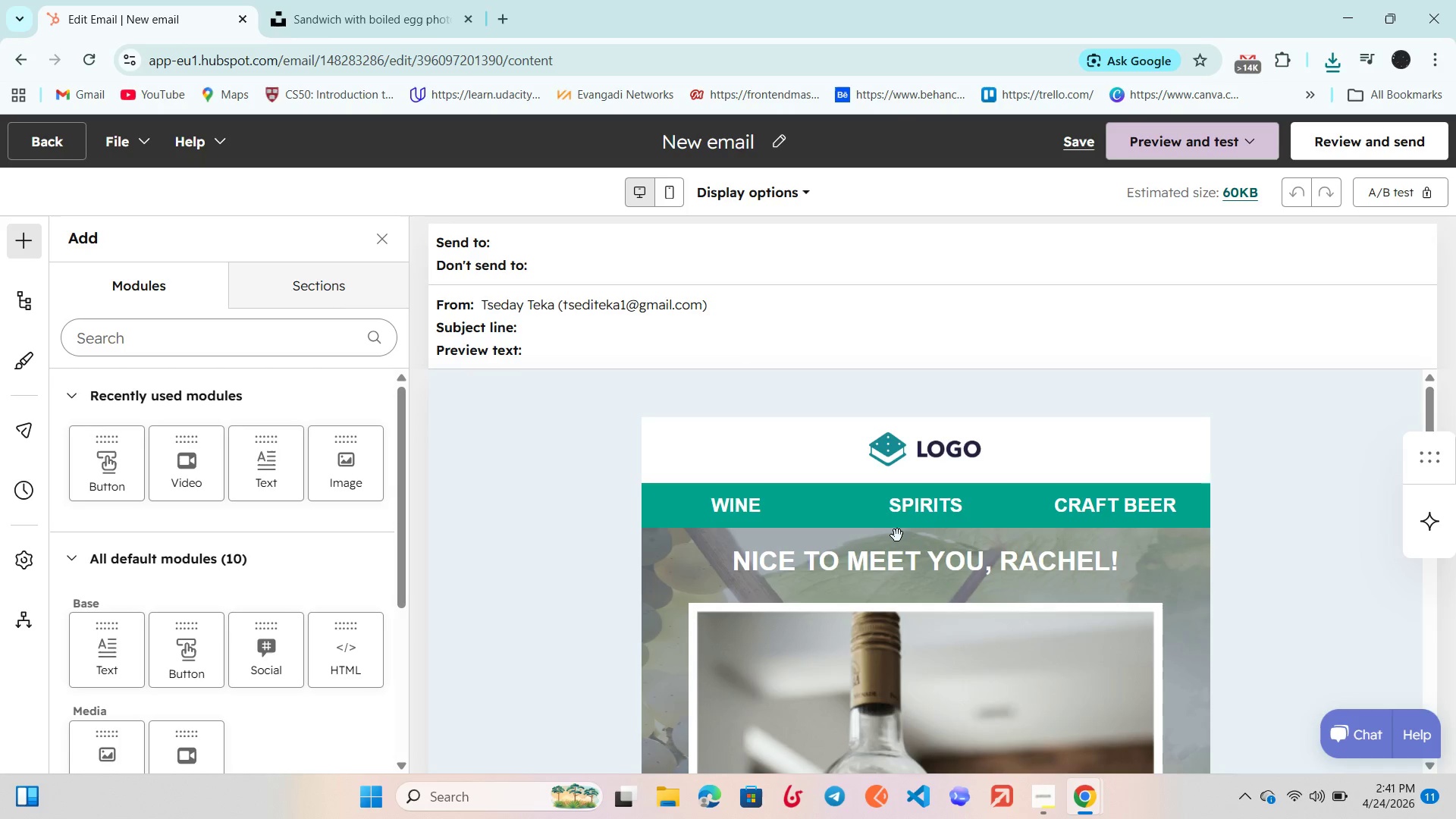 
scroll: coordinate [892, 535], scroll_direction: down, amount: 2.0
 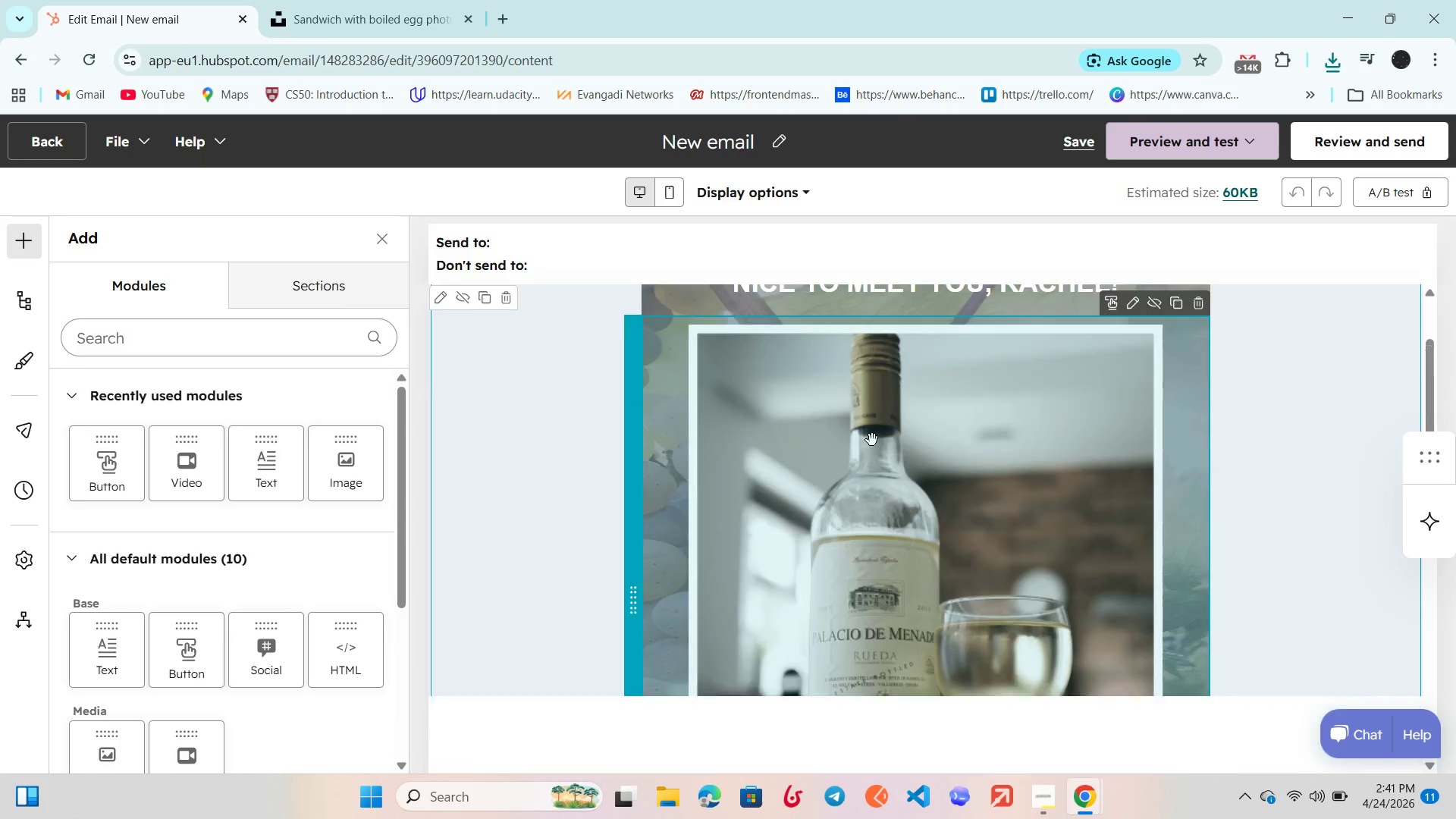 
scroll: coordinate [872, 439], scroll_direction: up, amount: 2.0
 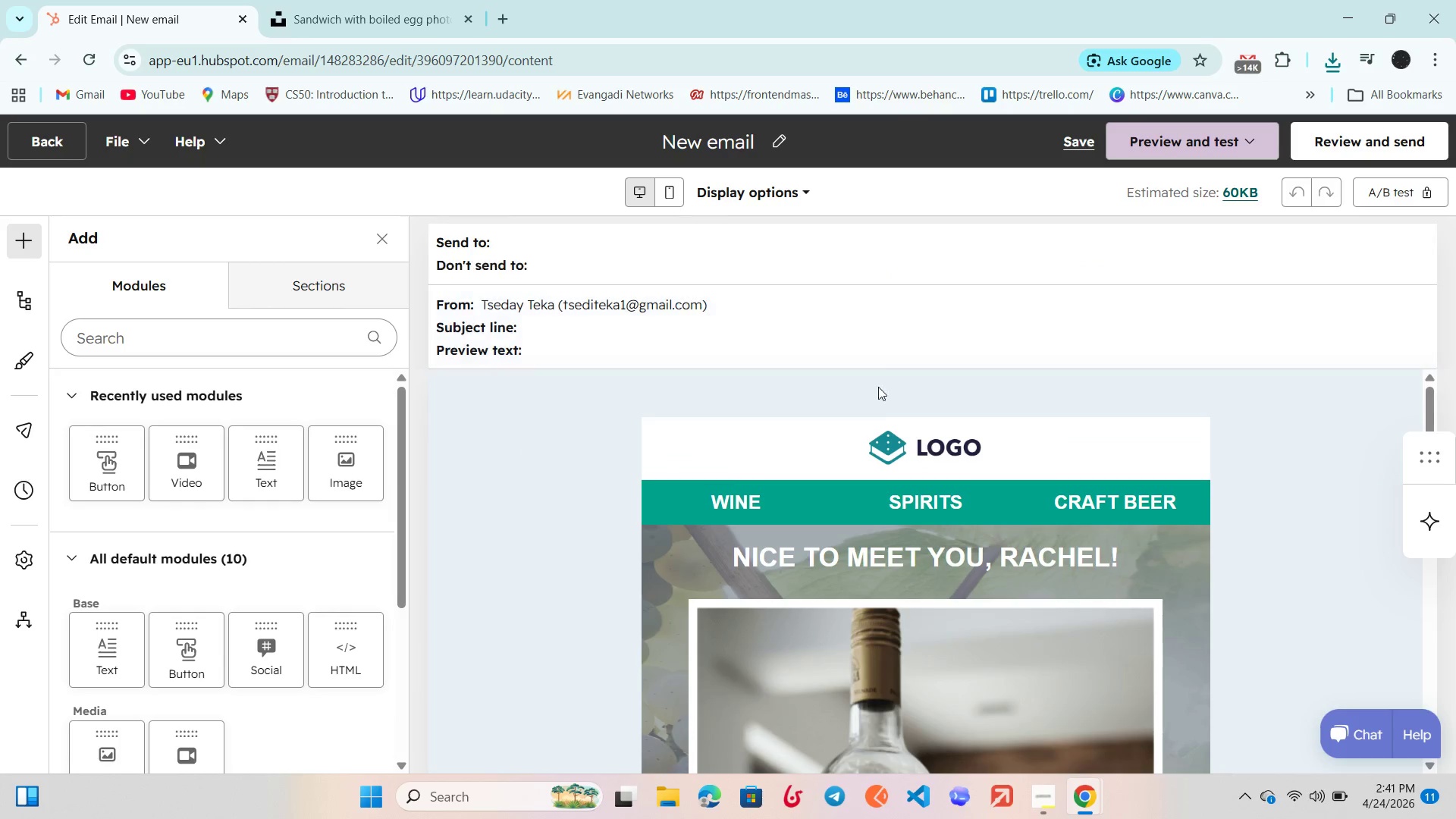 
mouse_move([893, 505])
 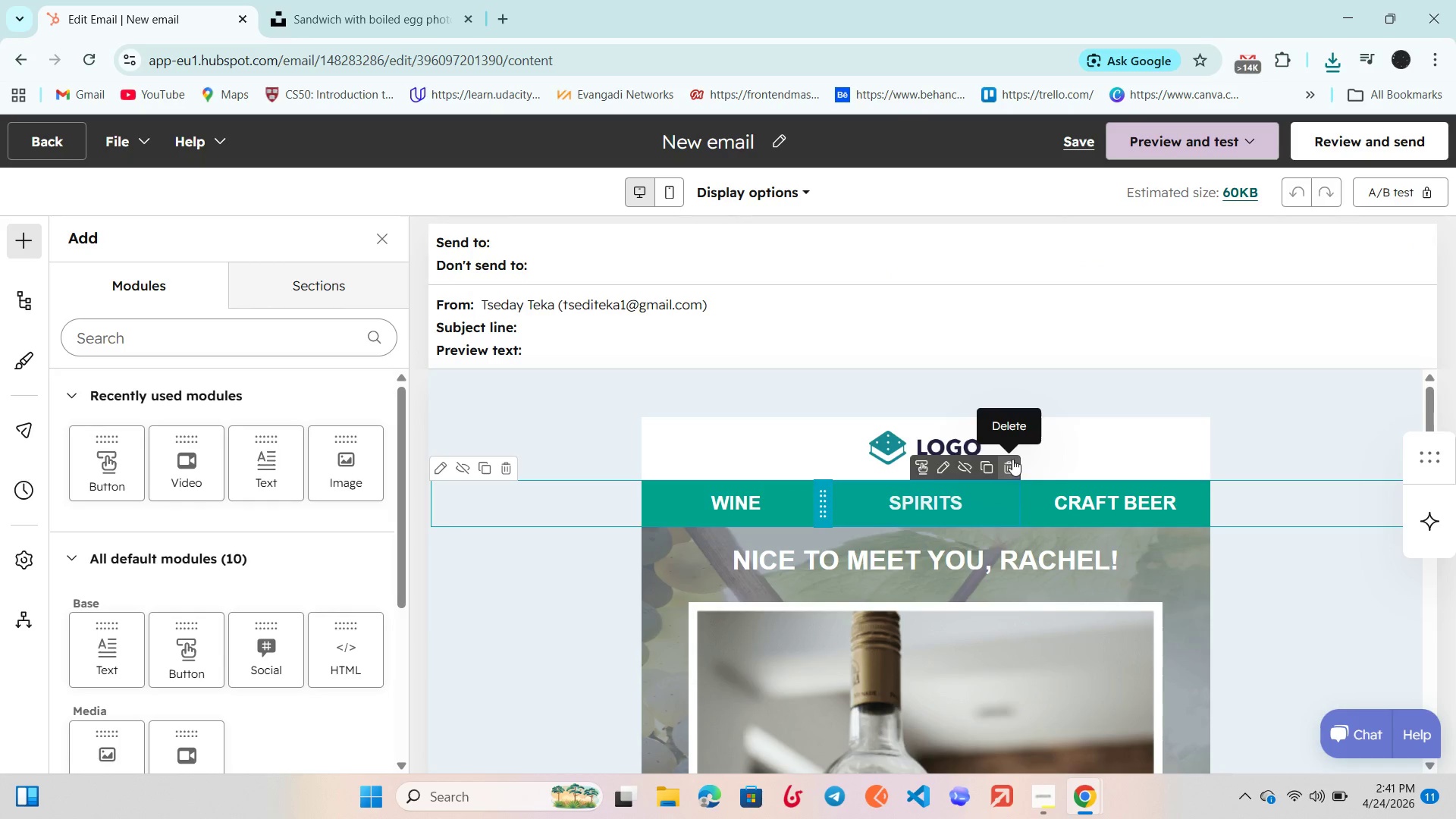 
left_click([1012, 459])
 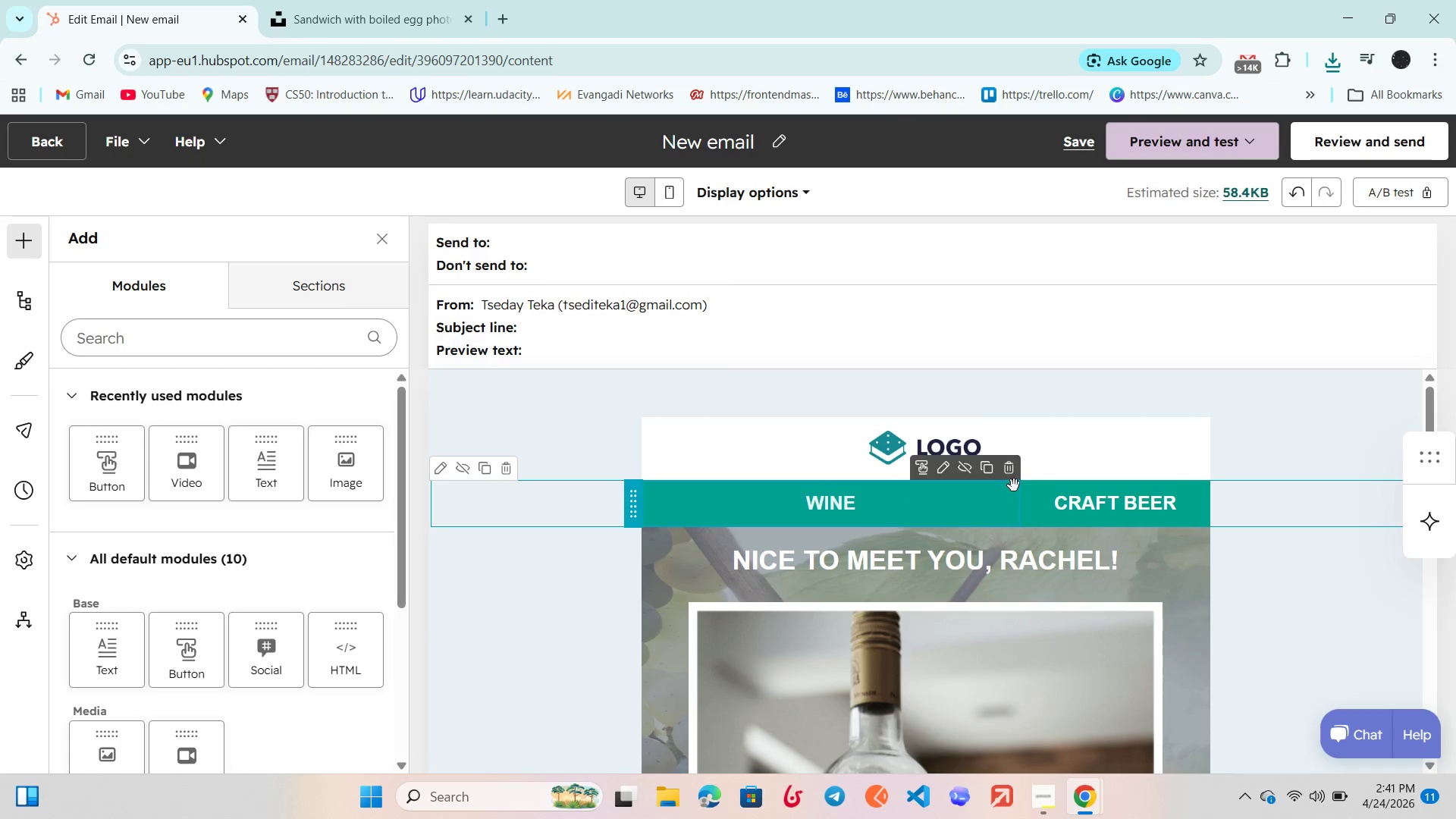 
left_click_drag(start_coordinate=[1009, 470], to_coordinate=[1010, 475])
 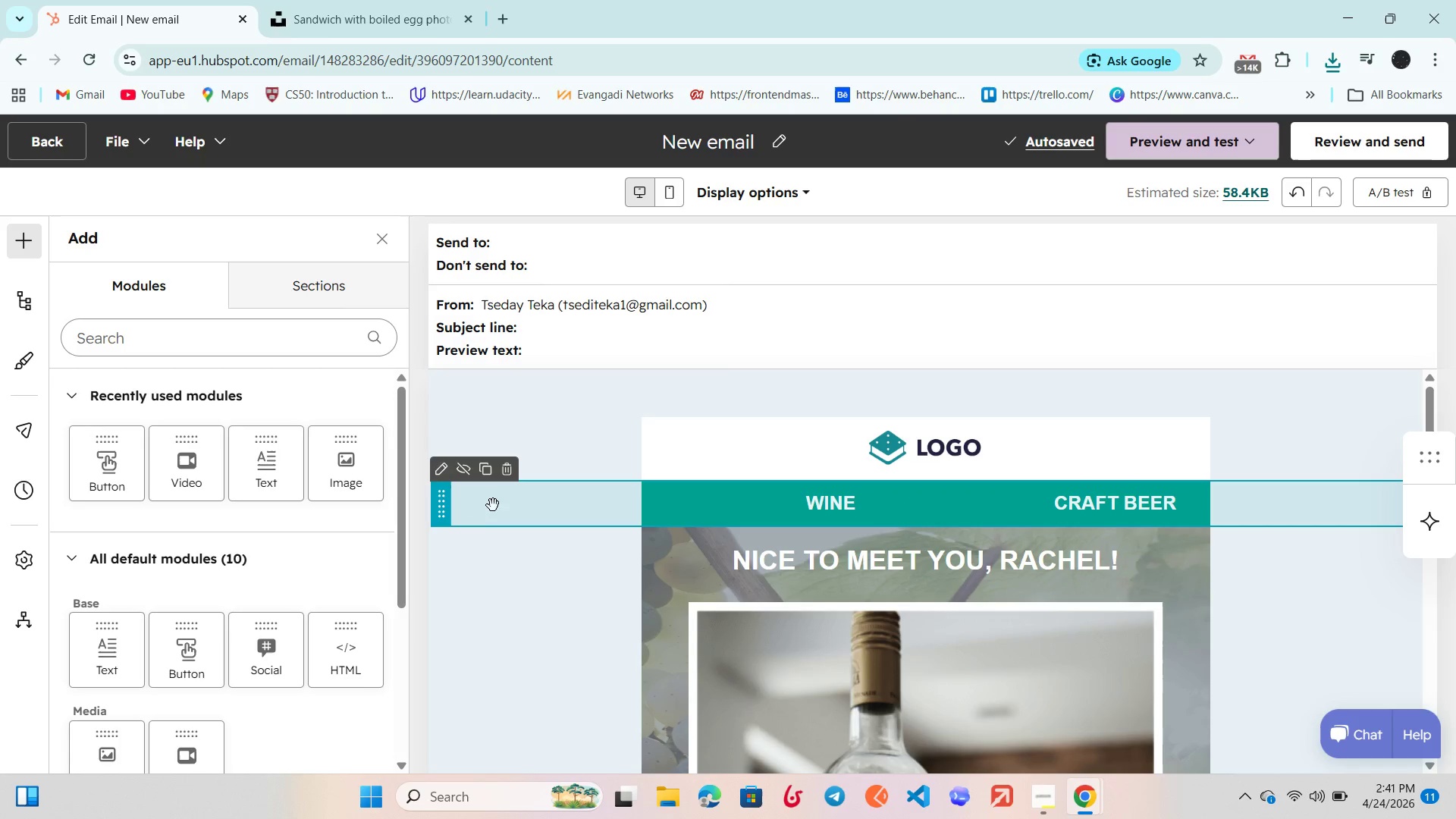 
left_click([505, 472])
 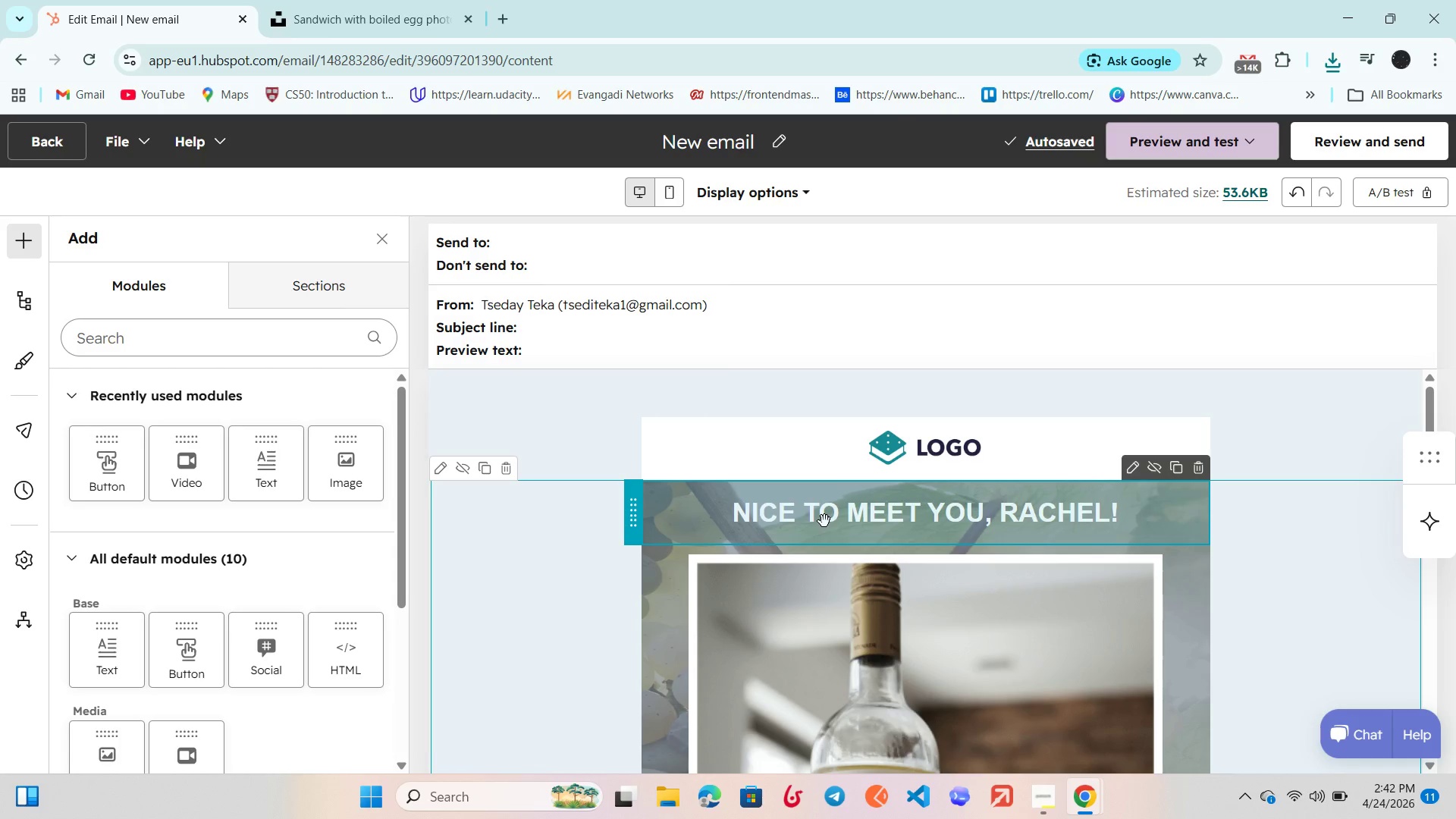 
wait(7.38)
 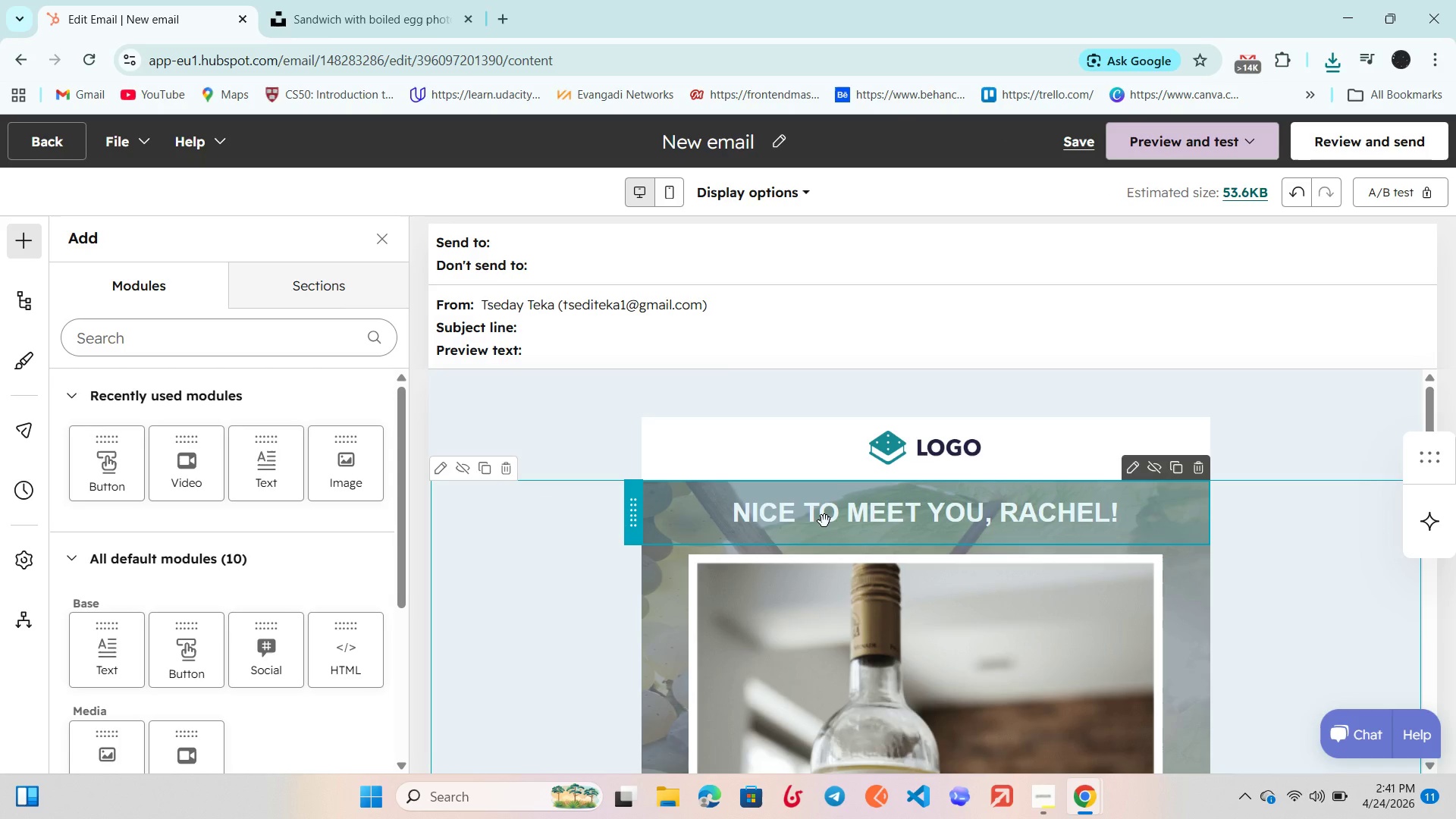 
left_click([821, 519])
 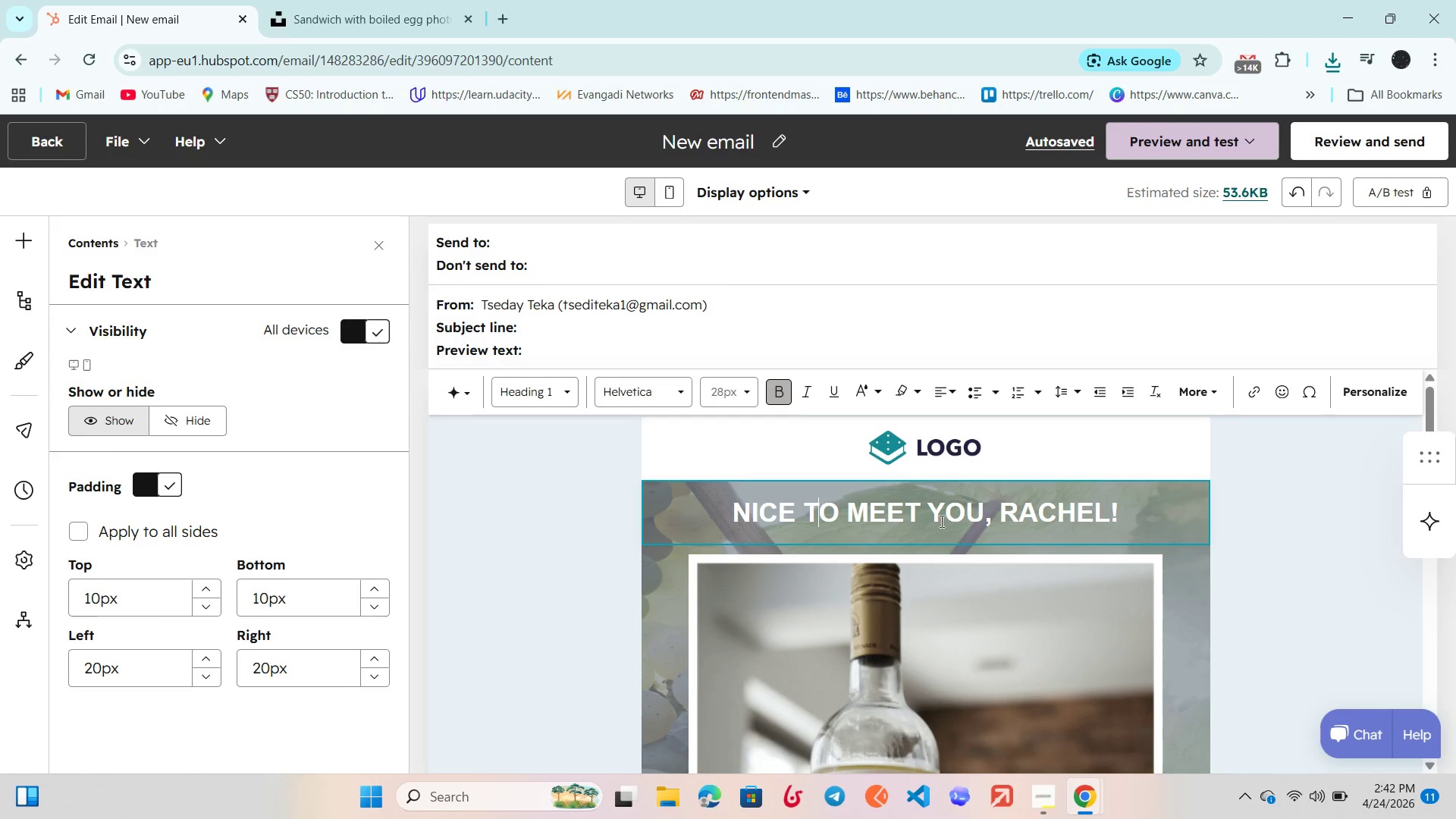 
wait(29.34)
 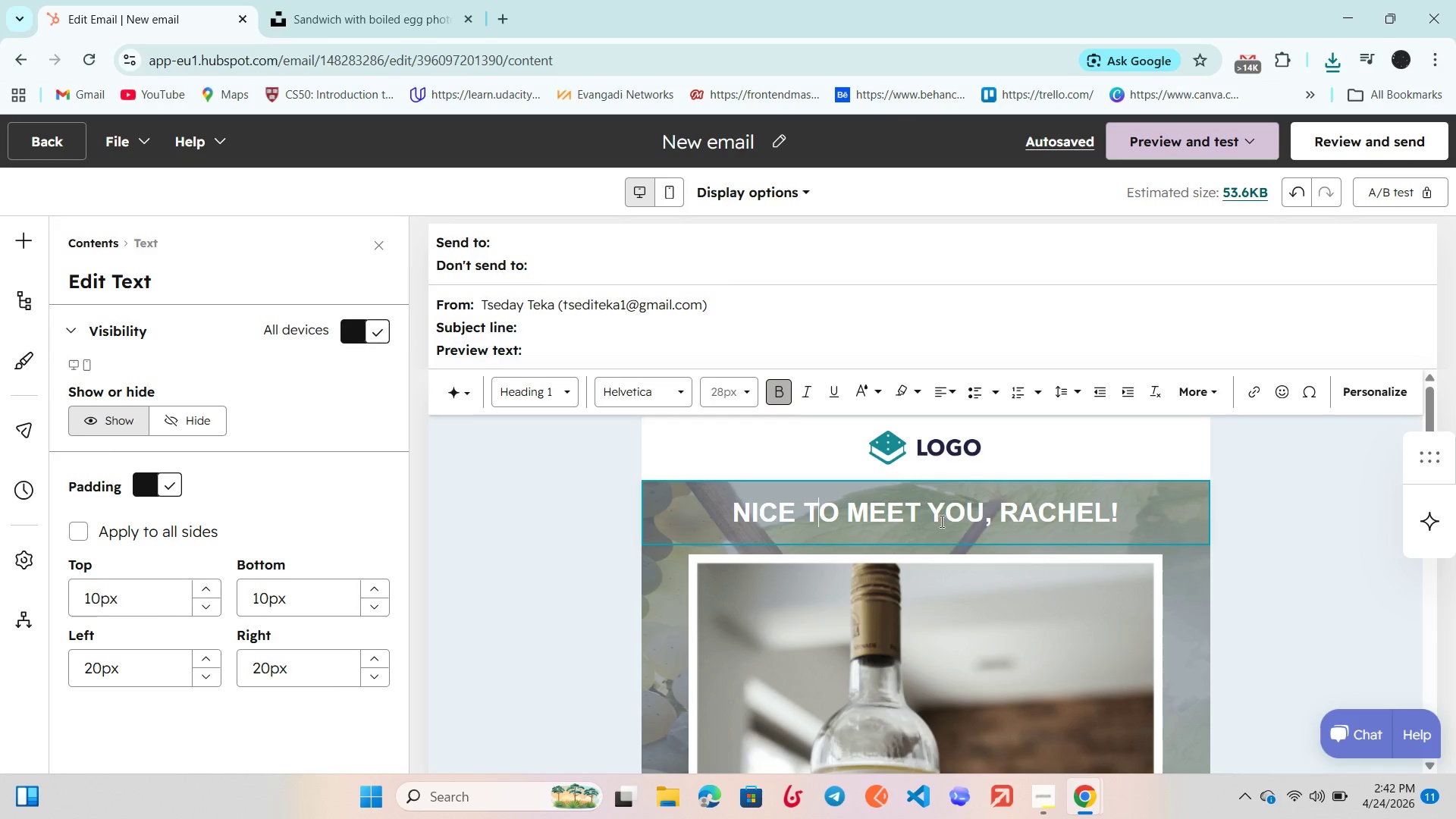 
scroll: coordinate [885, 578], scroll_direction: none, amount: 0.0
 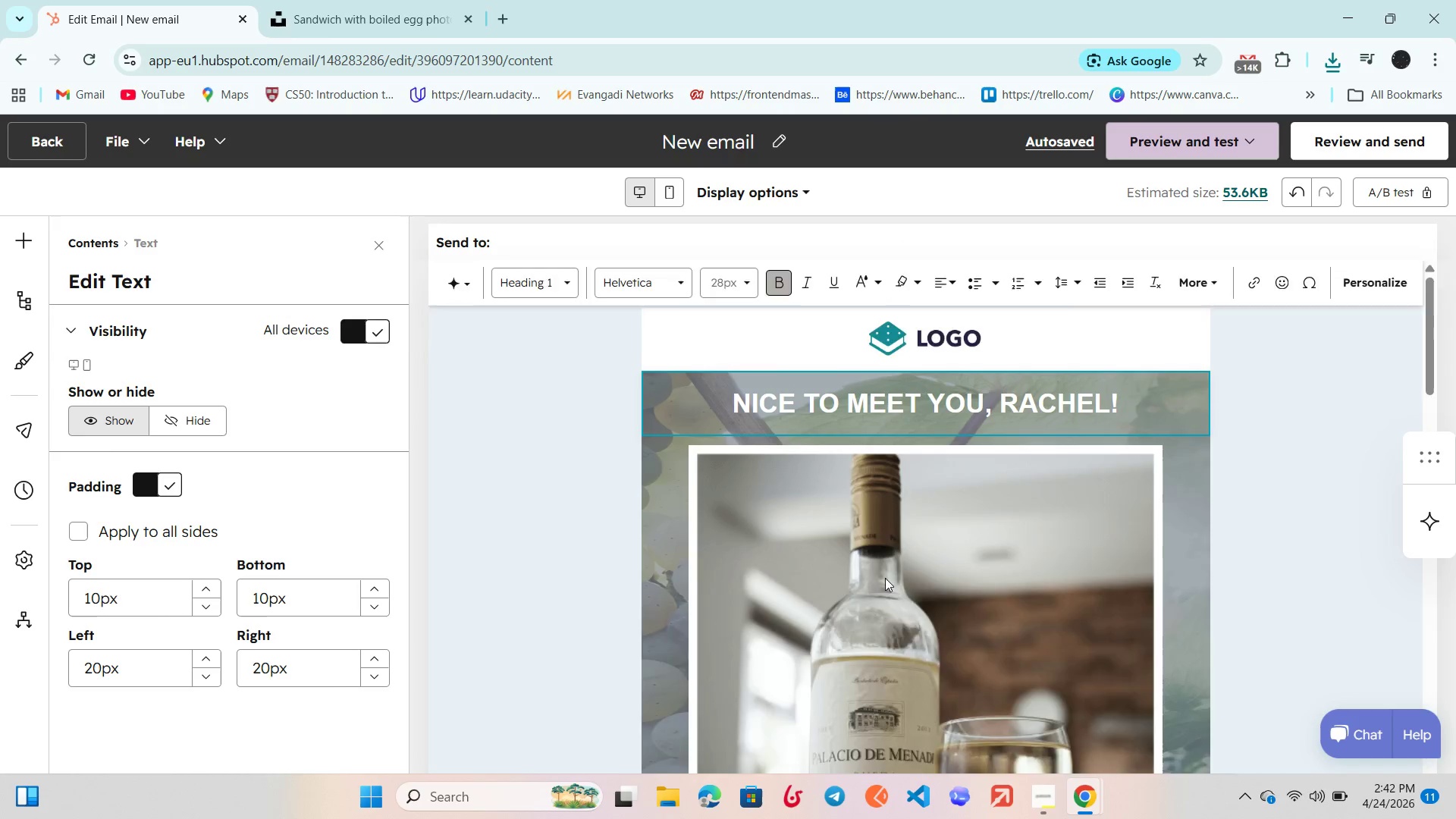 
scroll: coordinate [885, 578], scroll_direction: up, amount: 1.0
 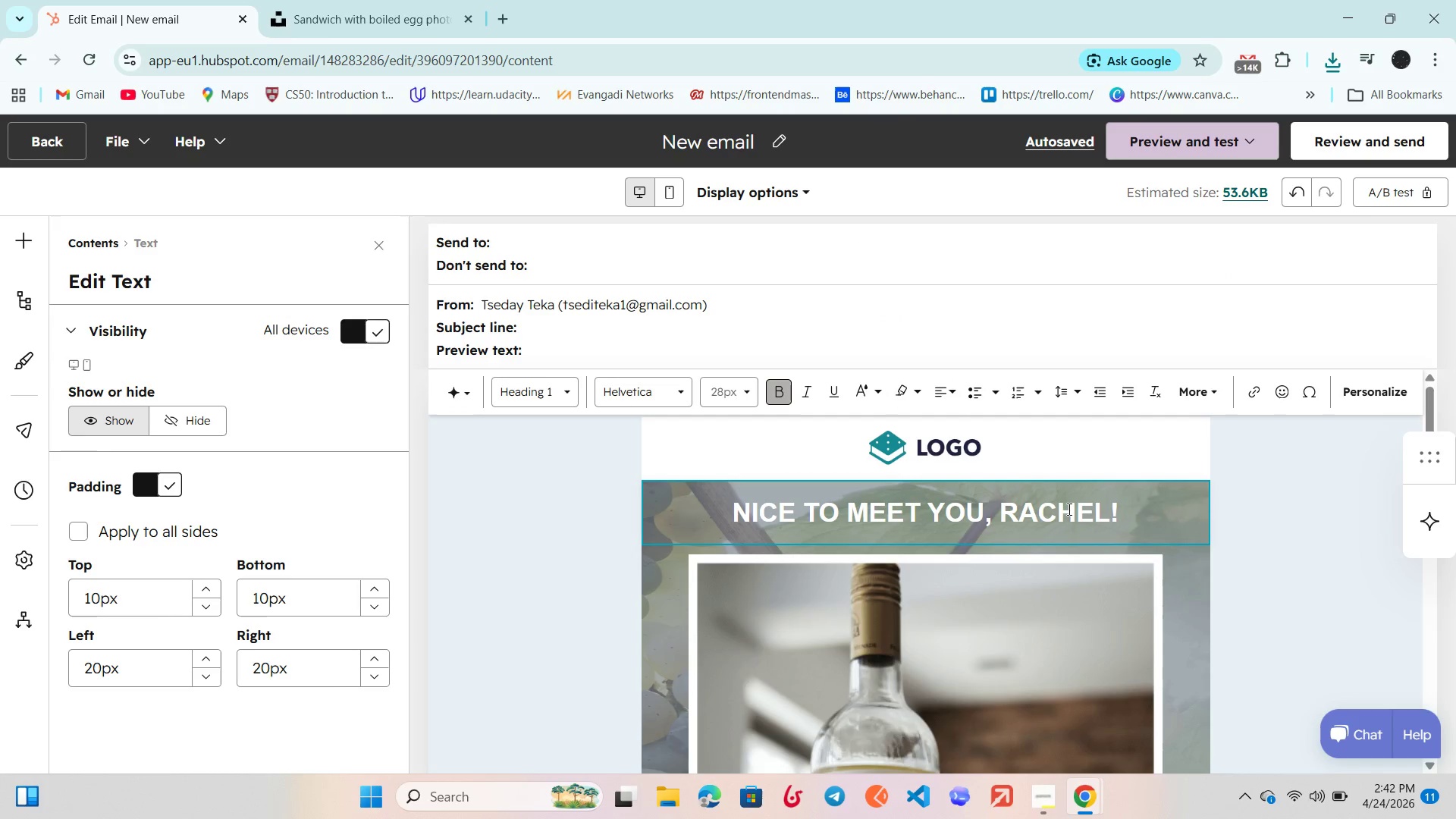 
left_click([1068, 509])
 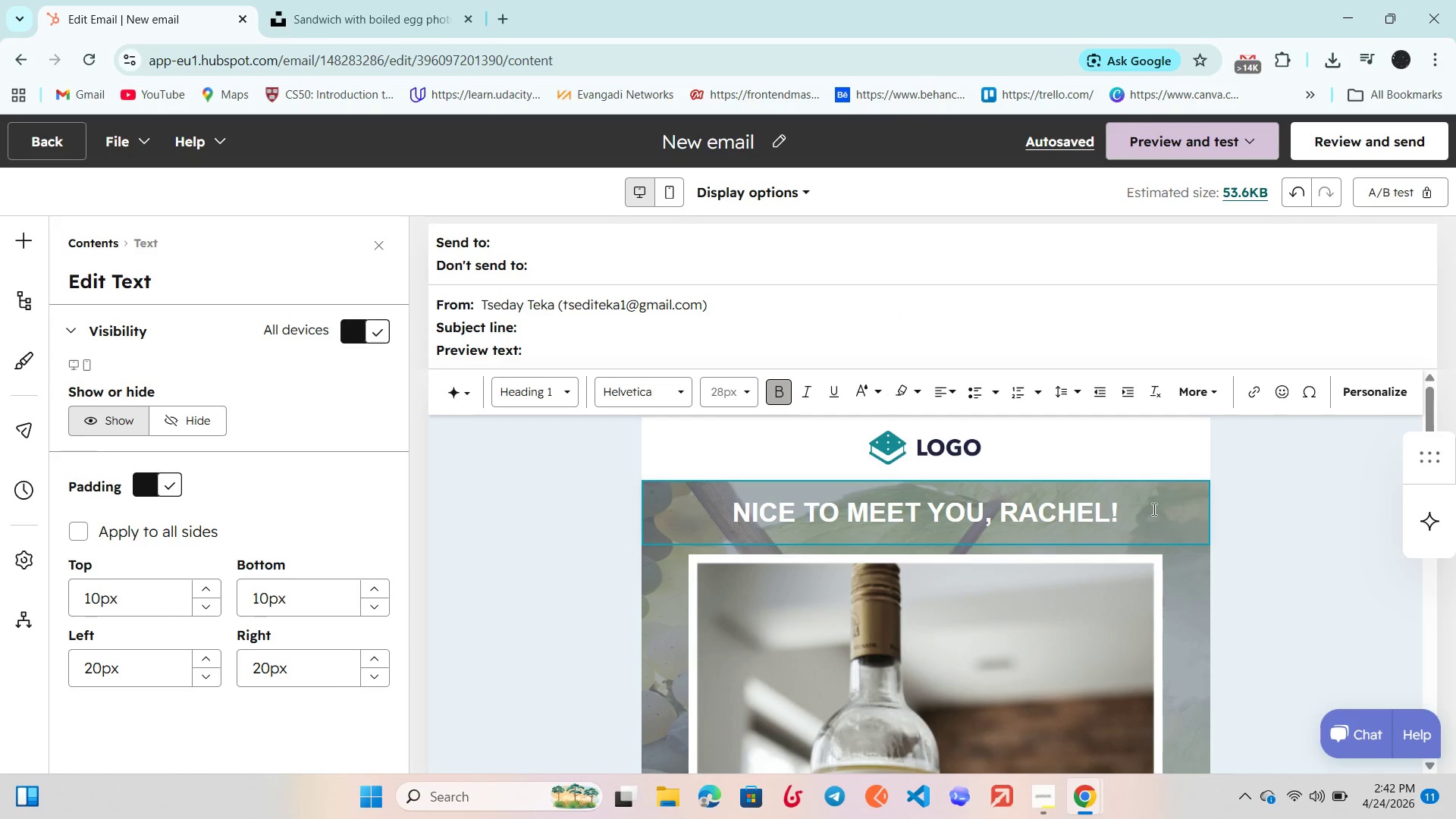 
left_click([1153, 509])
 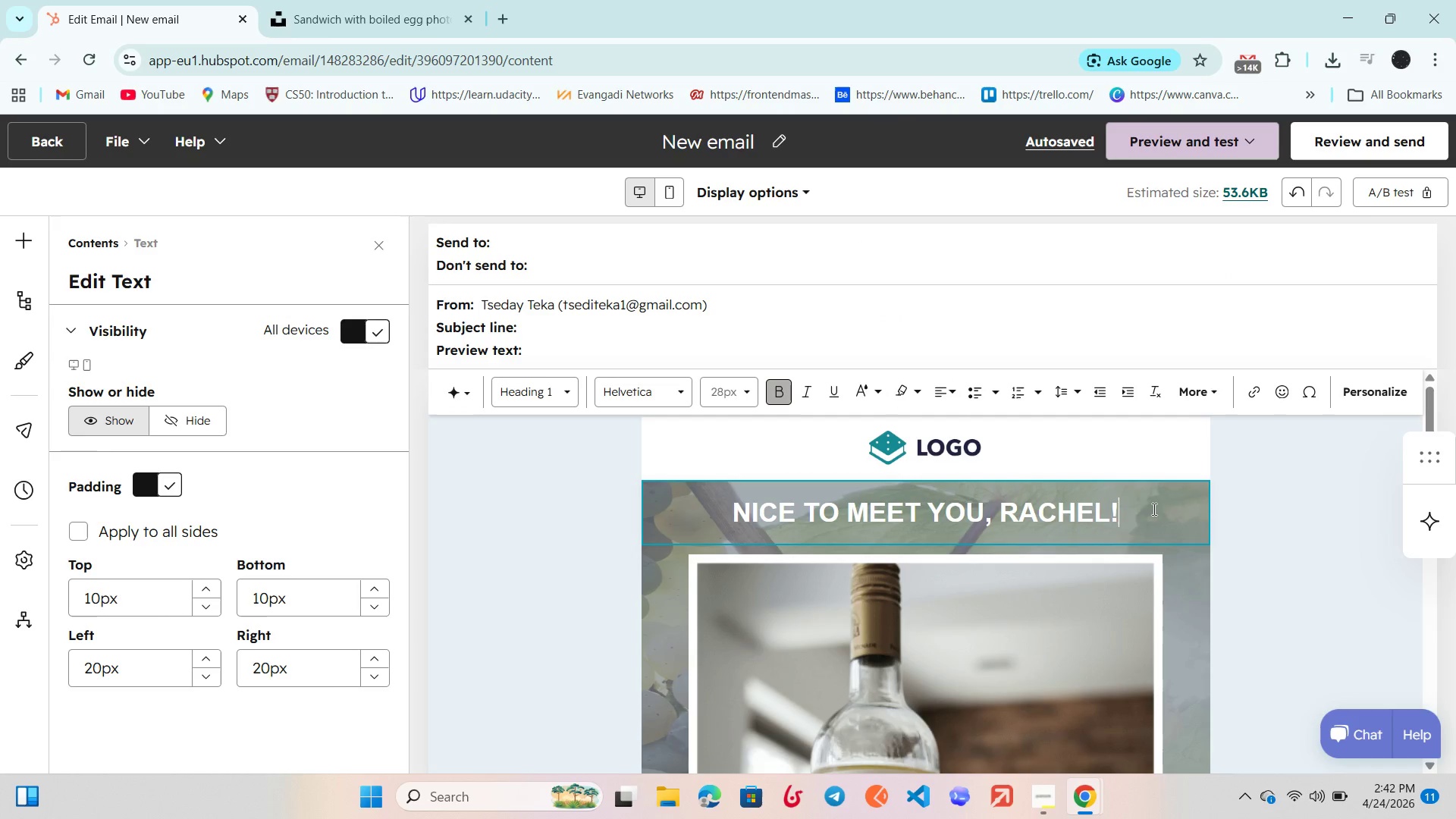 
left_click([1153, 510])
 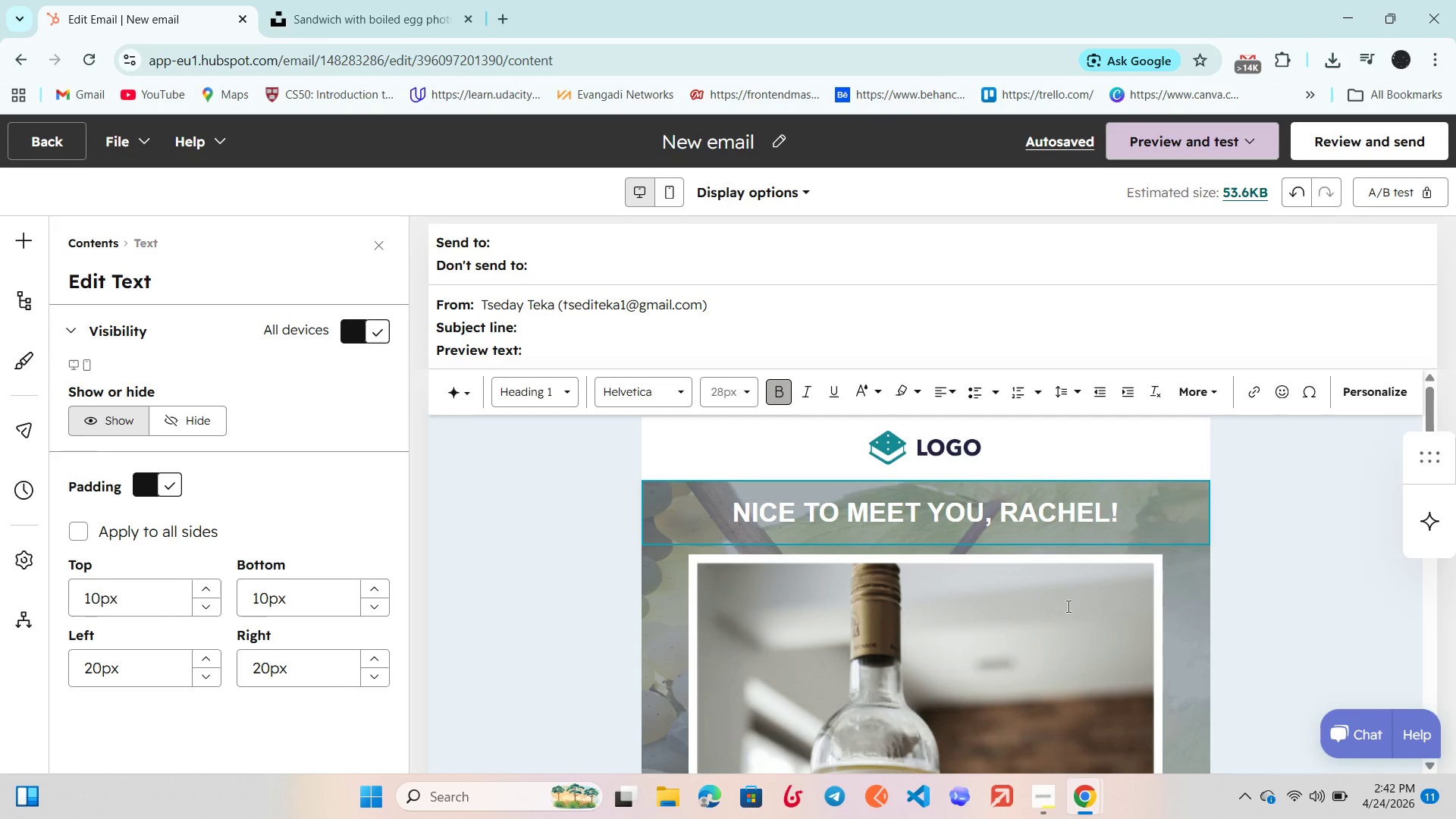 
left_click([974, 707])
 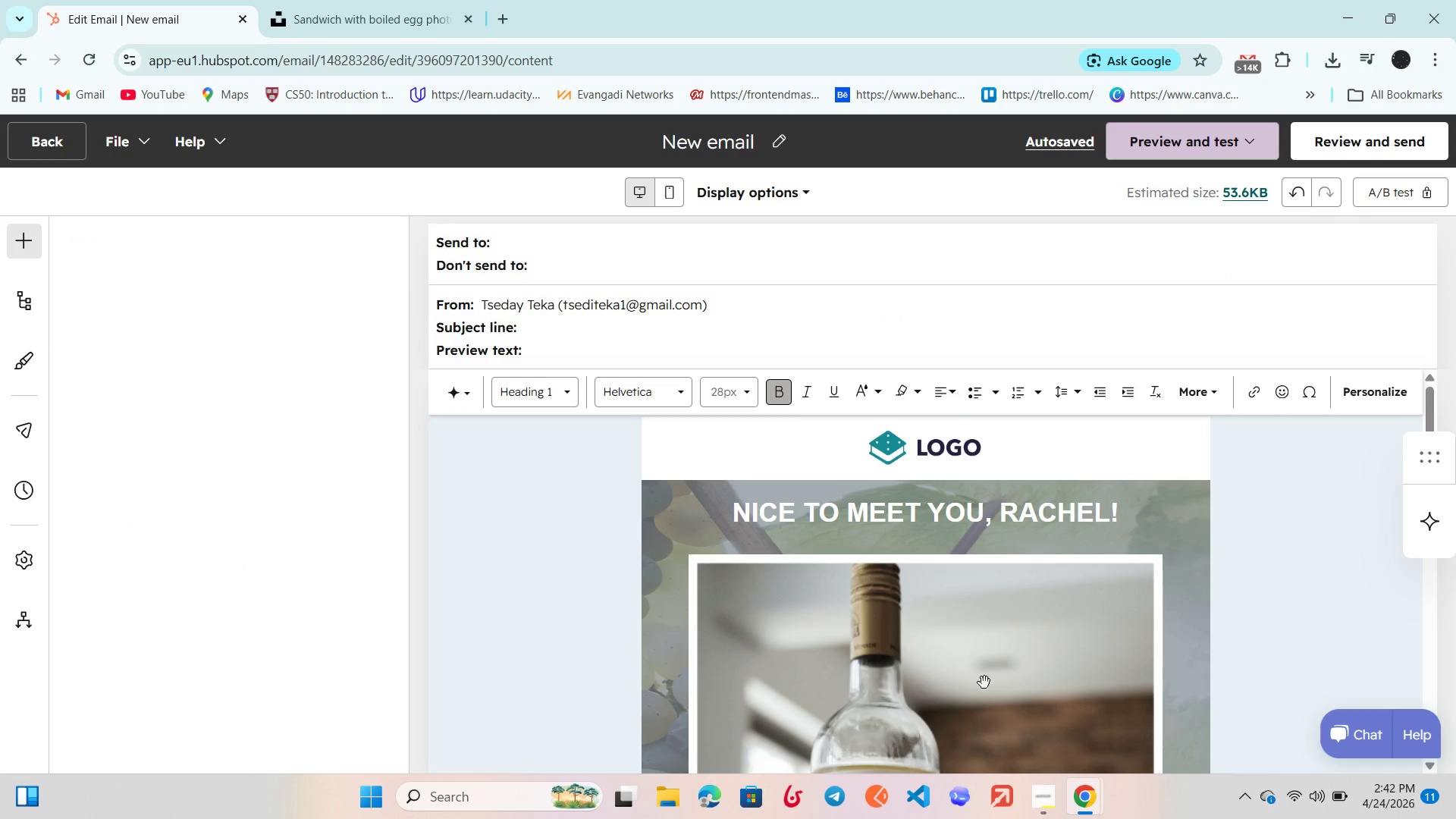 
scroll: coordinate [984, 682], scroll_direction: down, amount: 2.0
 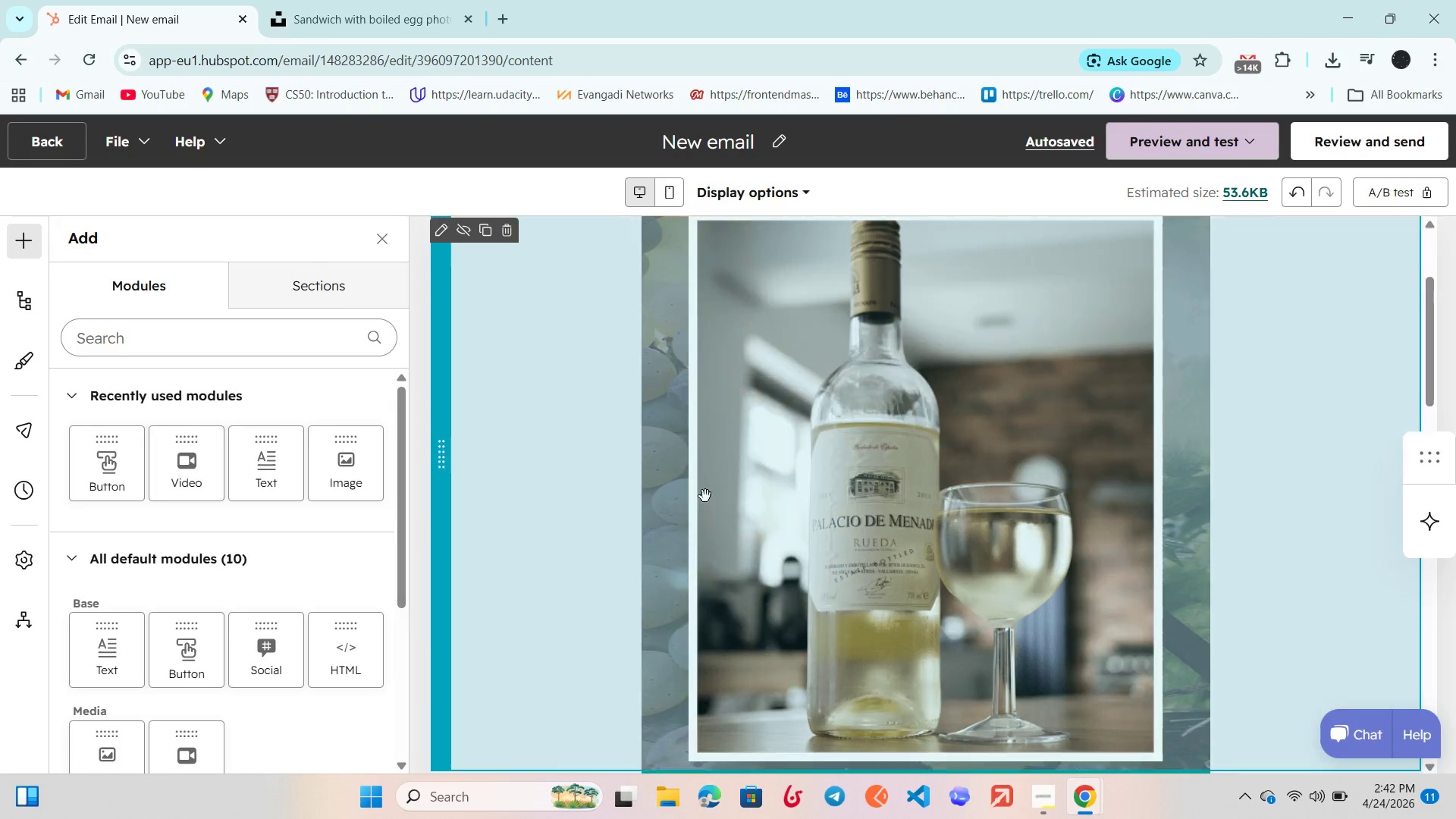 
double_click([734, 450])
 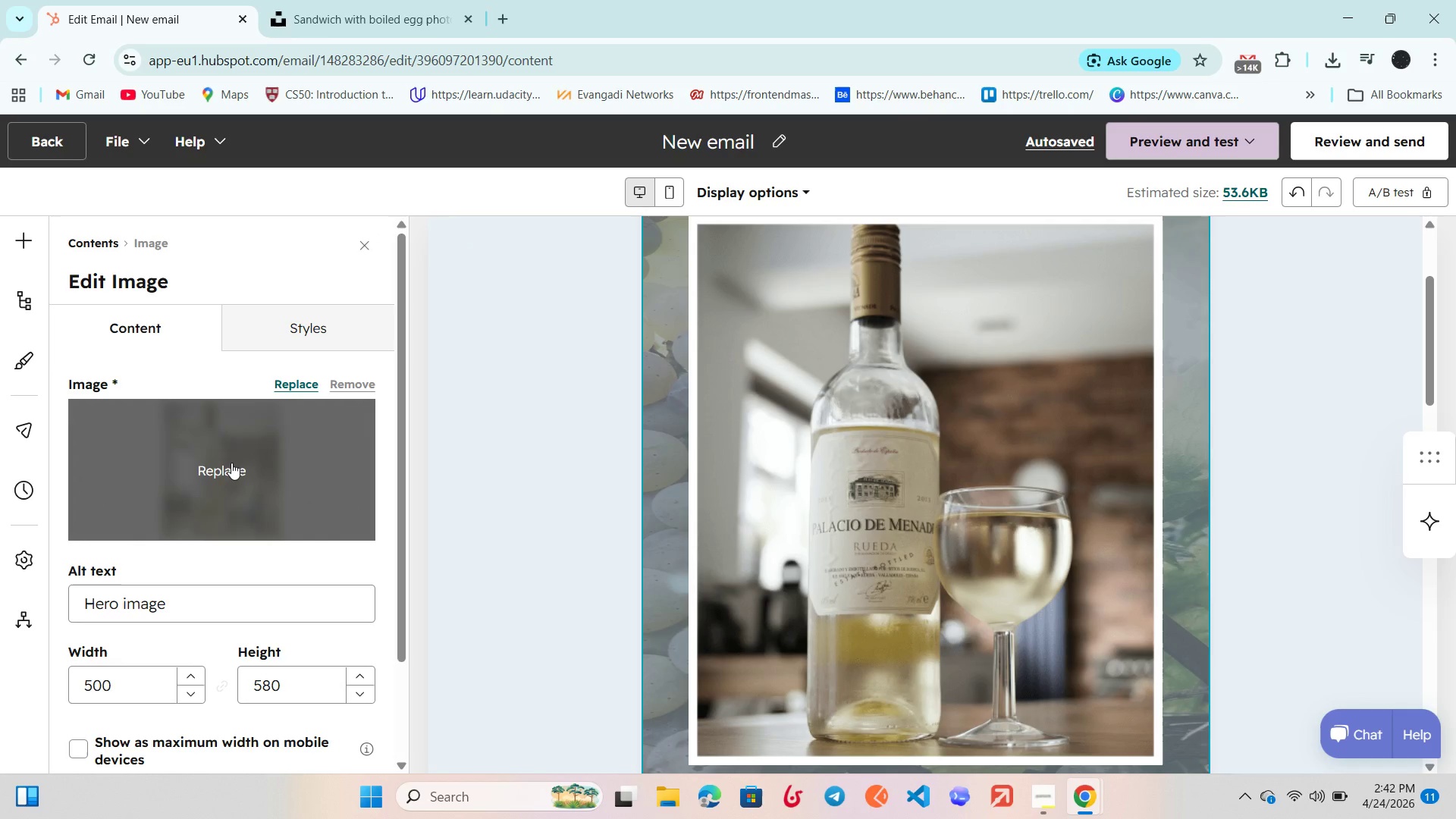 
left_click([234, 467])
 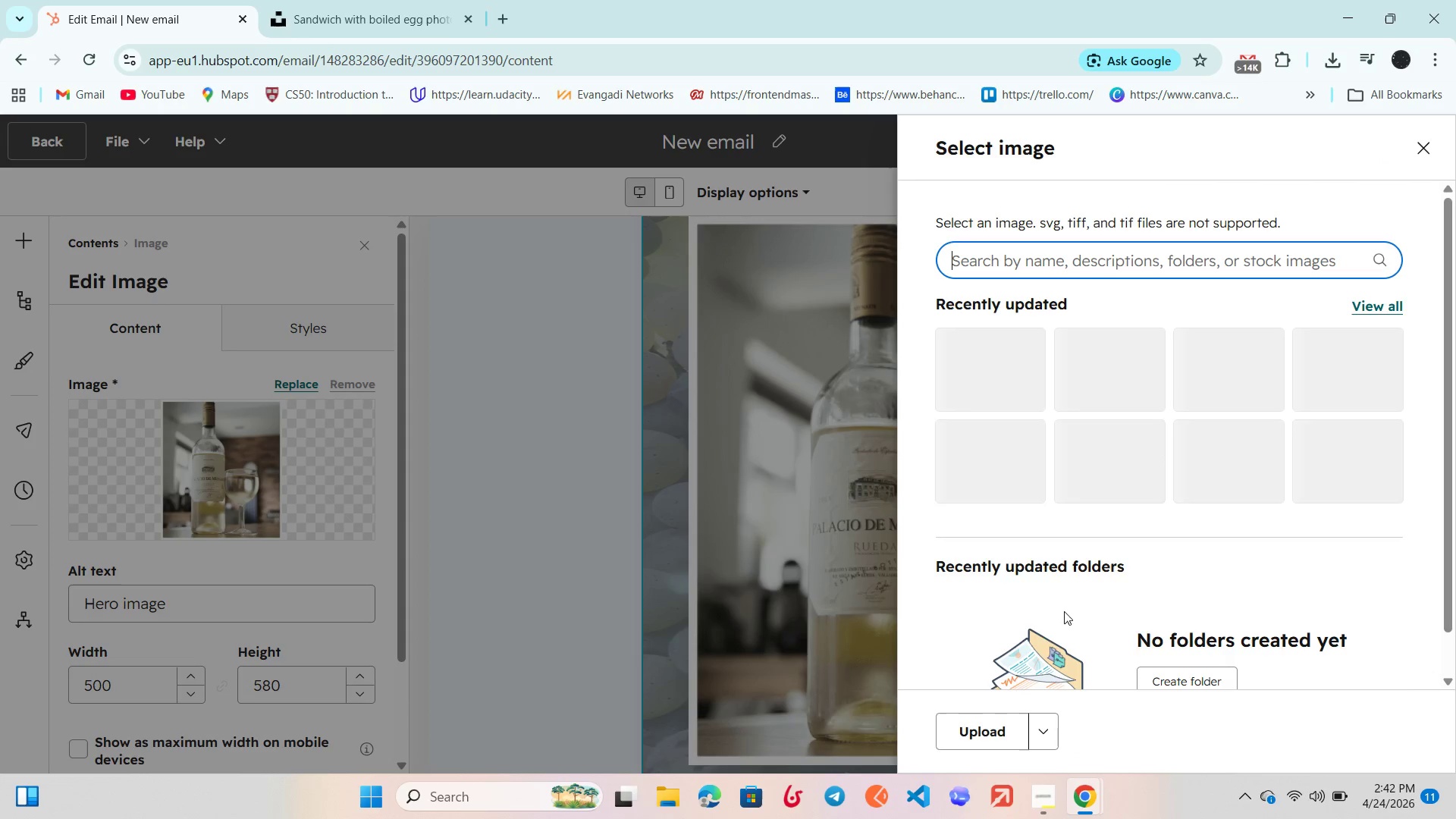 
left_click([984, 739])
 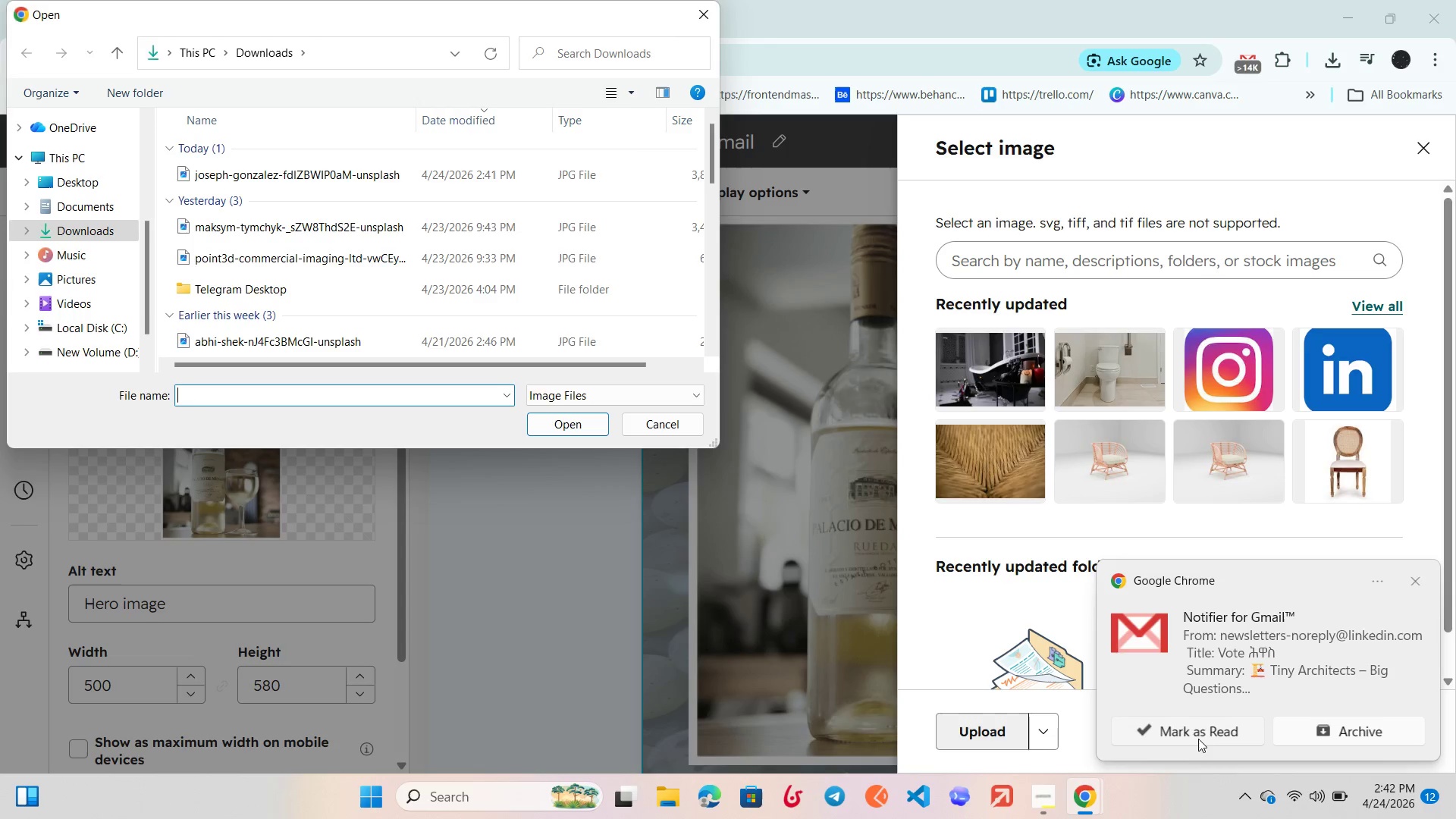 
left_click([1186, 734])
 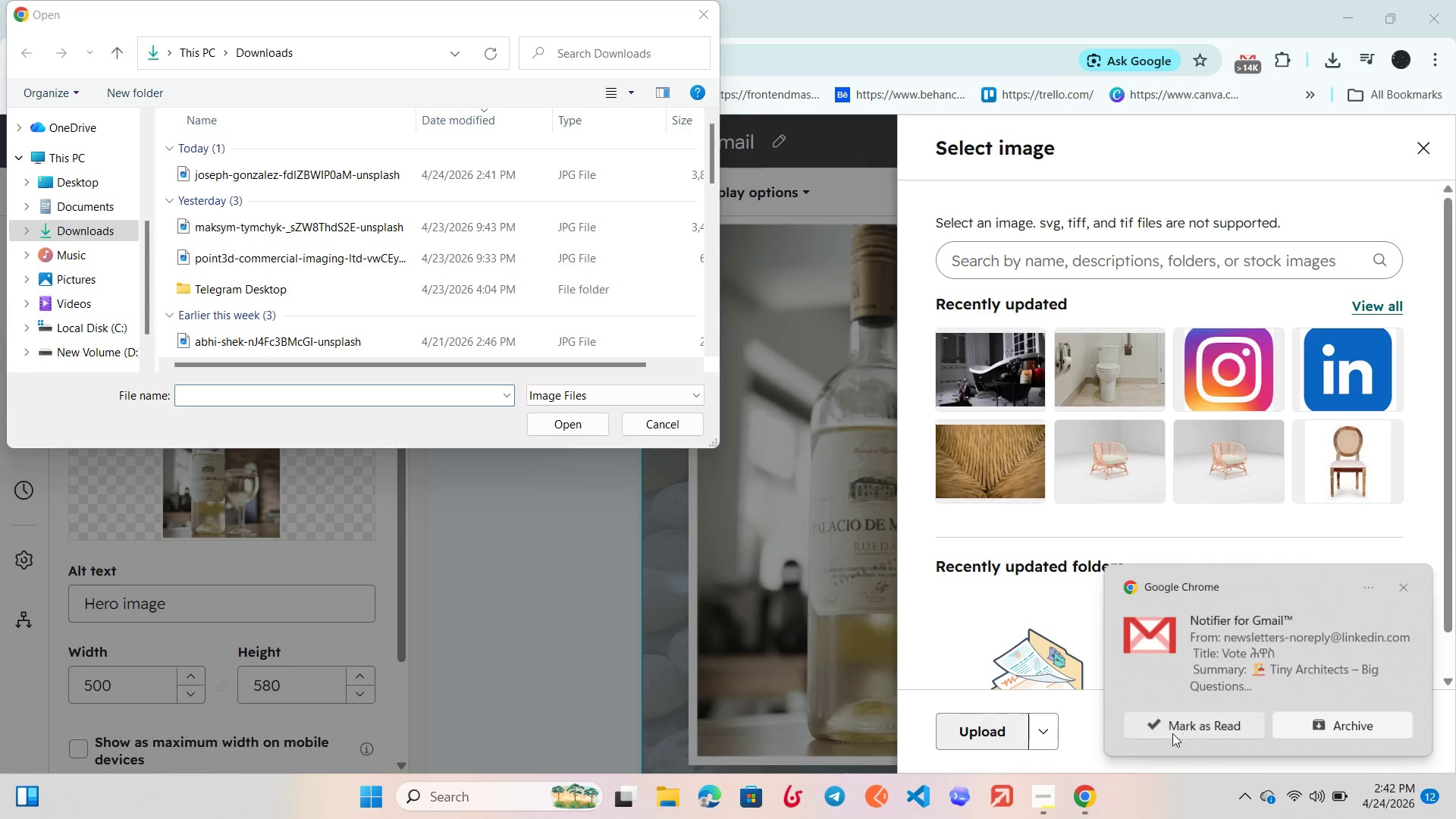 
key(Unknown)
 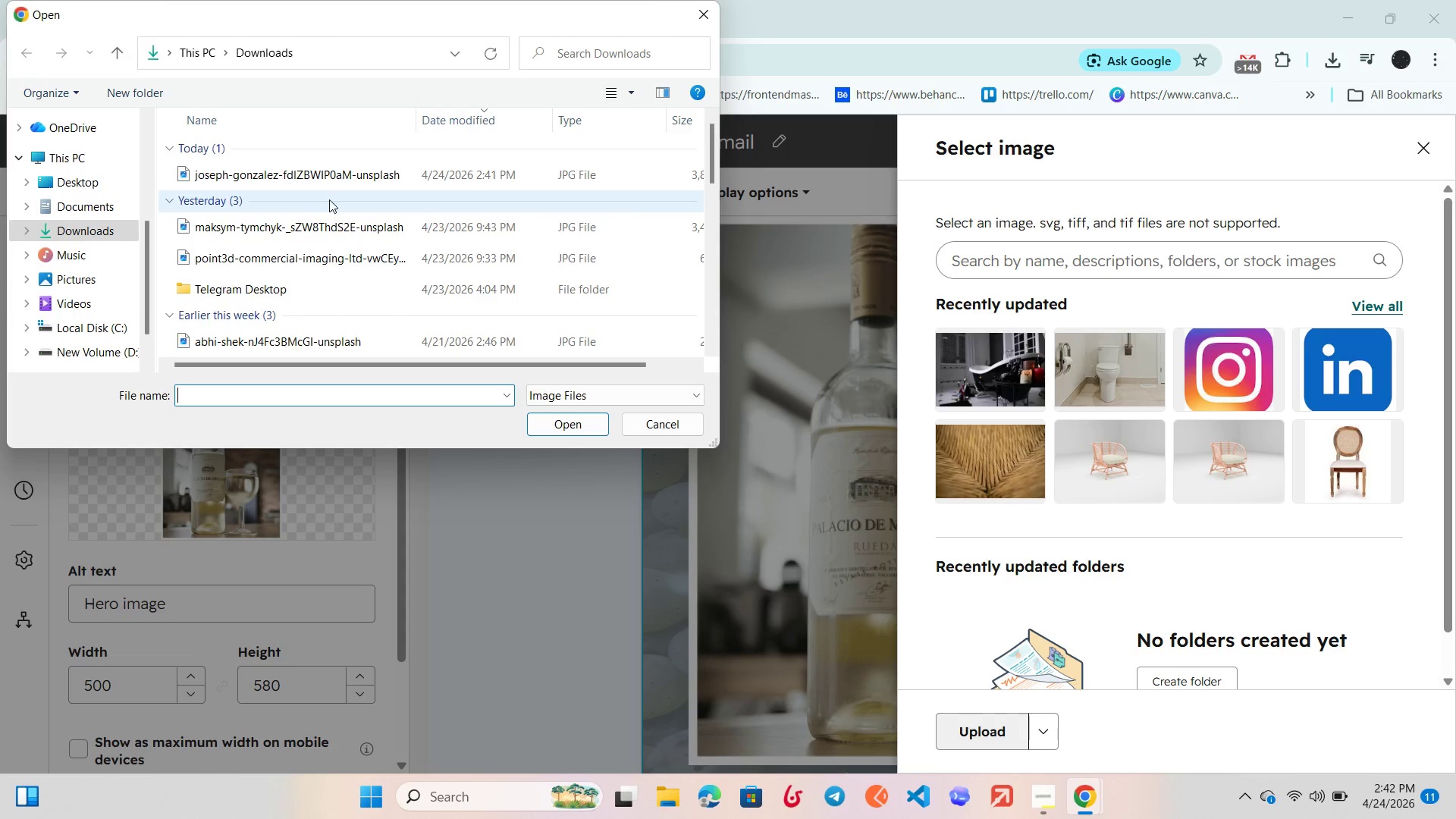 
left_click([348, 184])
 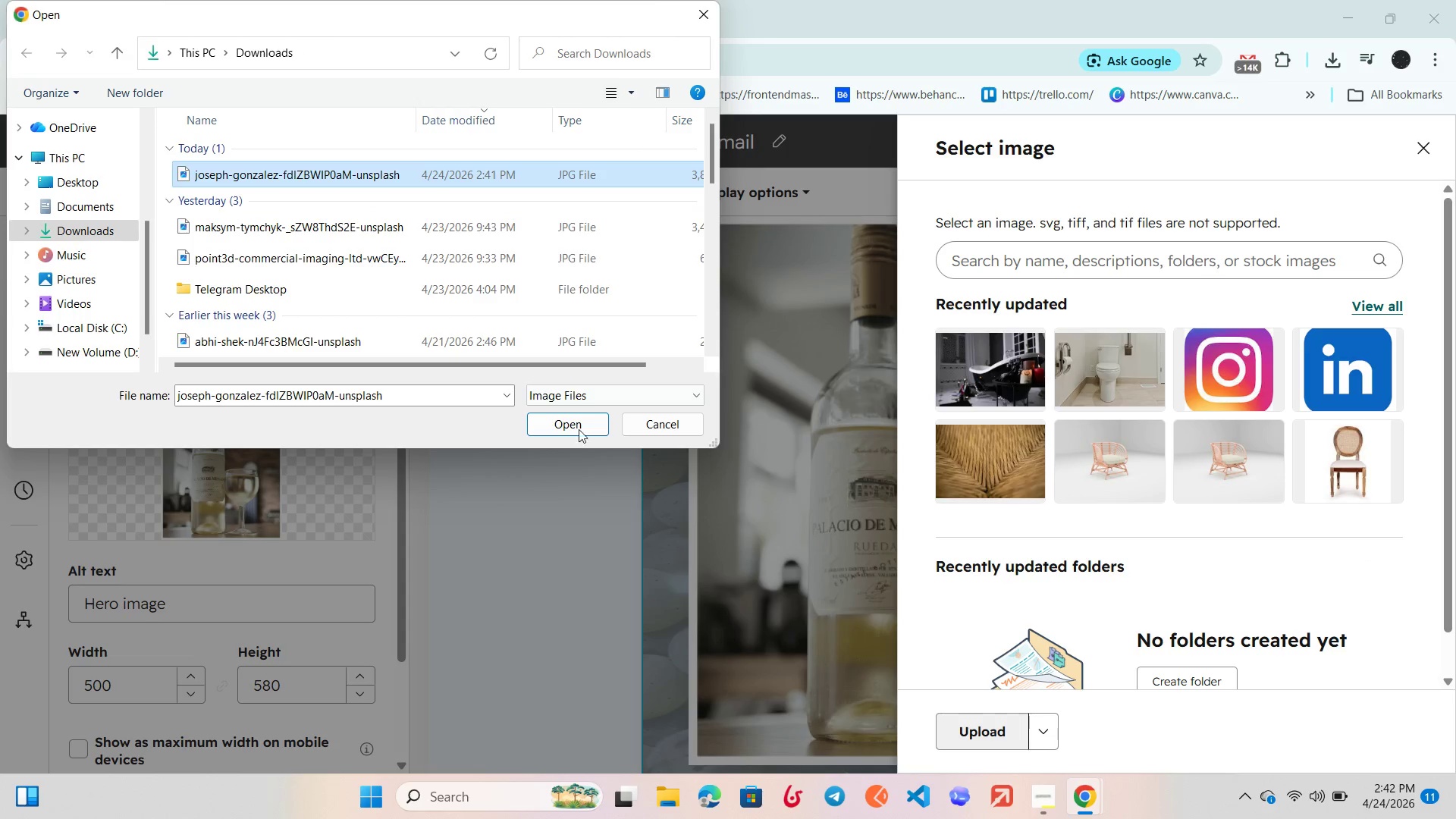 
left_click([579, 428])
 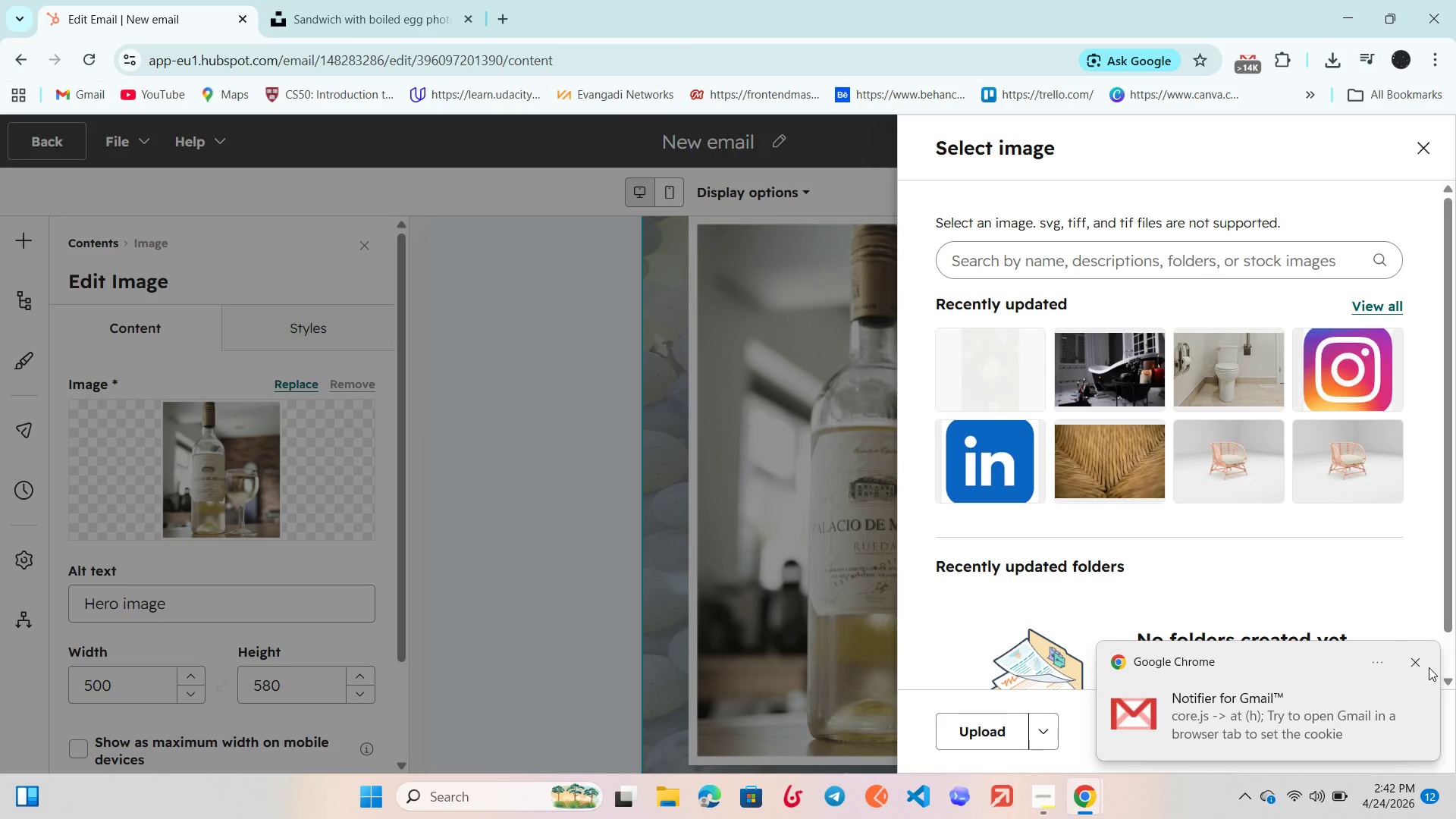 
left_click([1421, 660])
 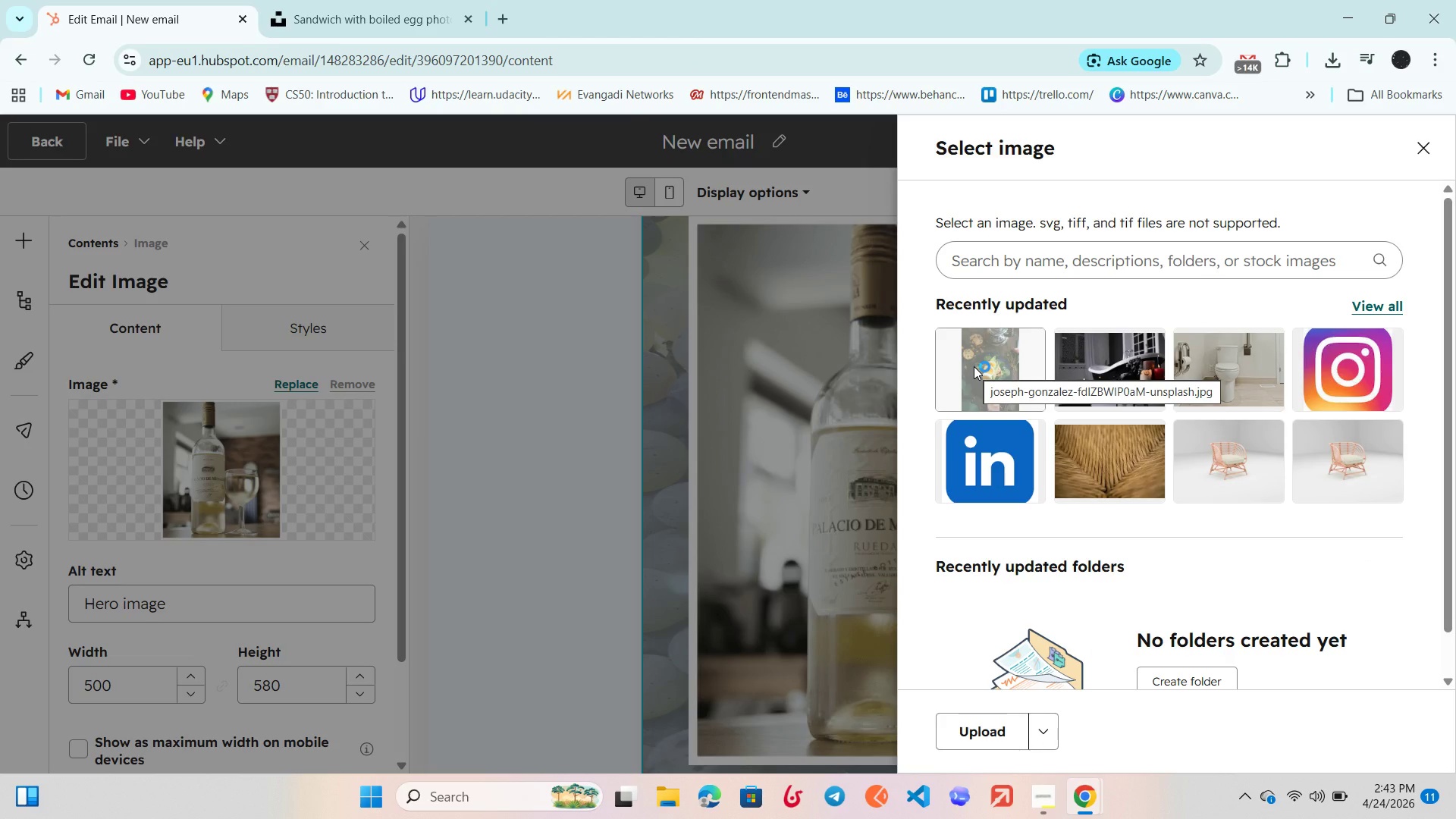 
wait(10.45)
 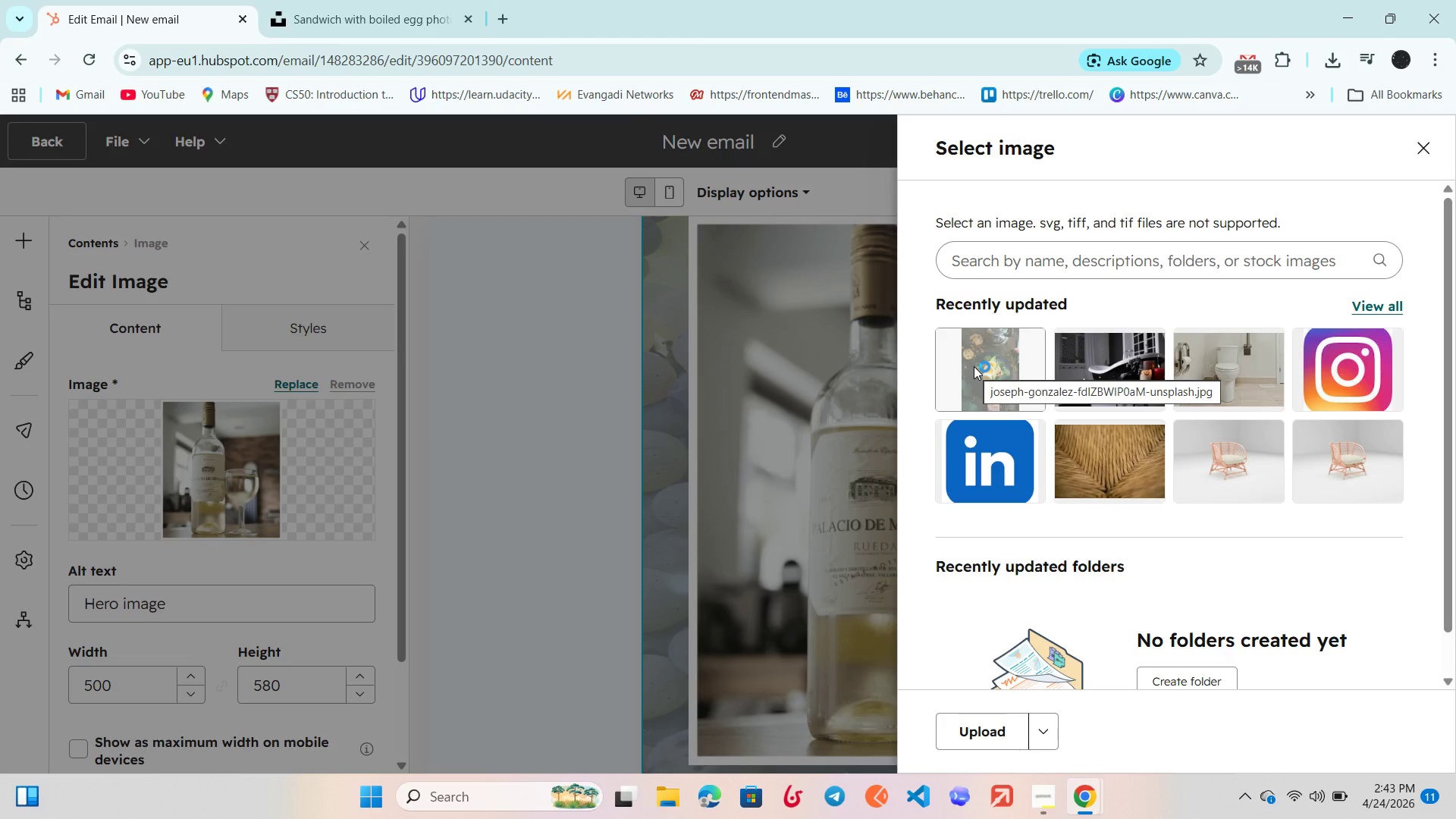 
left_click([981, 369])
 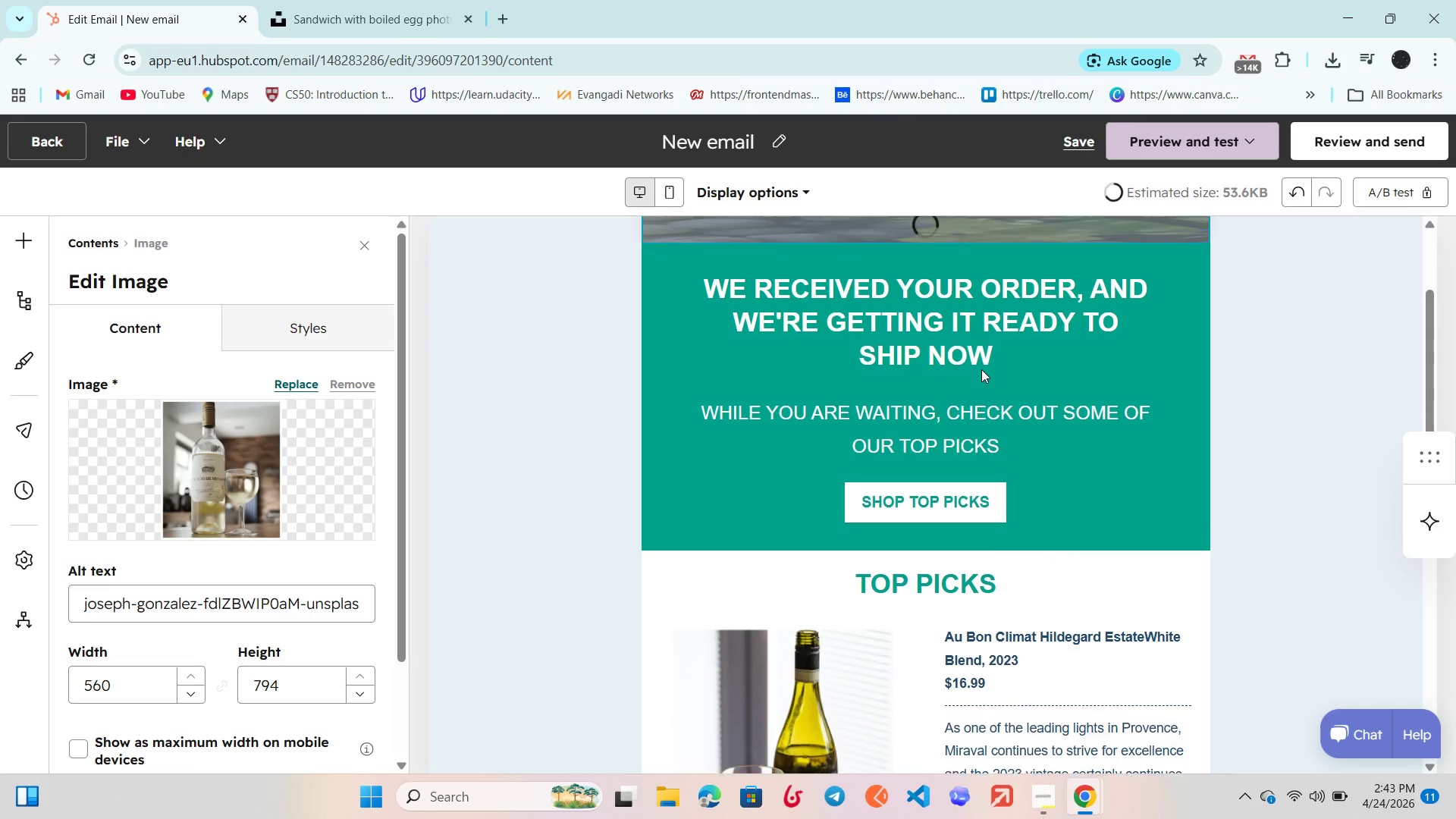 
scroll: coordinate [981, 369], scroll_direction: up, amount: 4.0
 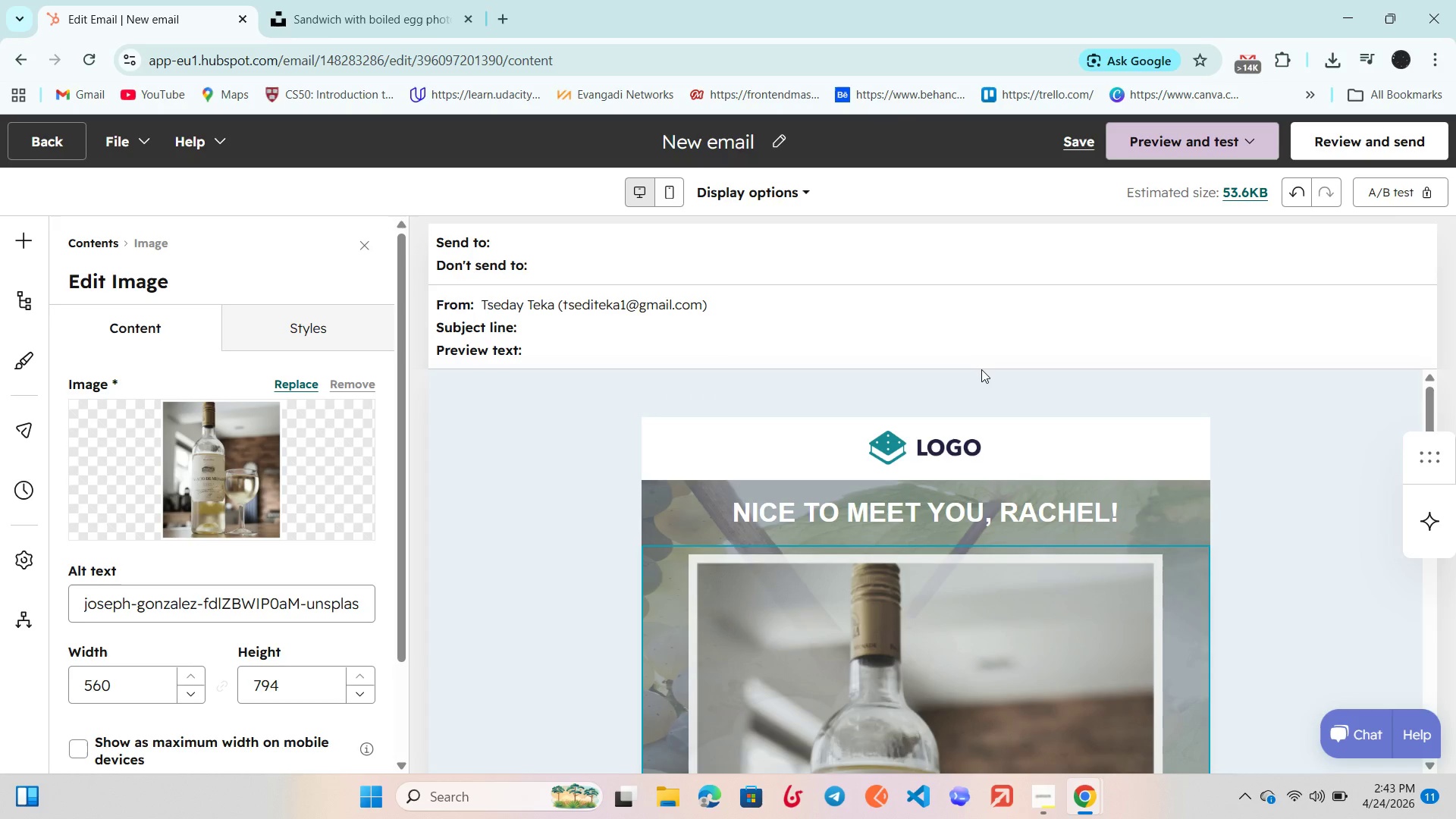 
scroll: coordinate [978, 541], scroll_direction: down, amount: 6.0
 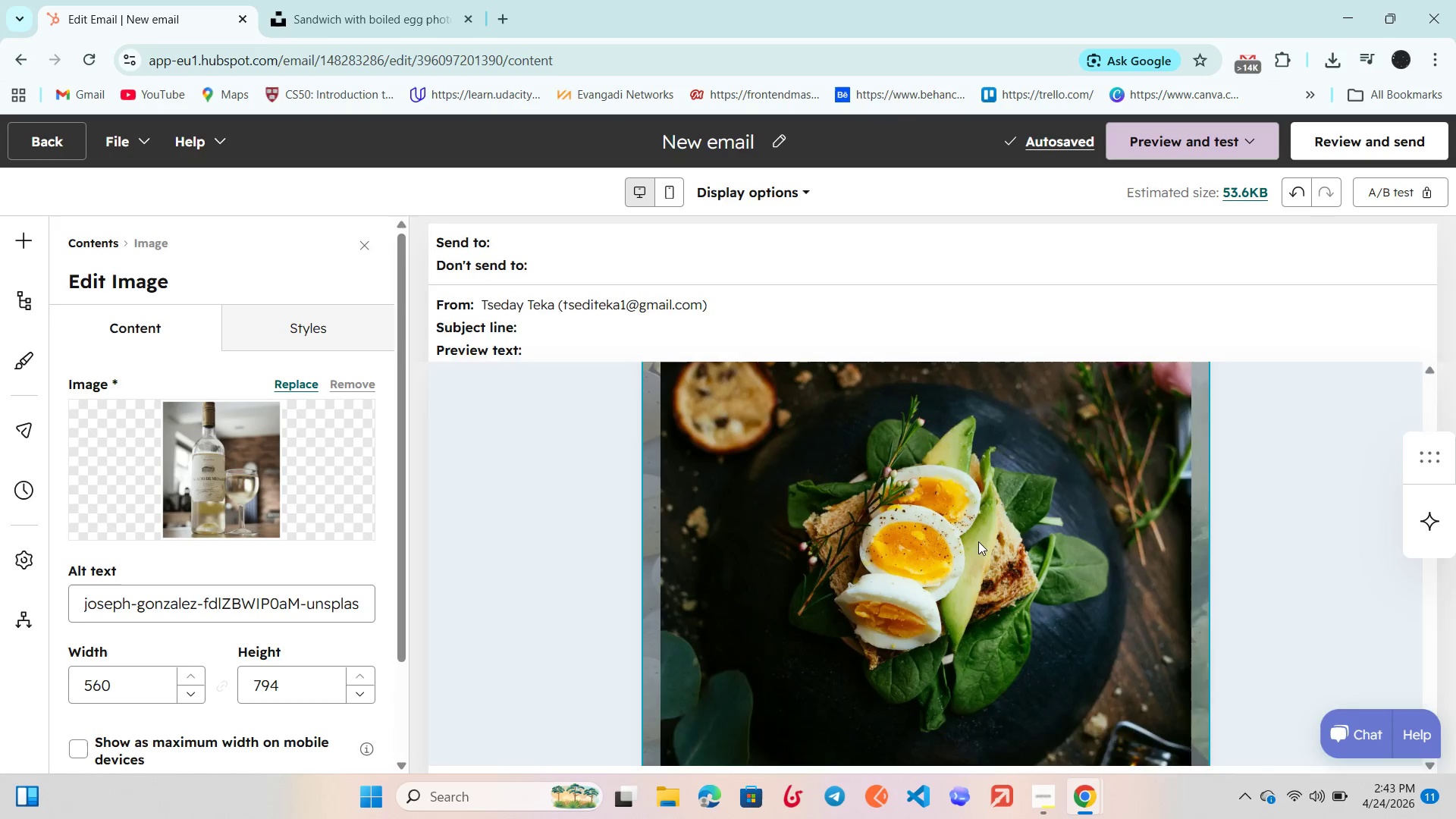 
scroll: coordinate [978, 541], scroll_direction: up, amount: 4.0
 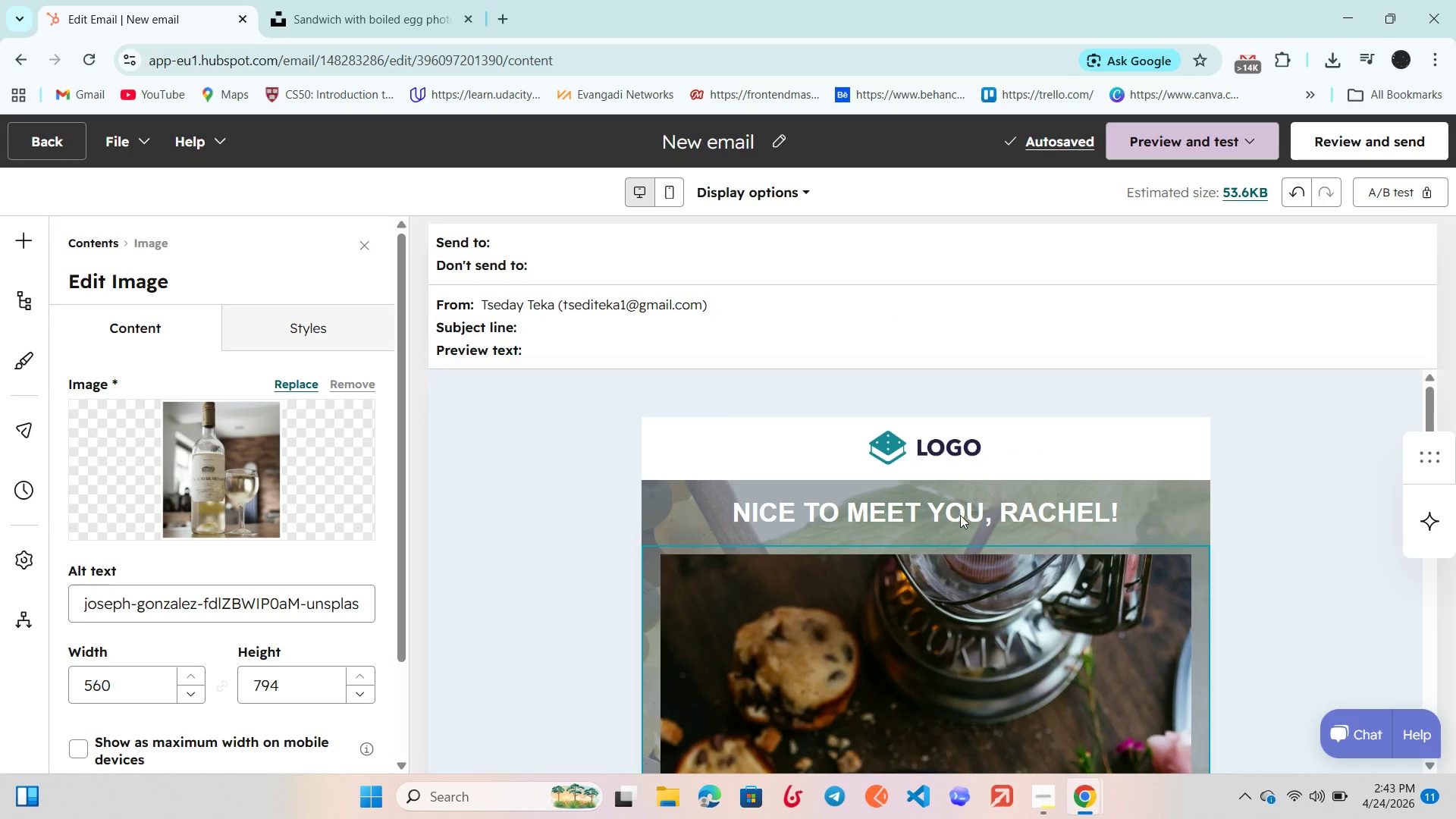 
left_click([959, 513])
 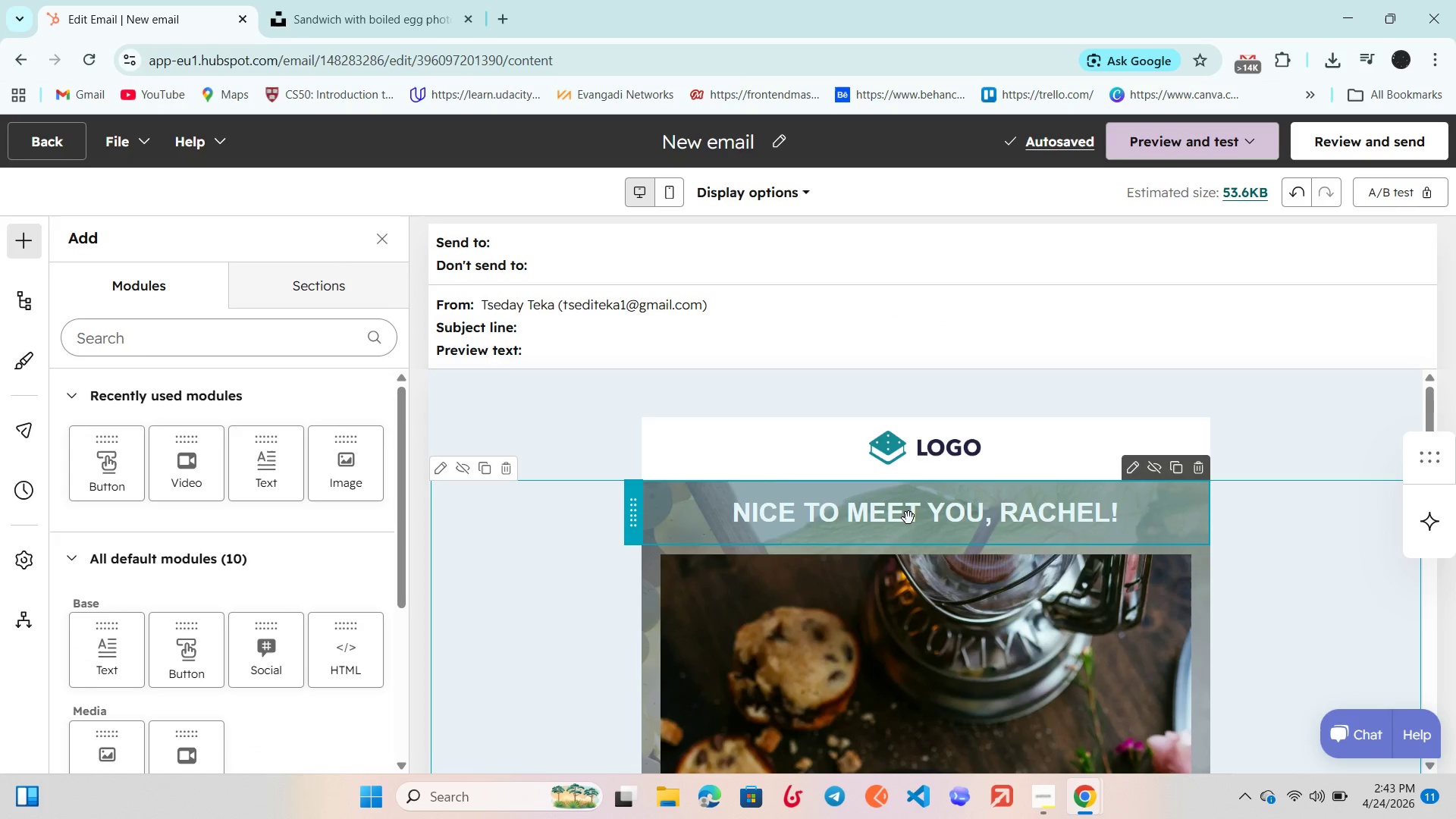 
left_click([905, 518])
 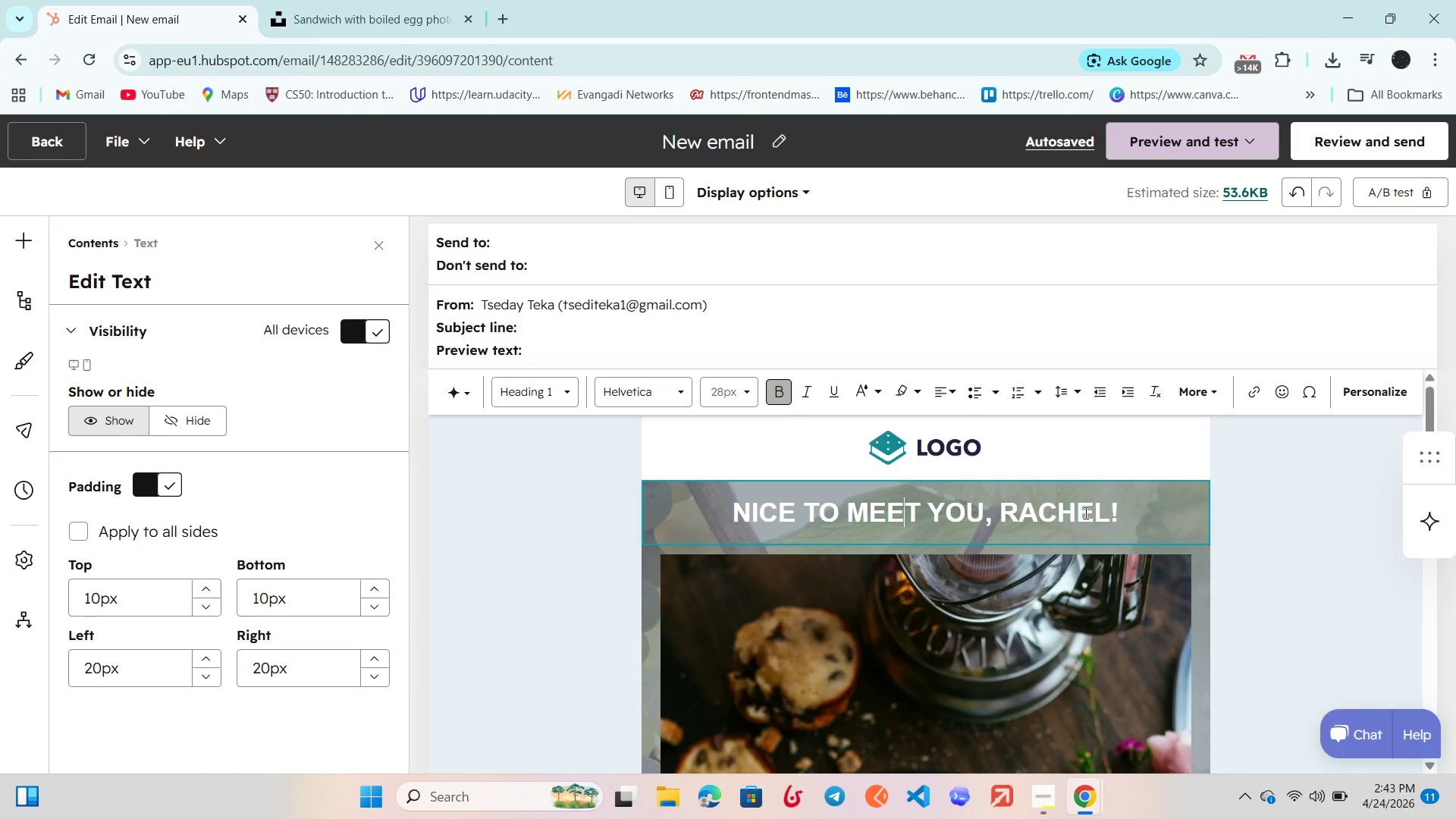 
left_click_drag(start_coordinate=[1131, 507], to_coordinate=[577, 517])
 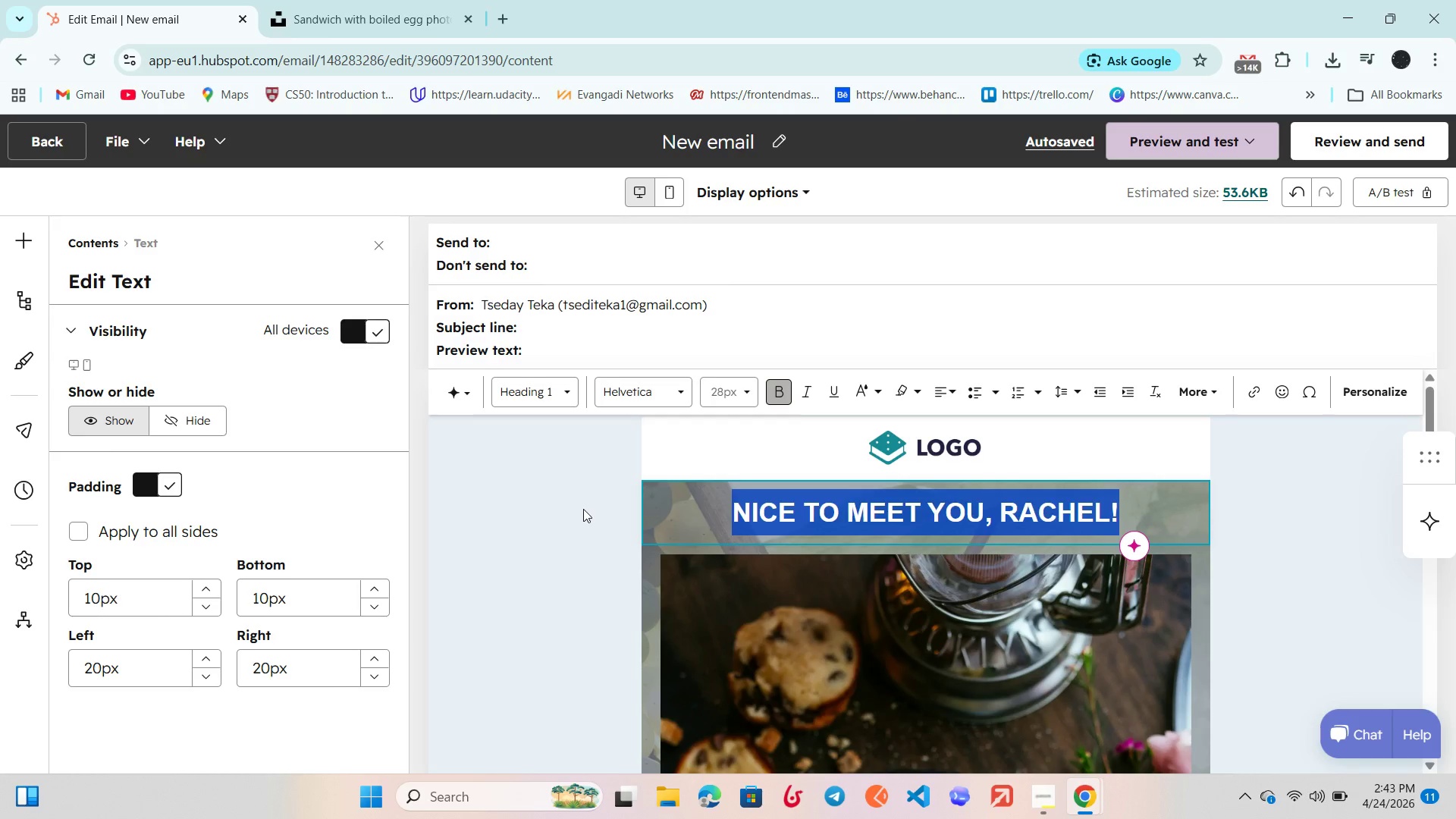 
key(Backspace)
 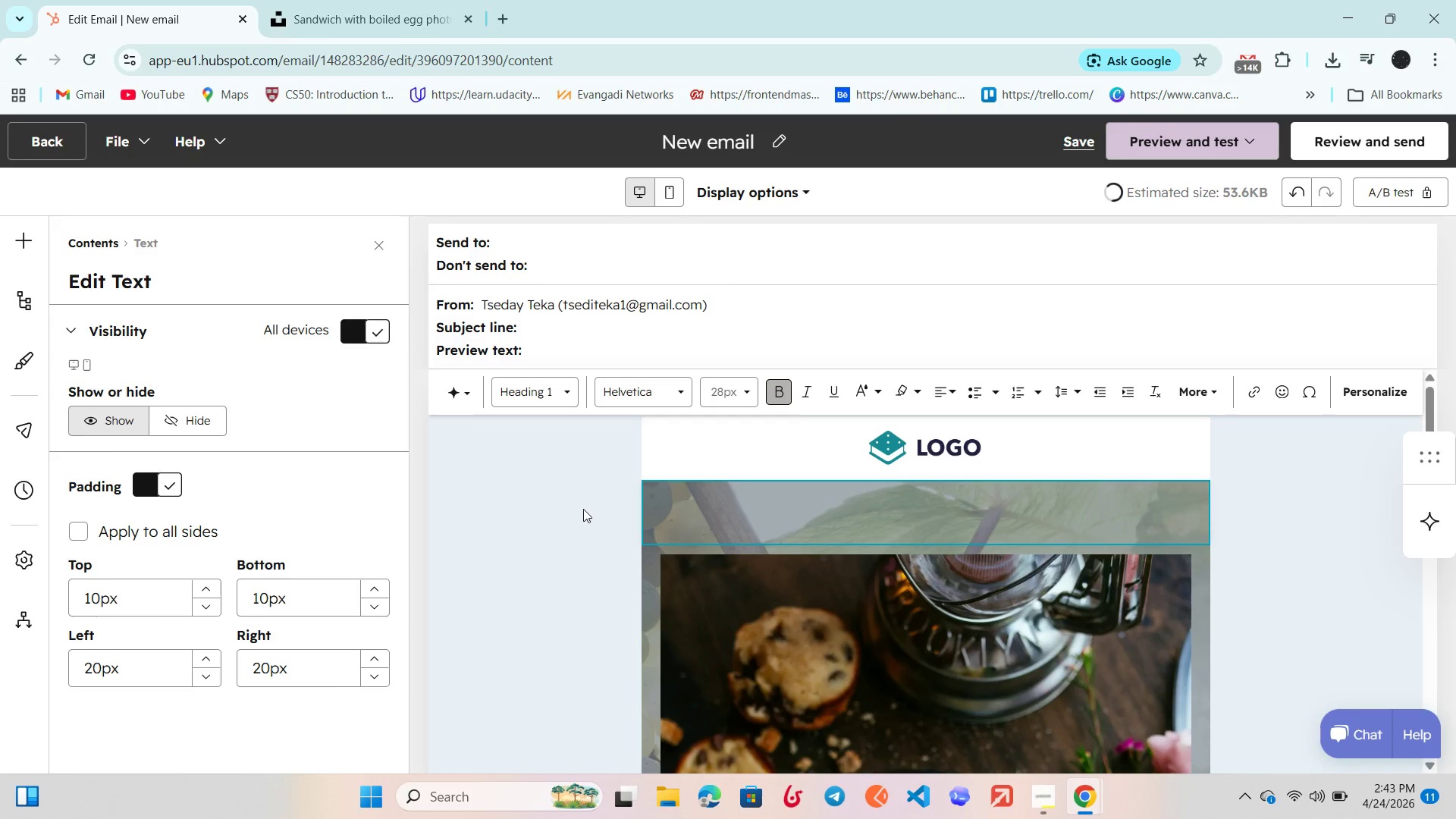 
left_click([583, 509])
 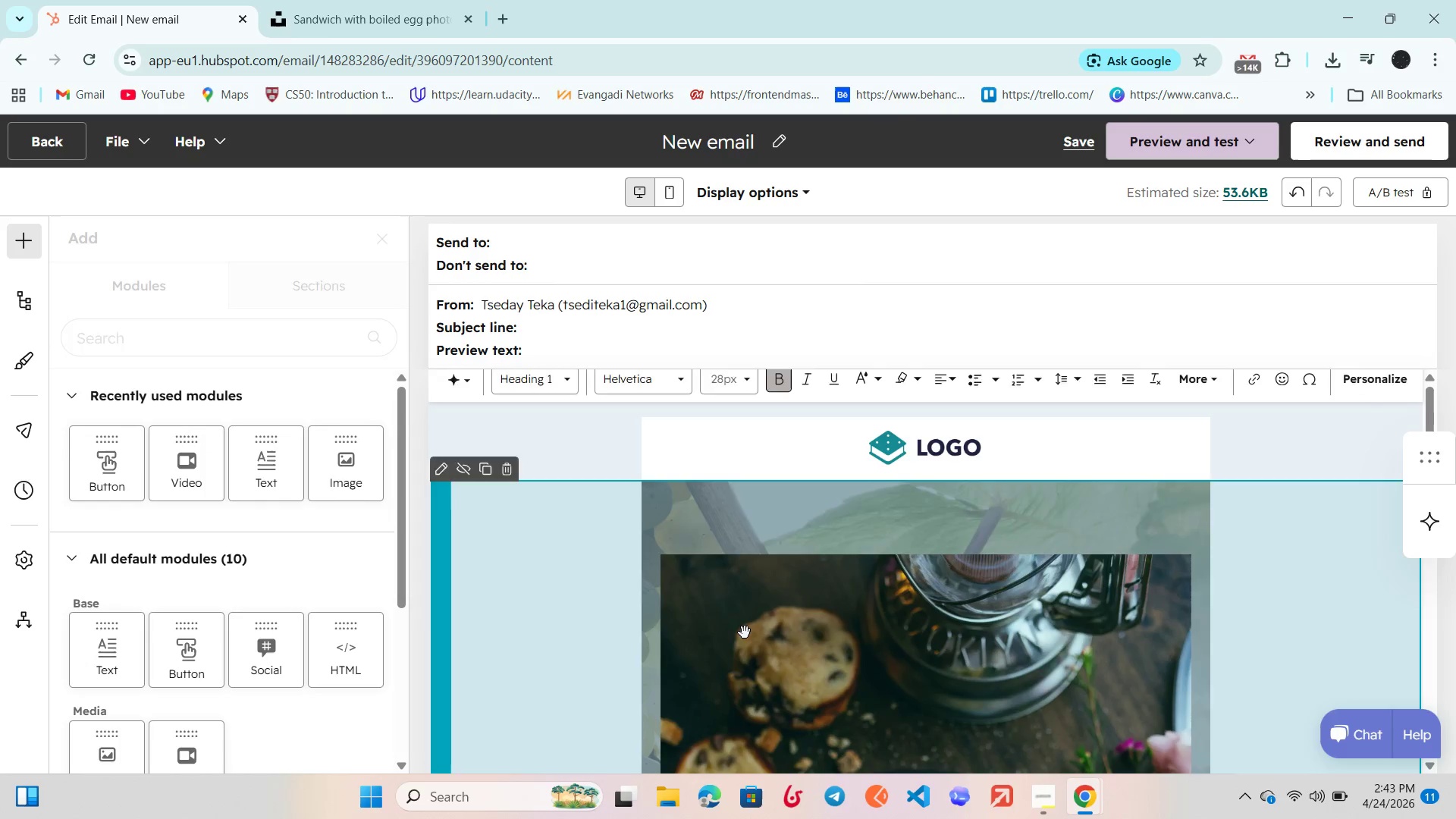 
scroll: coordinate [746, 632], scroll_direction: up, amount: 1.0
 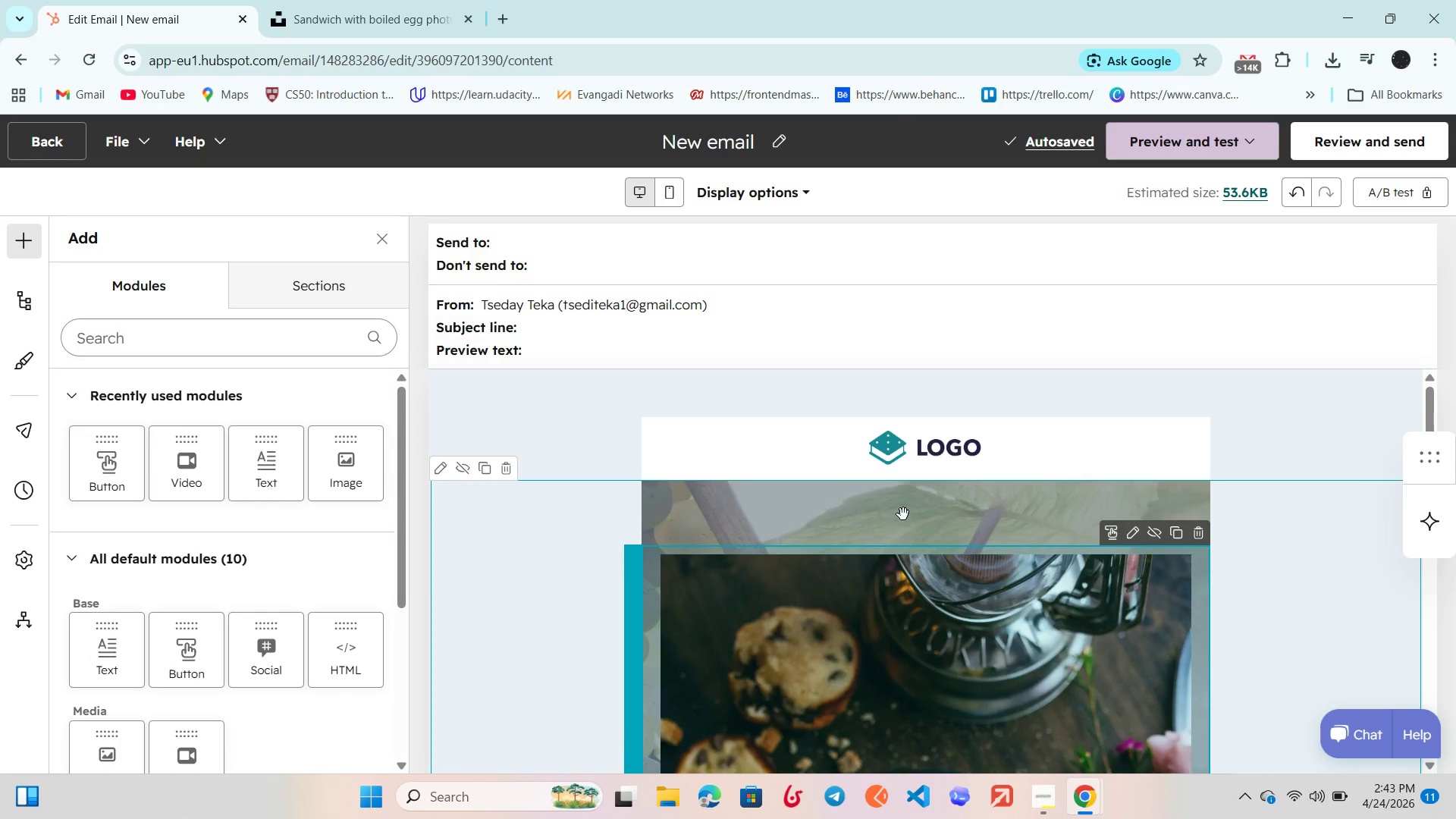 
left_click([905, 506])
 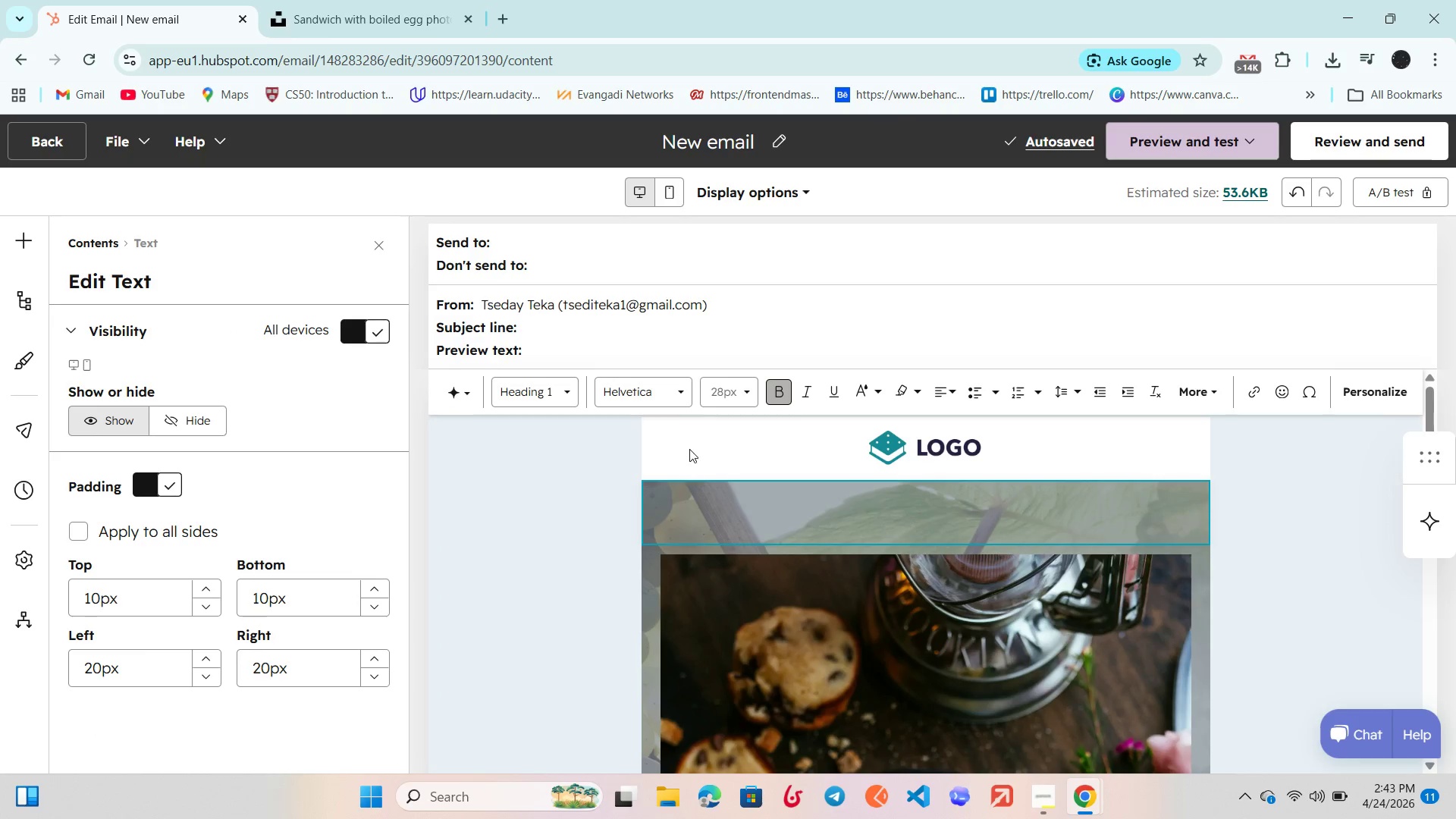 
left_click([691, 446])
 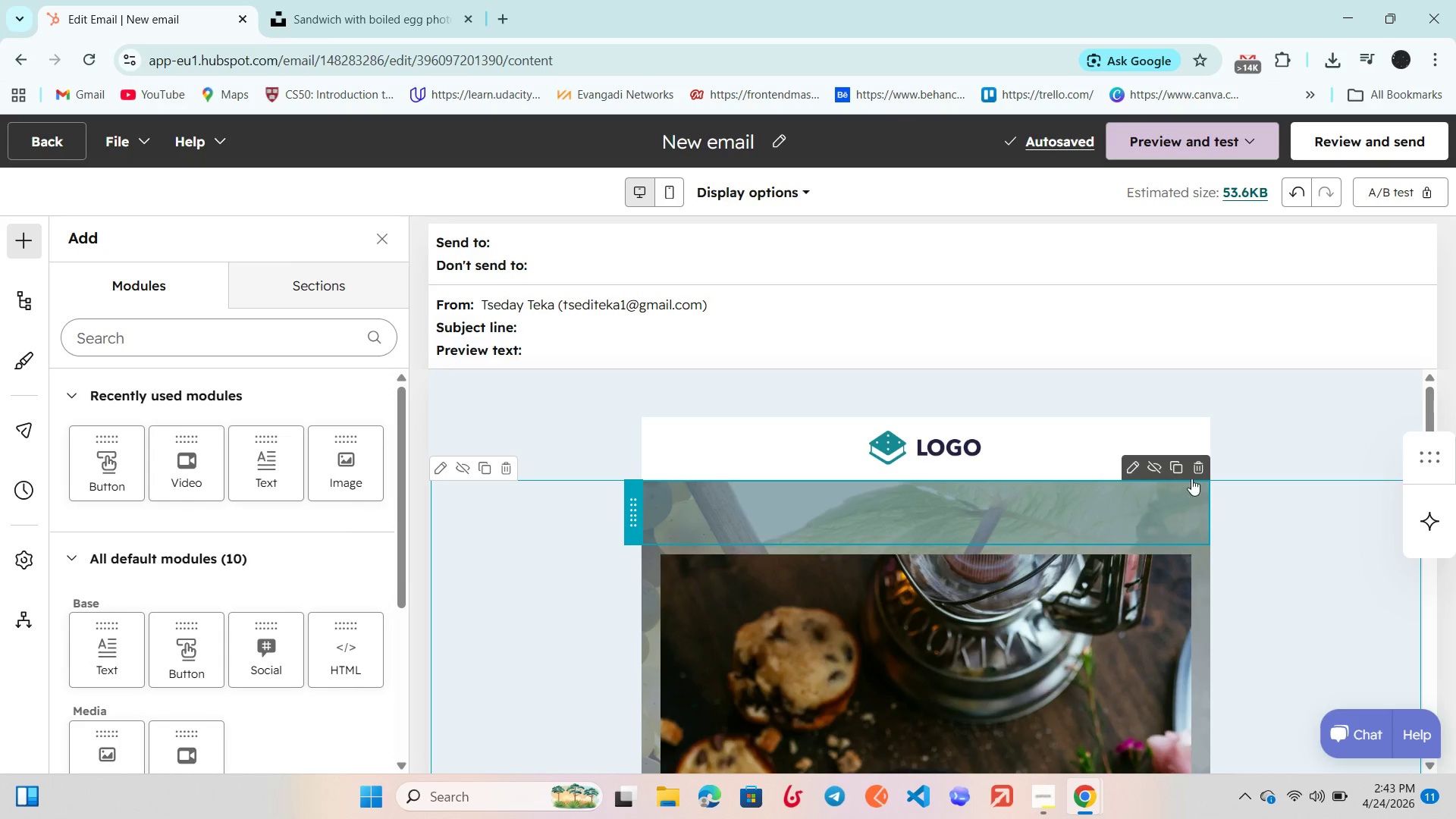 
left_click([1199, 471])
 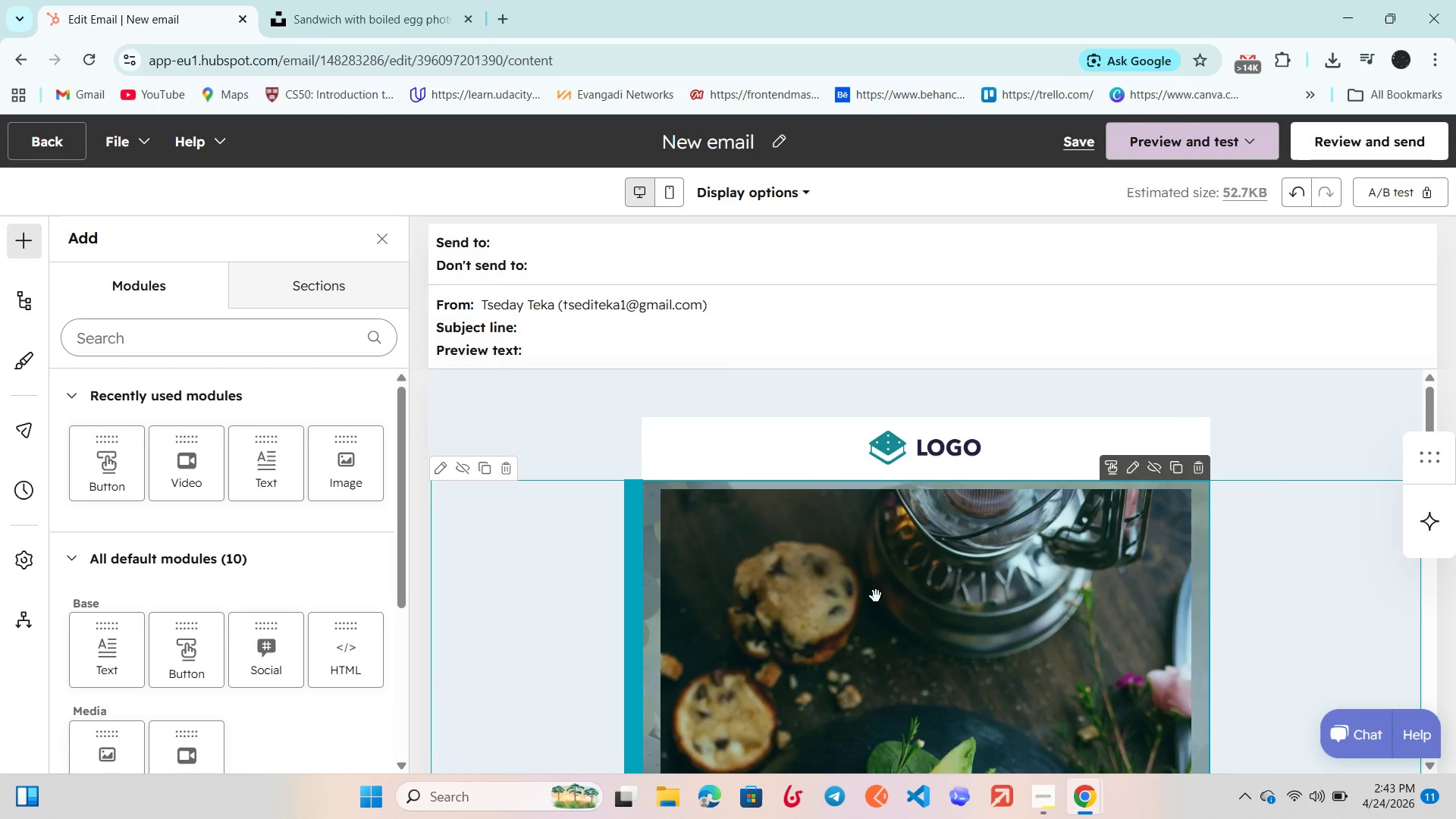 
scroll: coordinate [869, 597], scroll_direction: down, amount: 6.0
 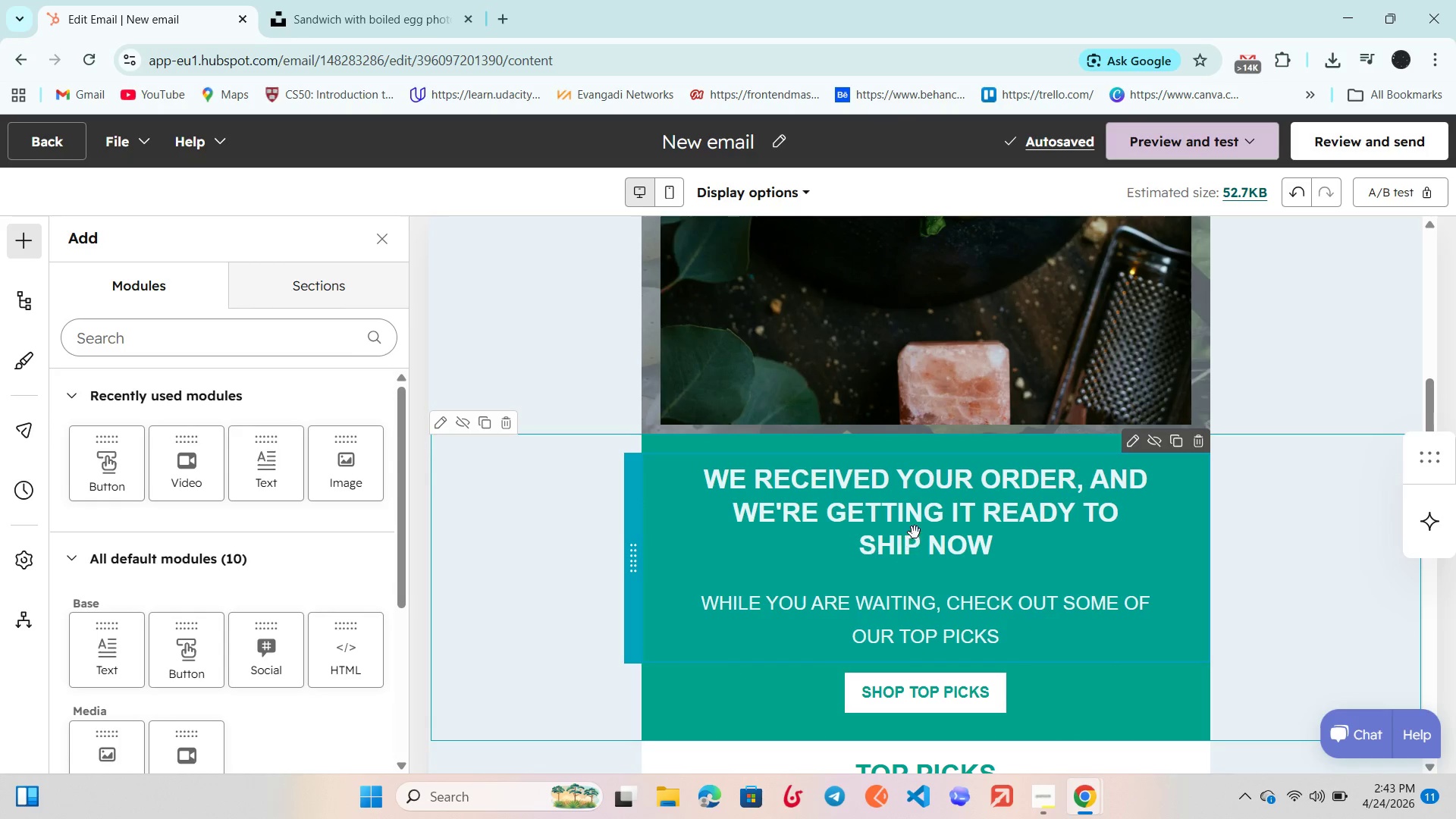 
left_click([915, 530])
 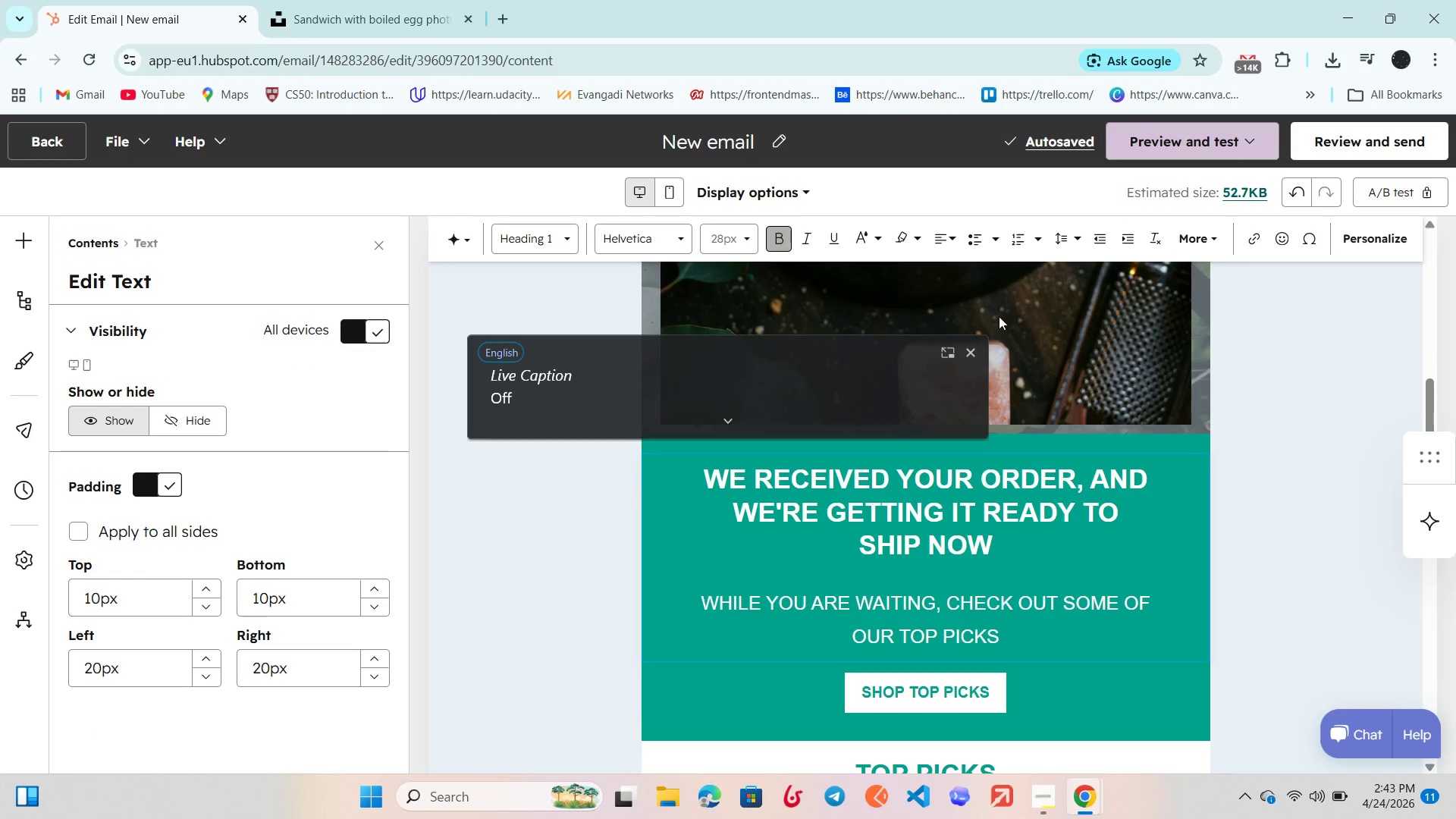 
left_click([975, 345])
 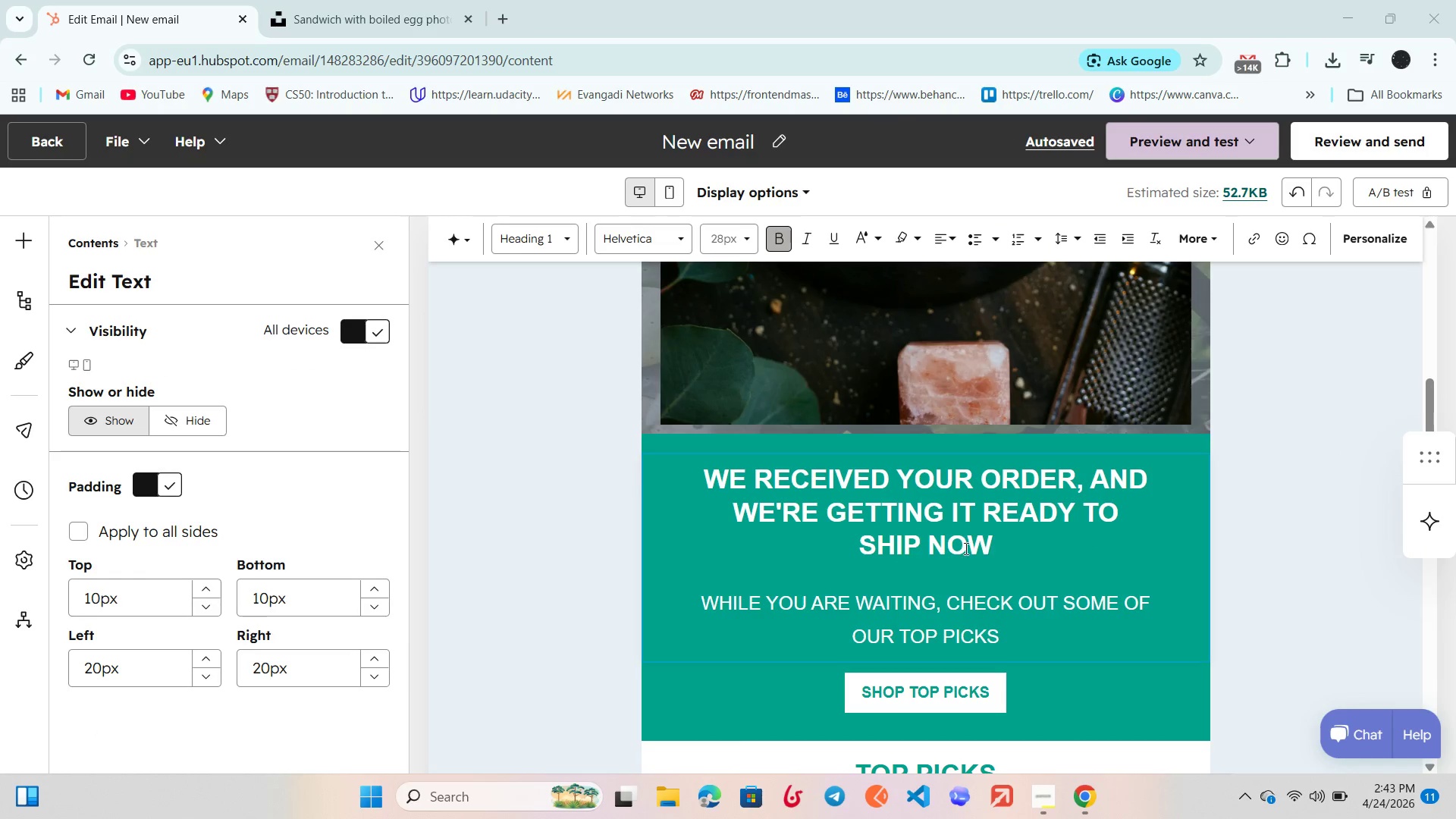 
left_click_drag(start_coordinate=[1014, 544], to_coordinate=[761, 491])
 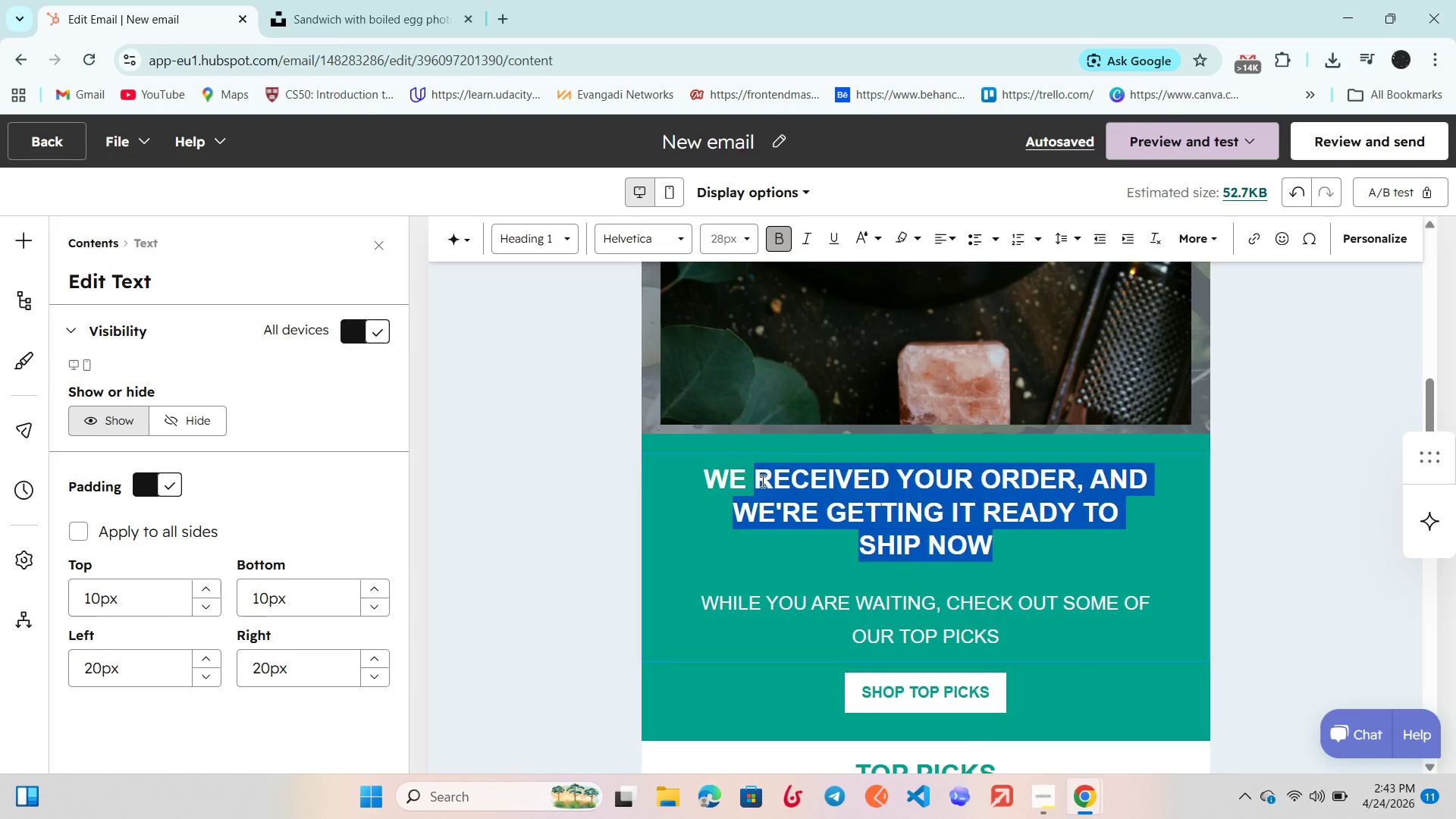 
key(Backspace)
key(Backspace)
key(Backspace)
type(Secret Menu Drop)
 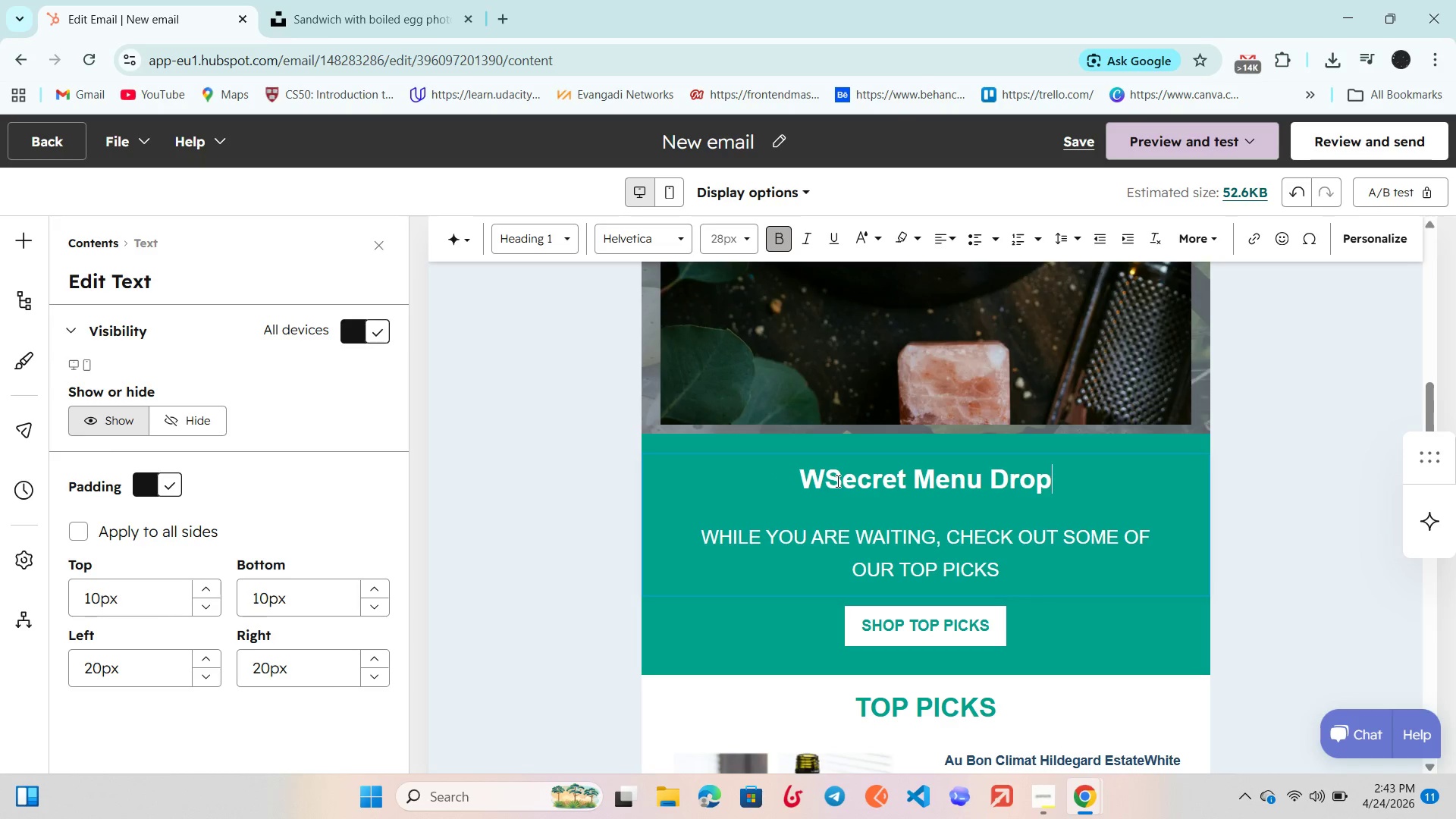 
left_click([836, 483])
 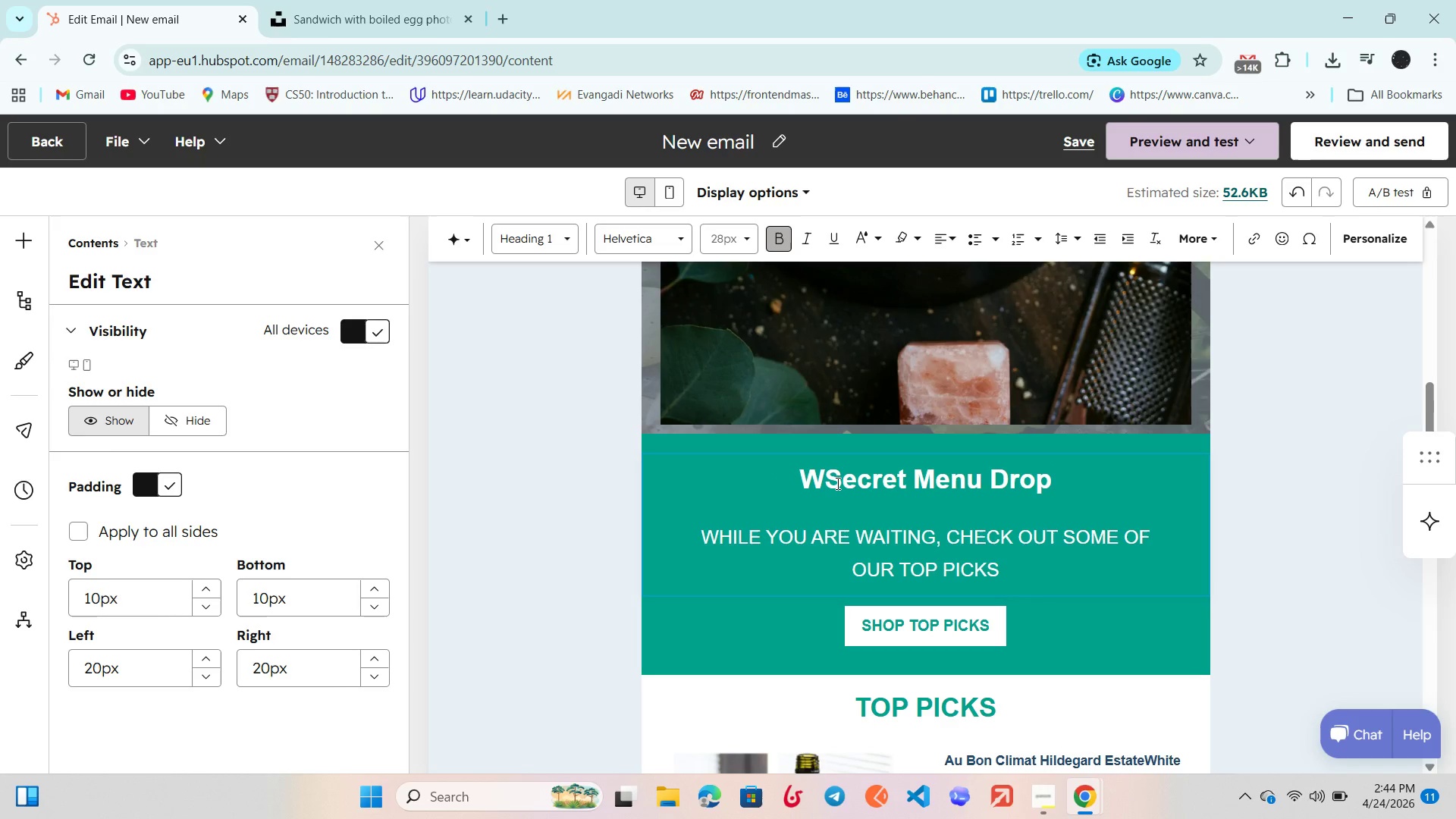 
key(ArrowLeft)
 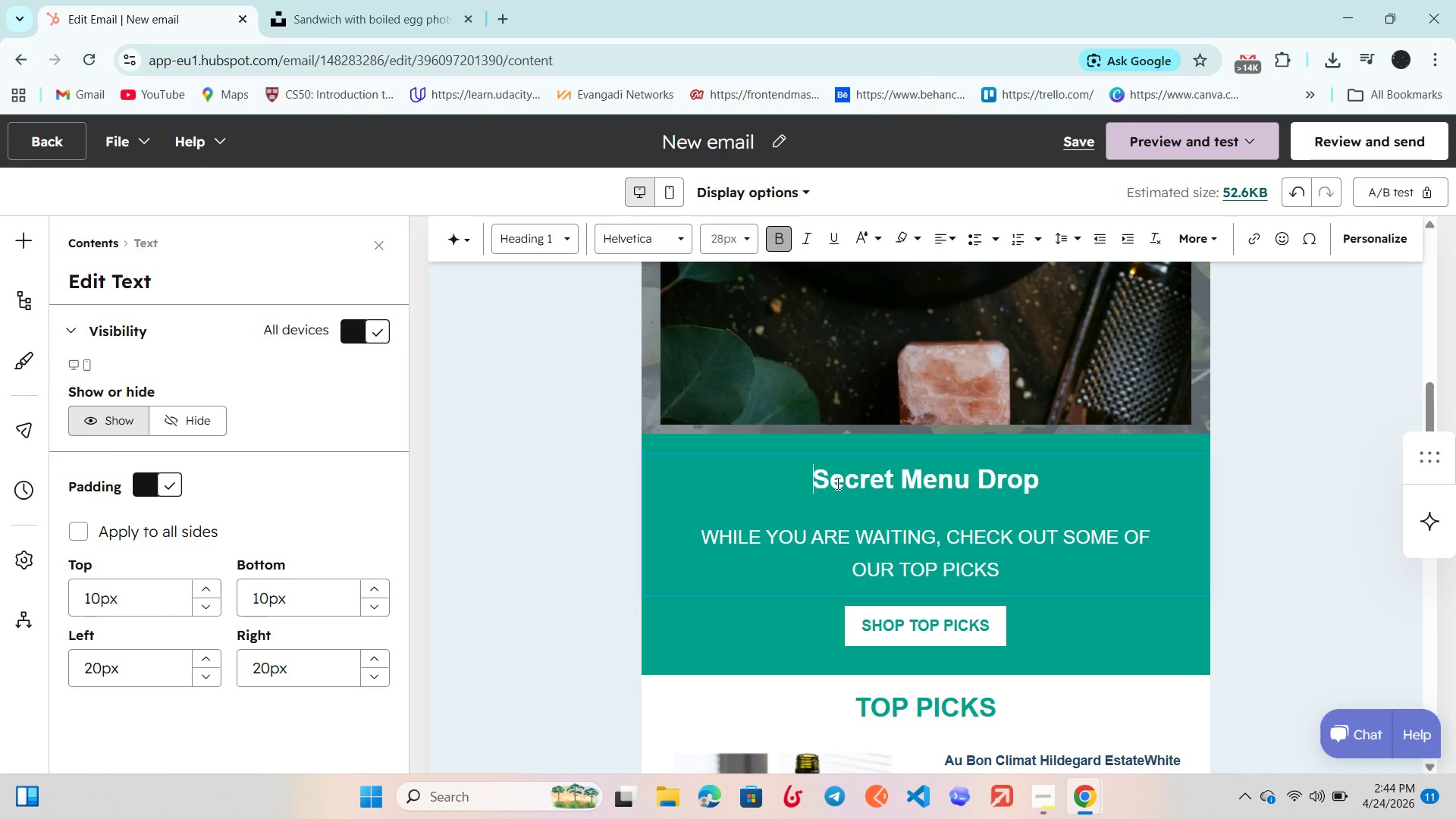 
key(Backspace)
 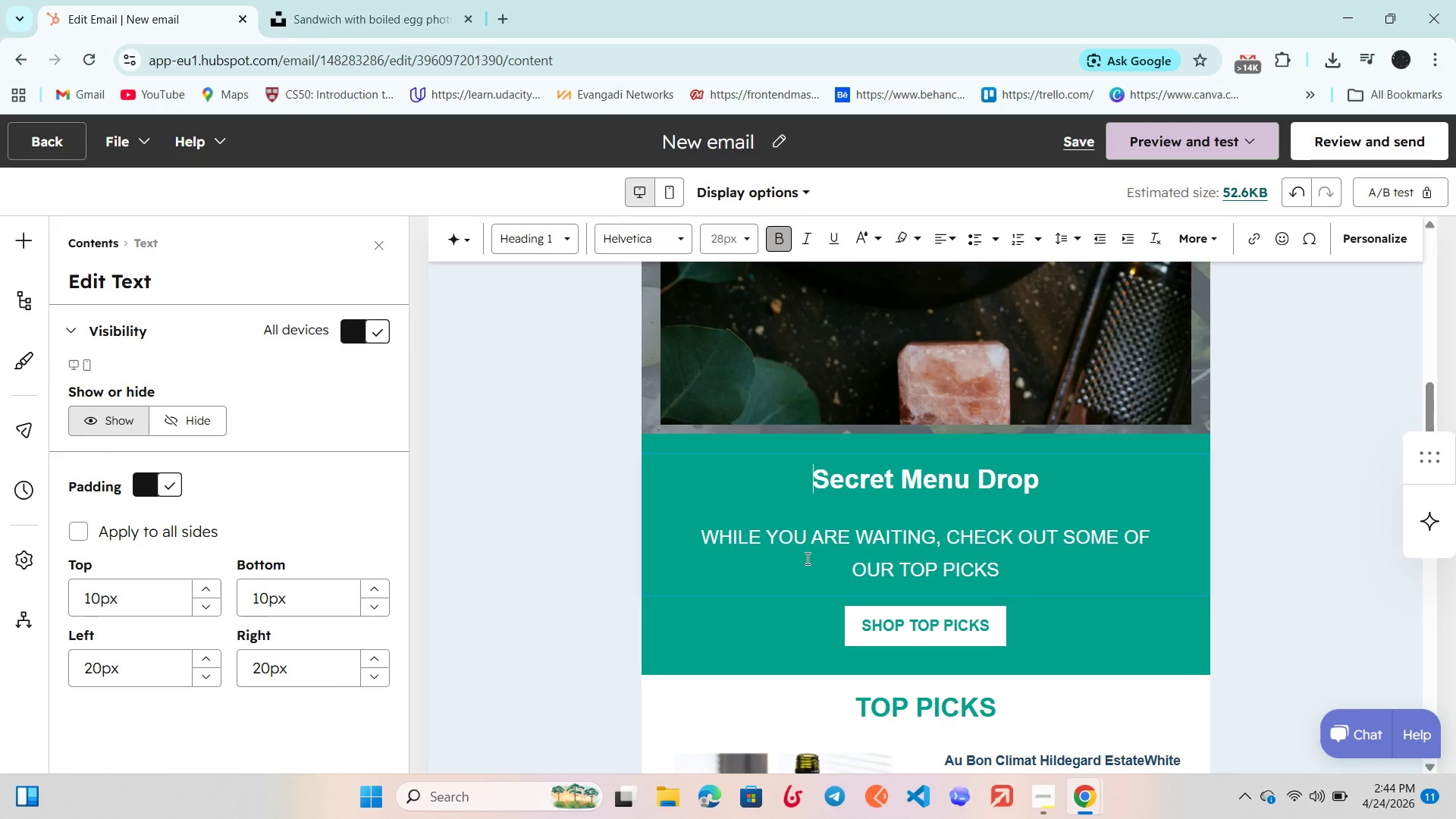 
left_click([823, 544])
 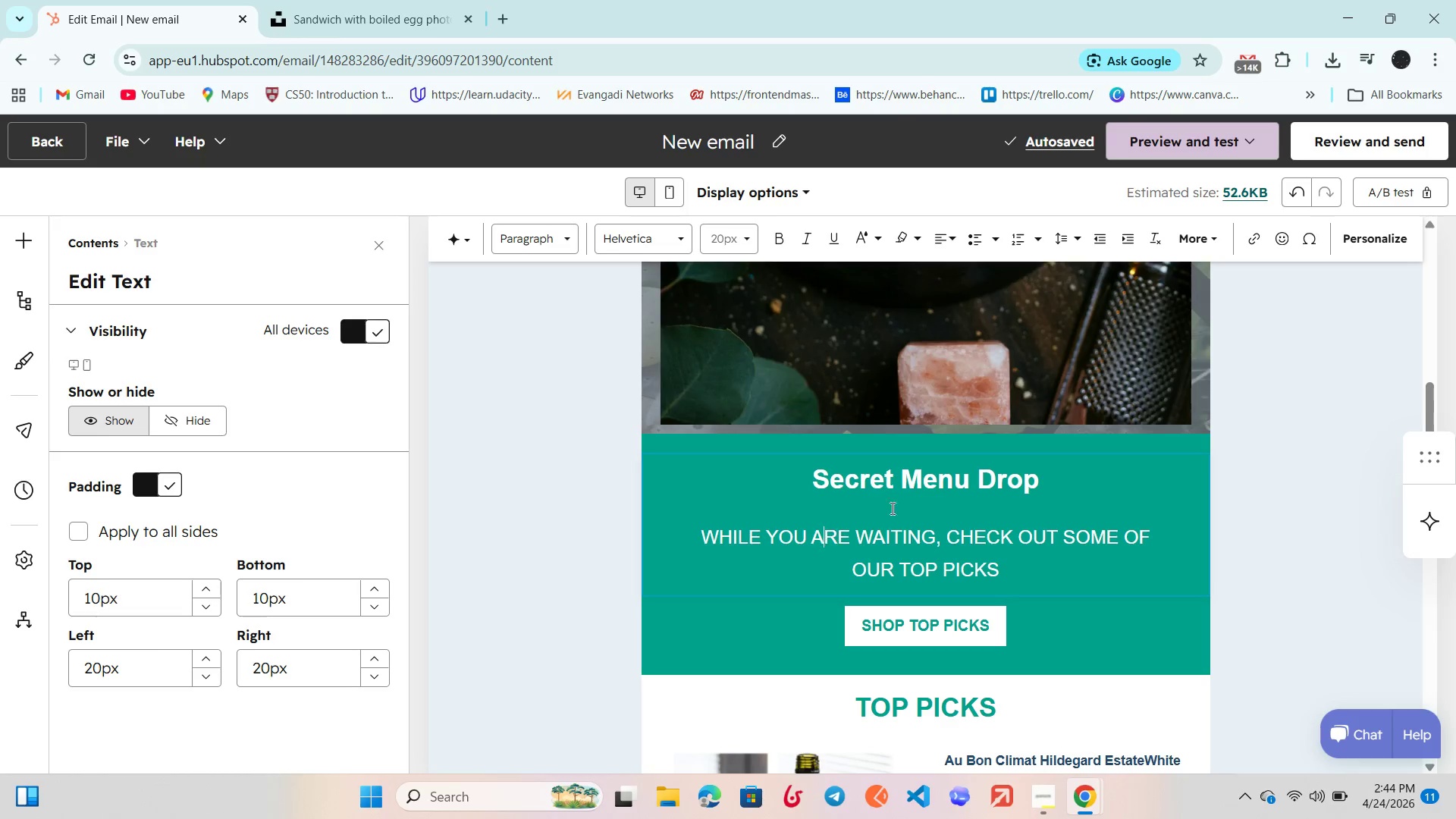 
left_click([1044, 483])
 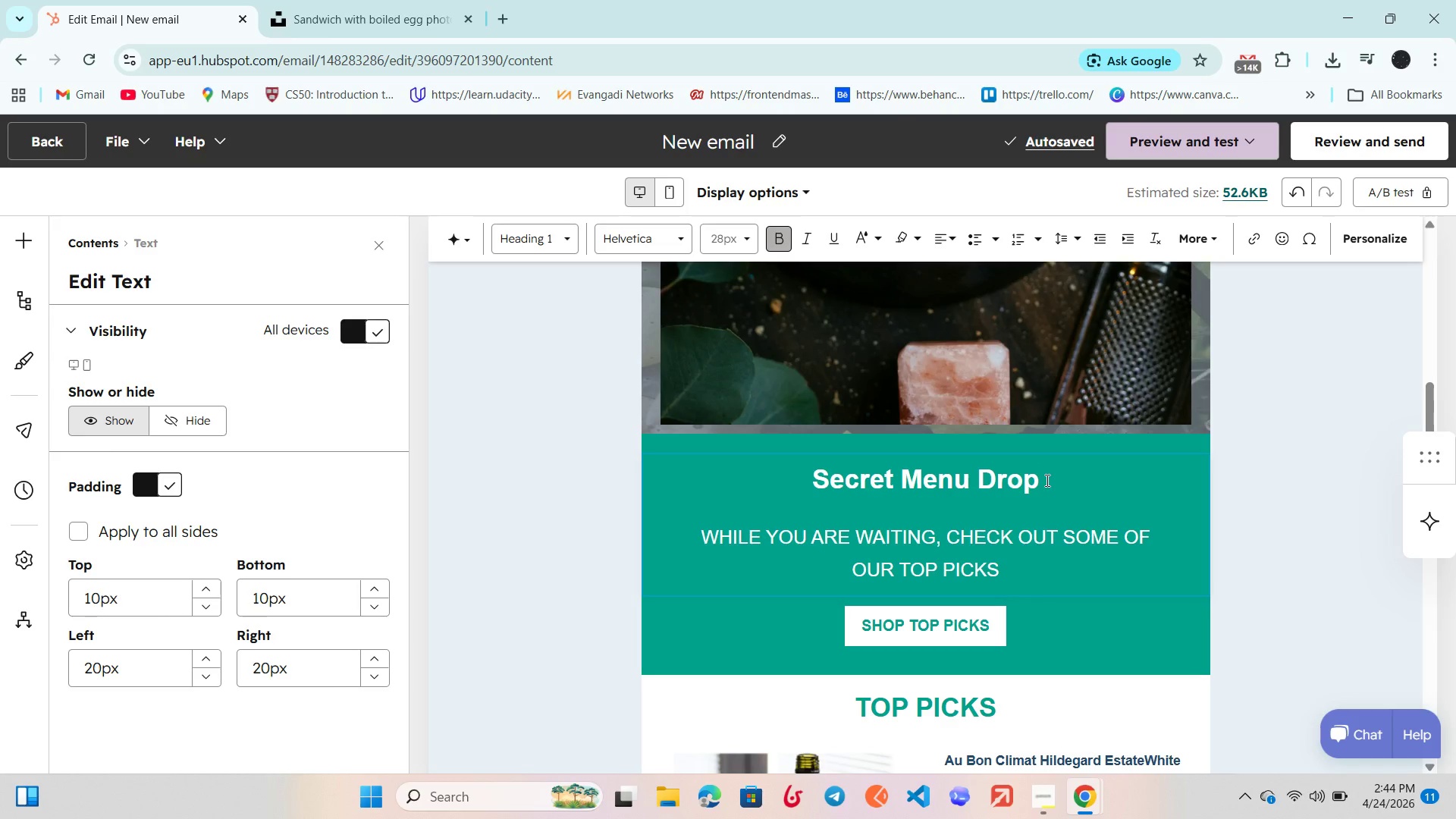 
left_click_drag(start_coordinate=[1046, 480], to_coordinate=[806, 489])
 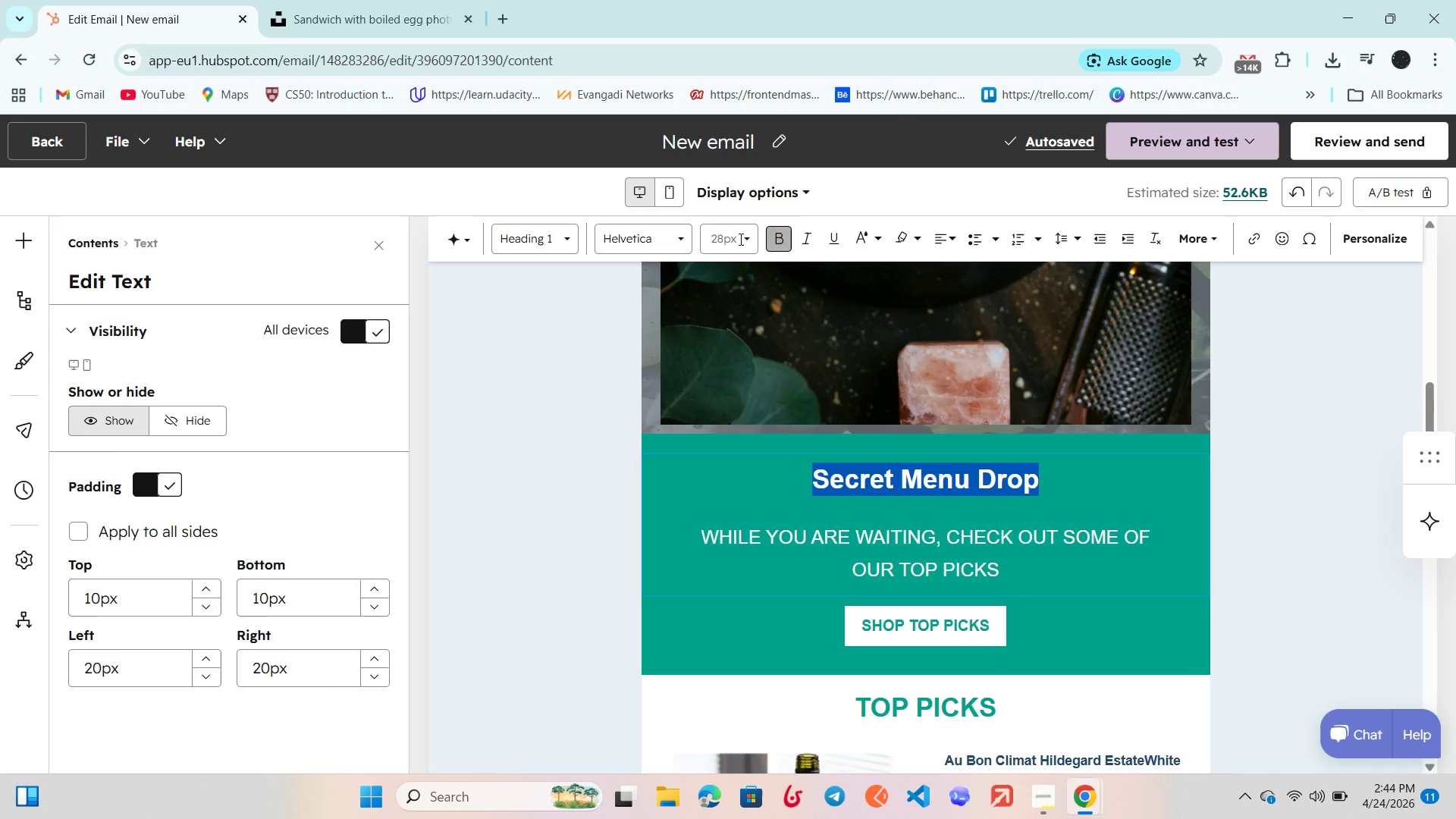 
left_click([739, 237])
 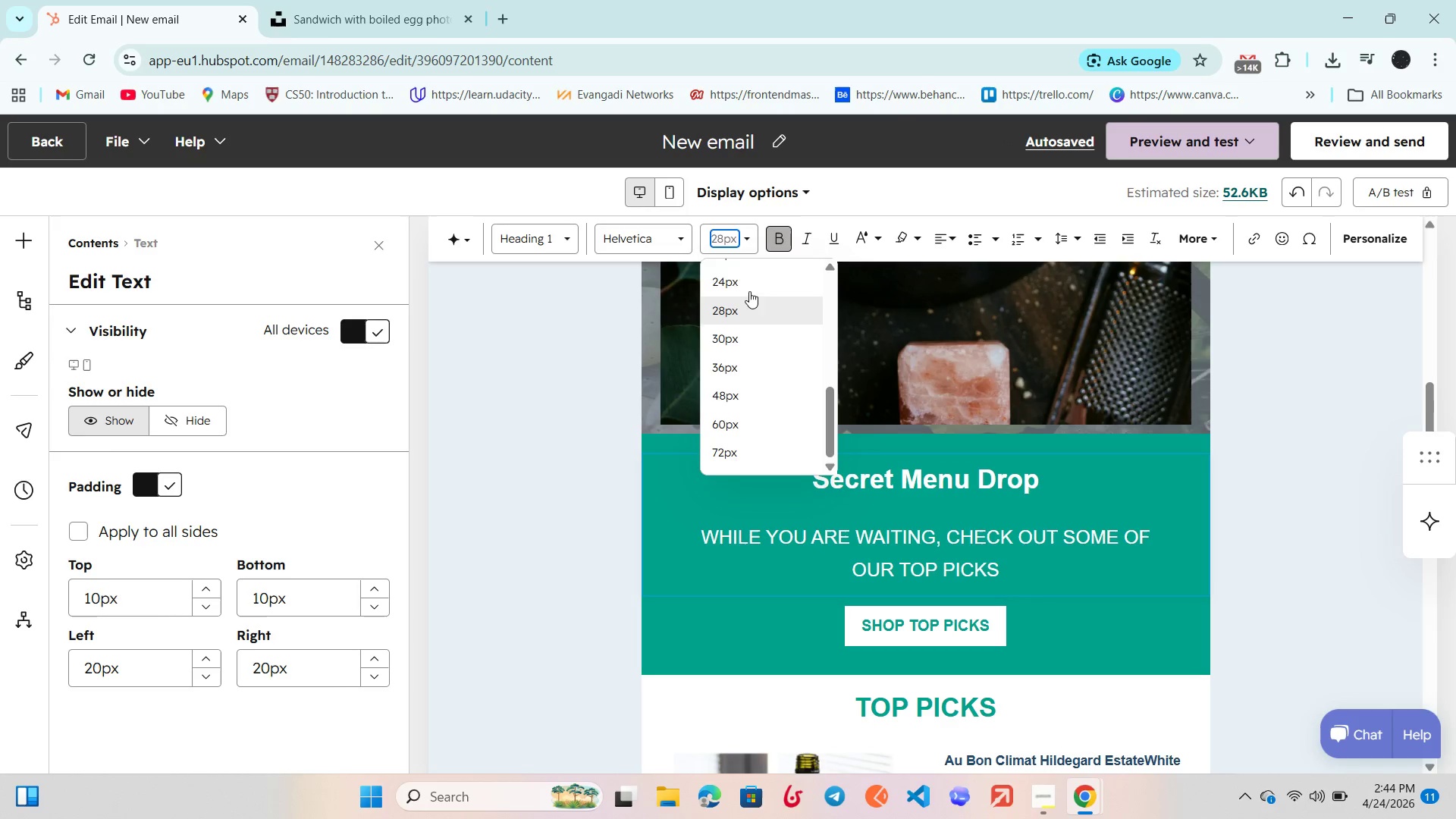 
left_click([748, 286])
 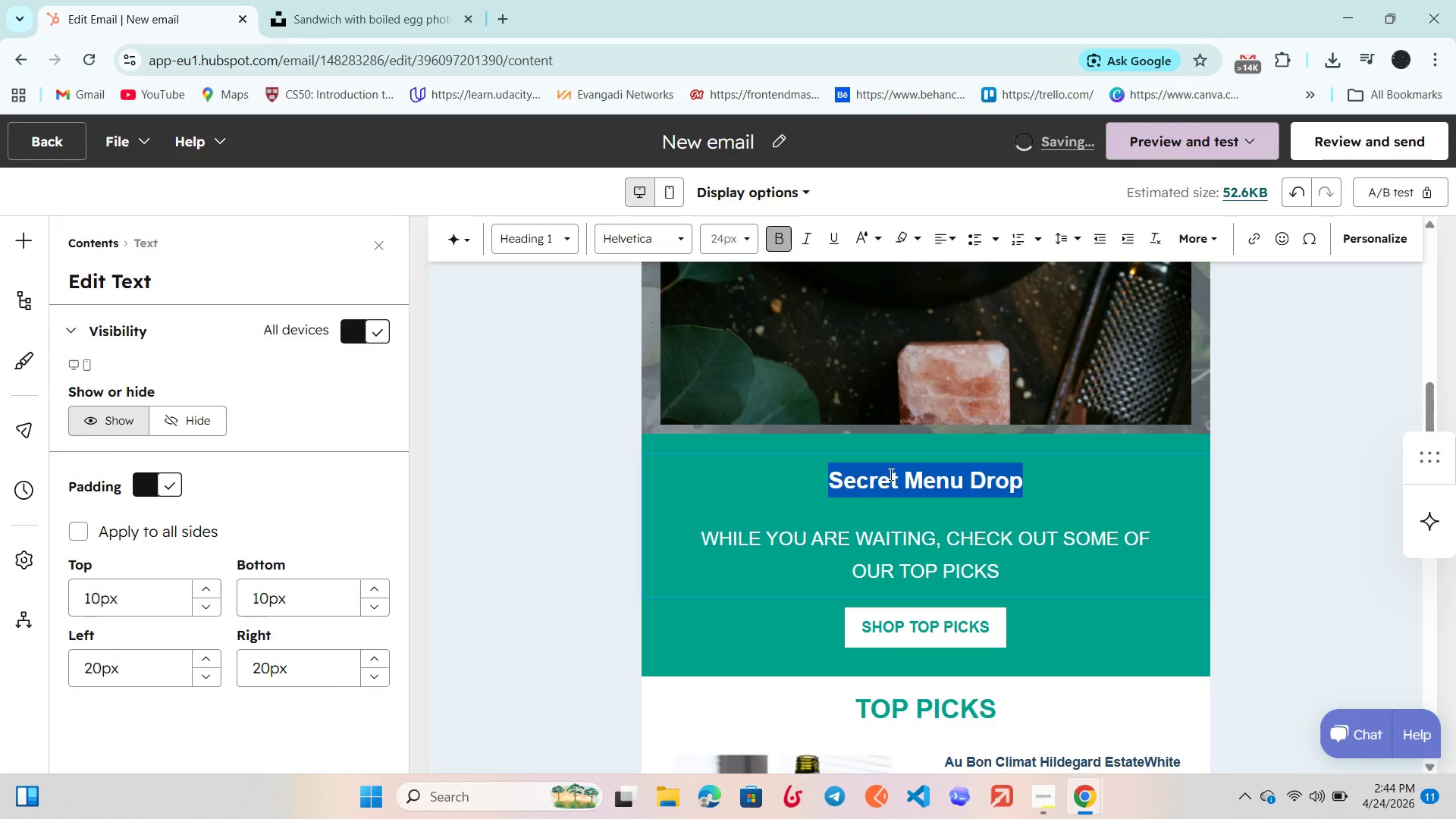 
scroll: coordinate [327, 454], scroll_direction: down, amount: 2.0
 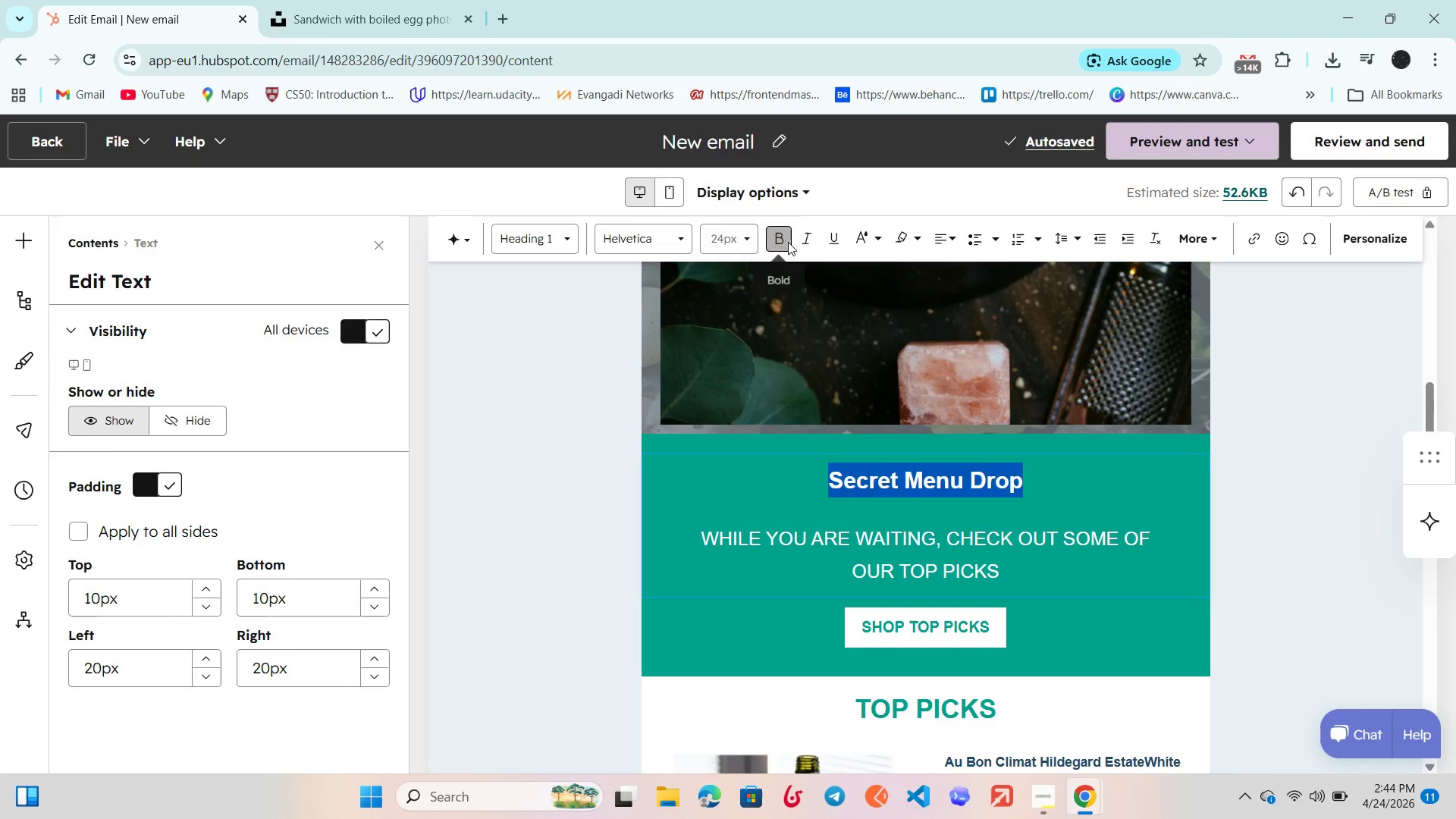 
key(VolumeDown)
 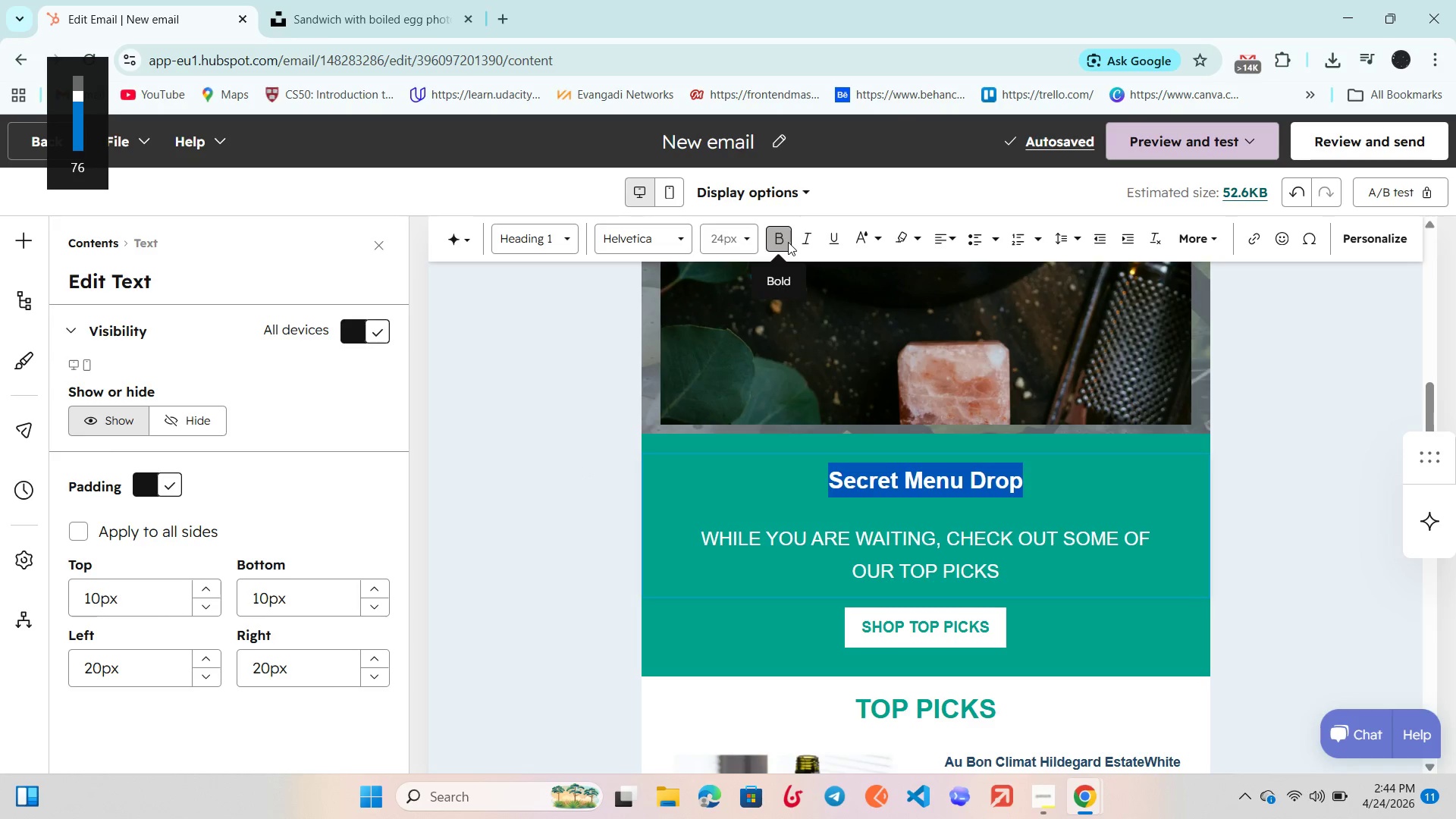 
hold_key(key=VolumeDown, duration=0.39)
 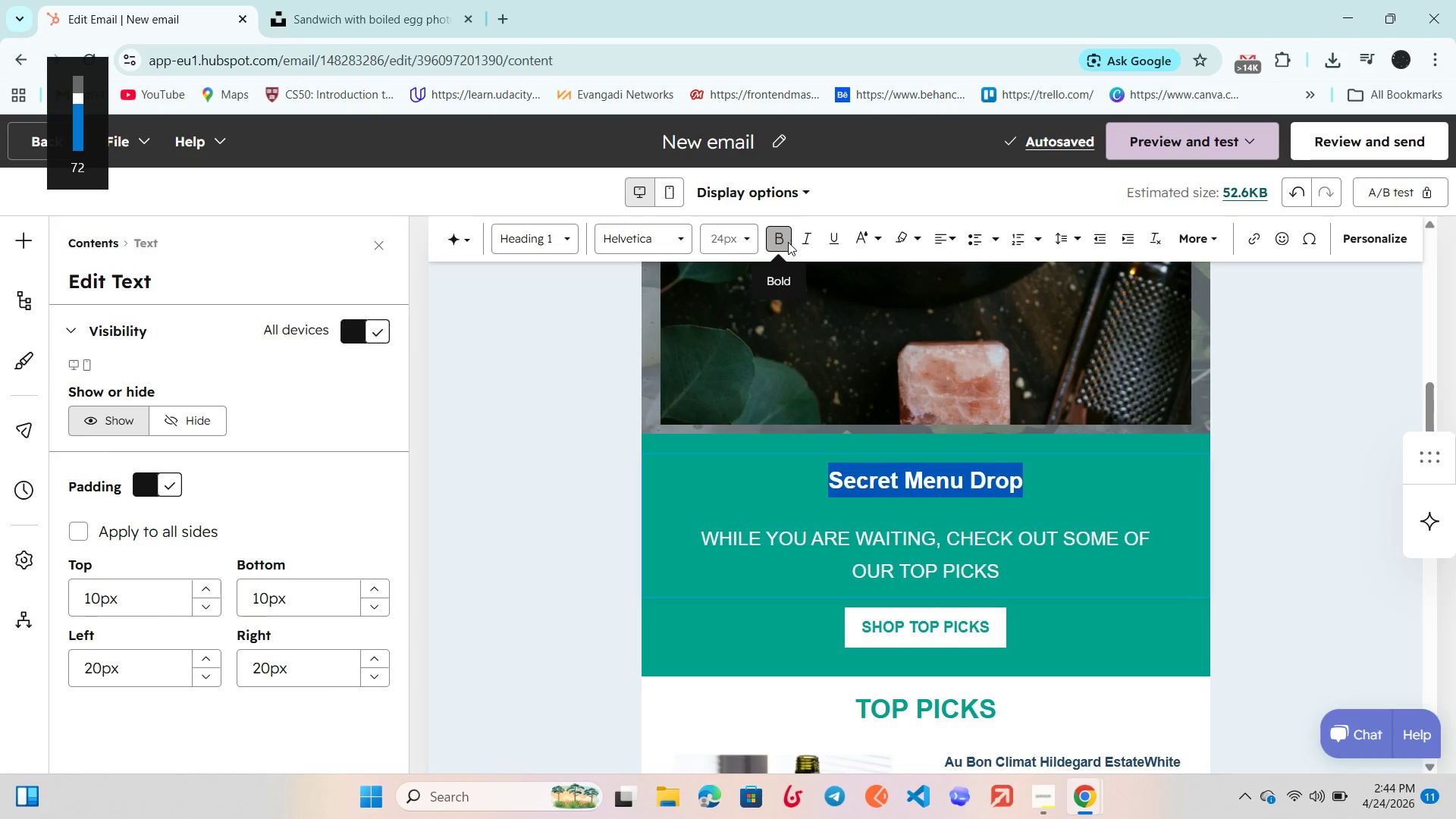 
key(VolumeDown)
 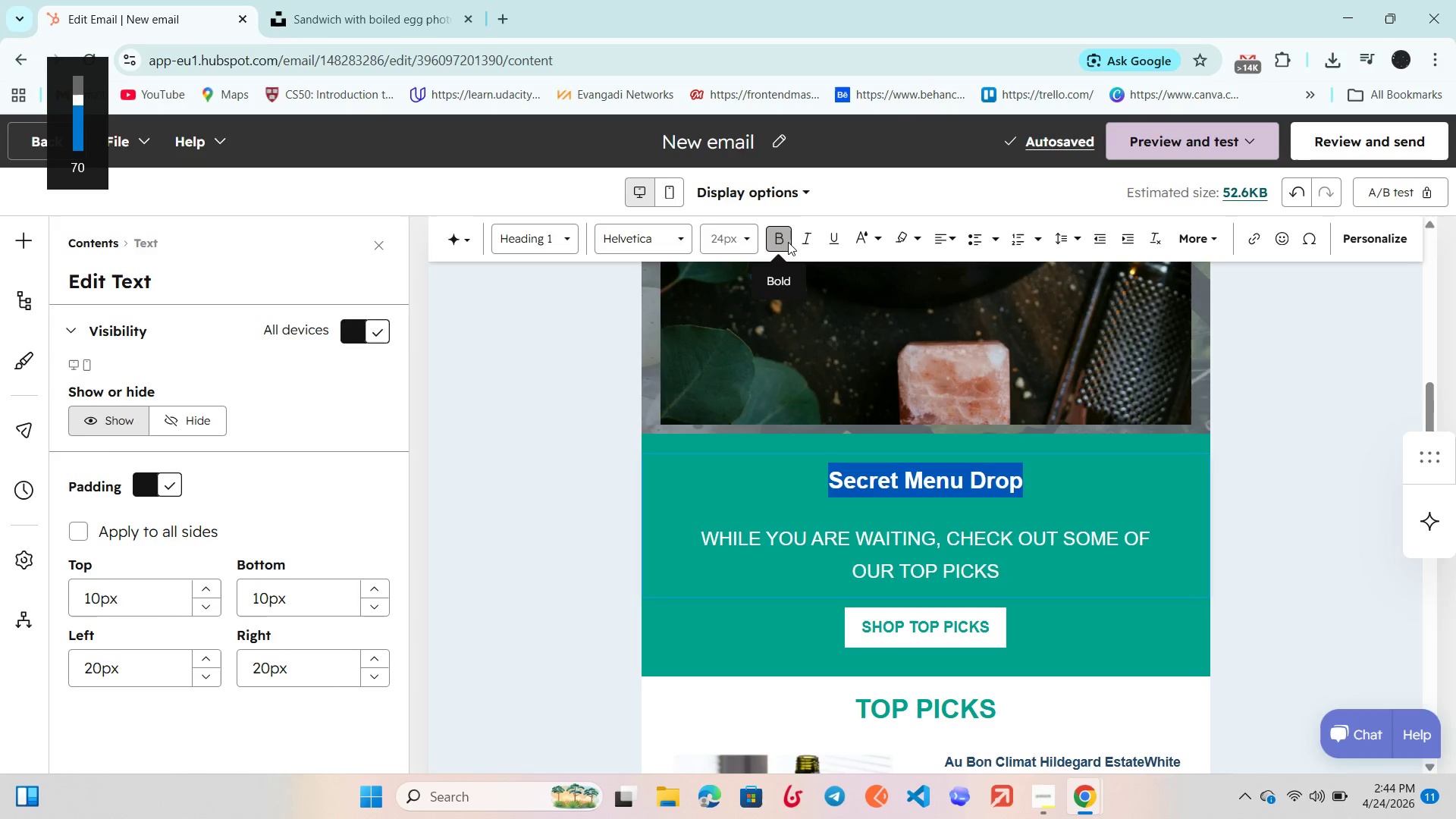 
key(VolumeDown)
 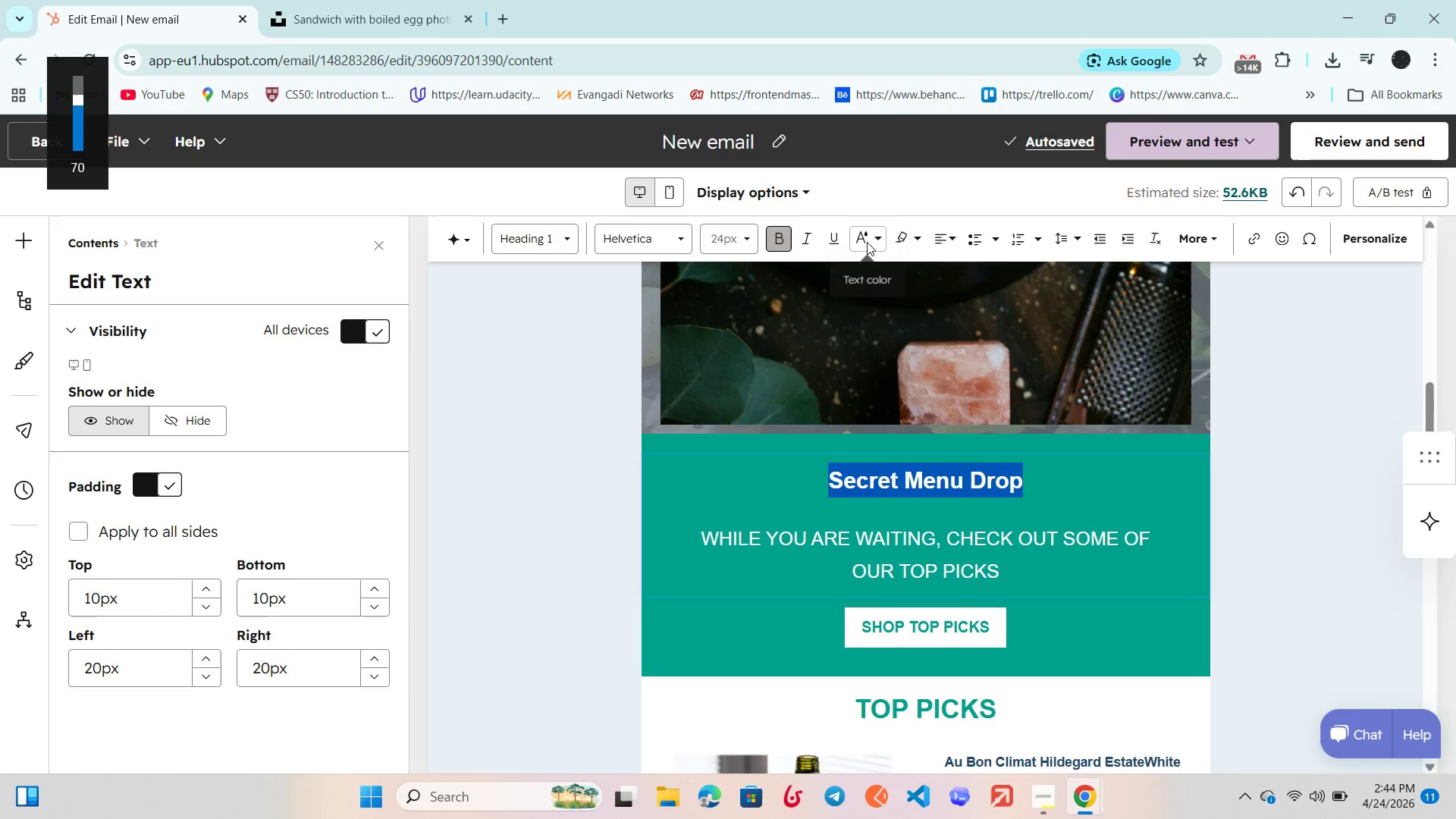 
left_click([871, 237])
 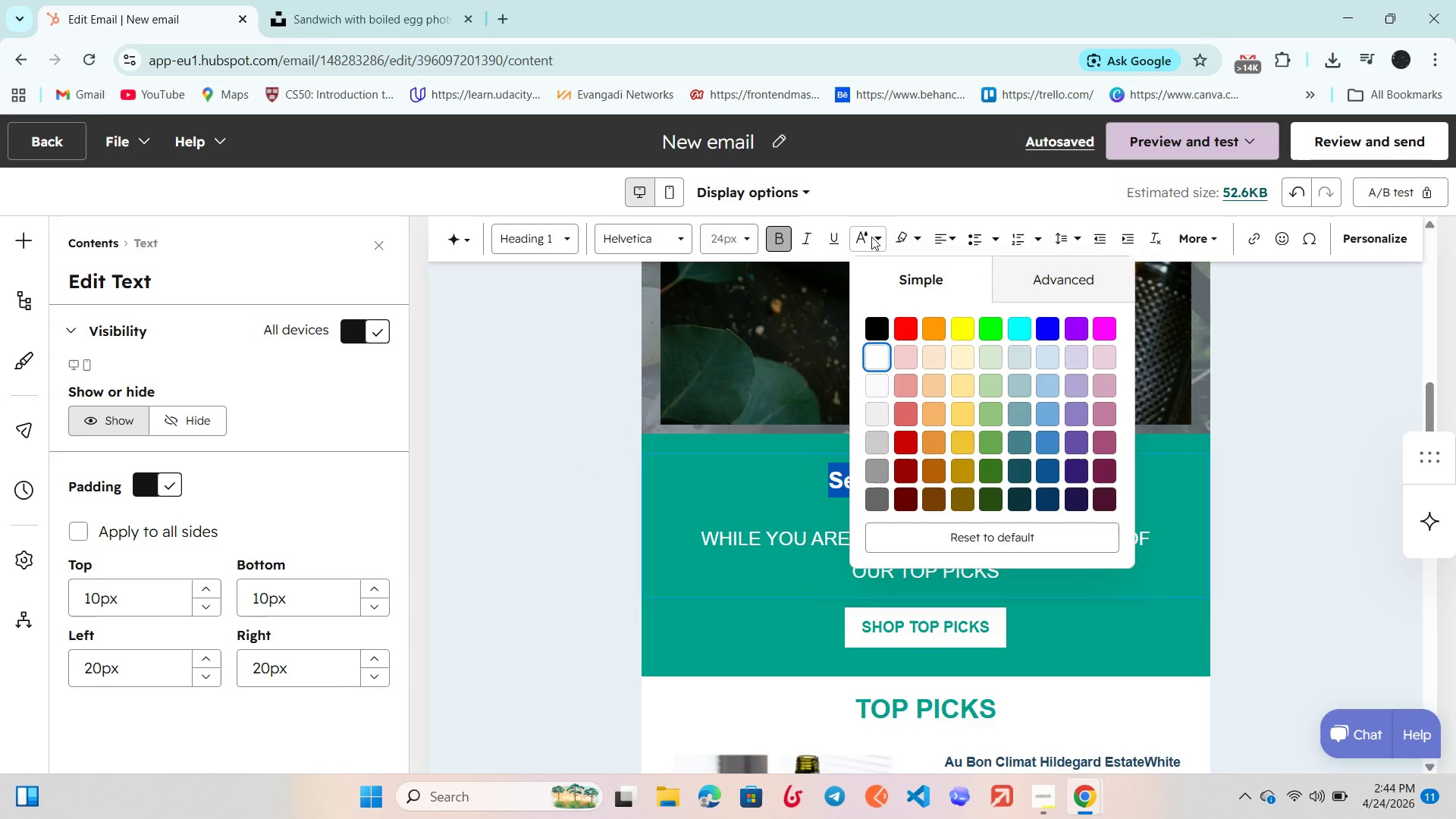 
key(VolumeDown)
 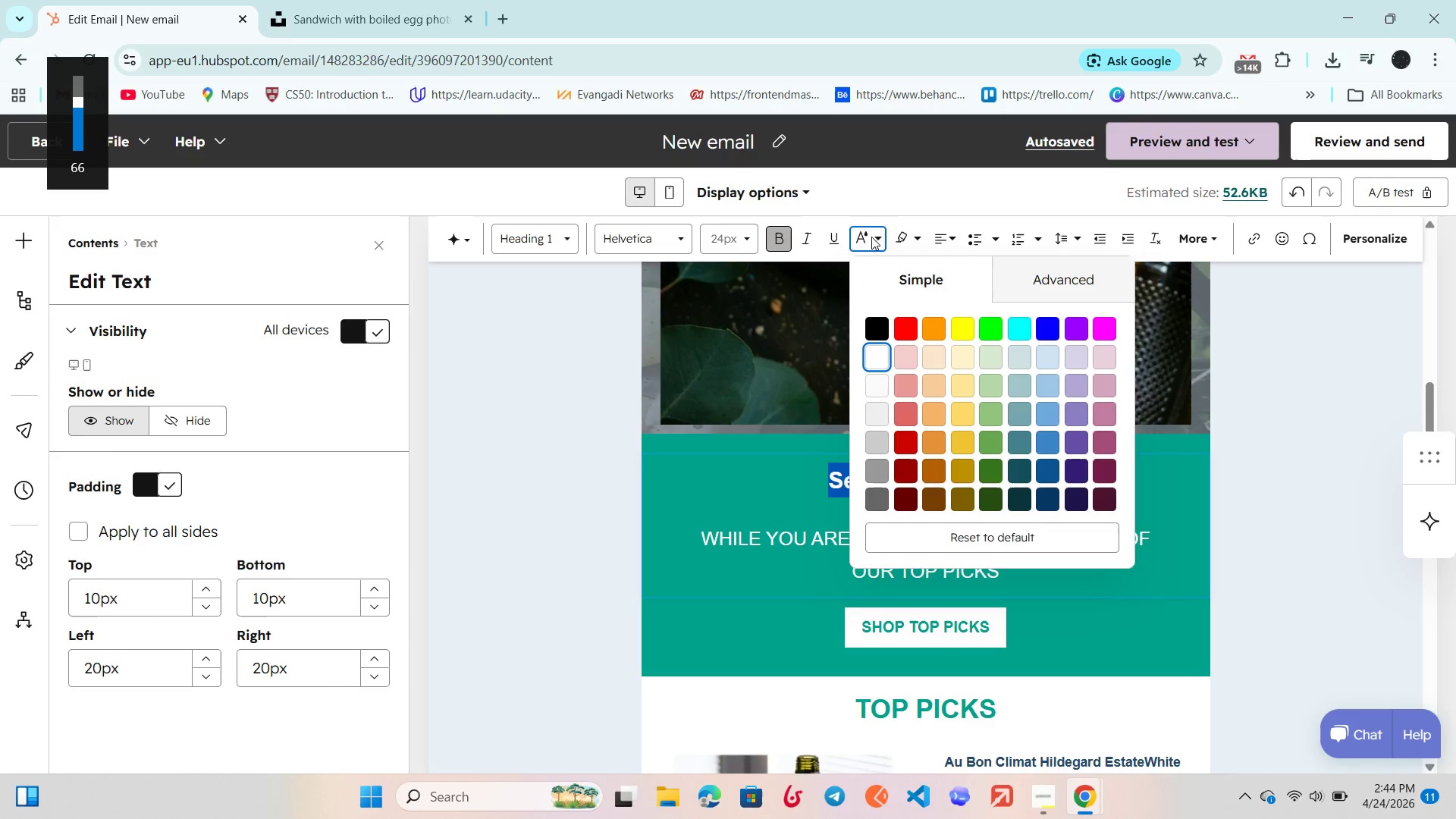 
key(VolumeDown)
 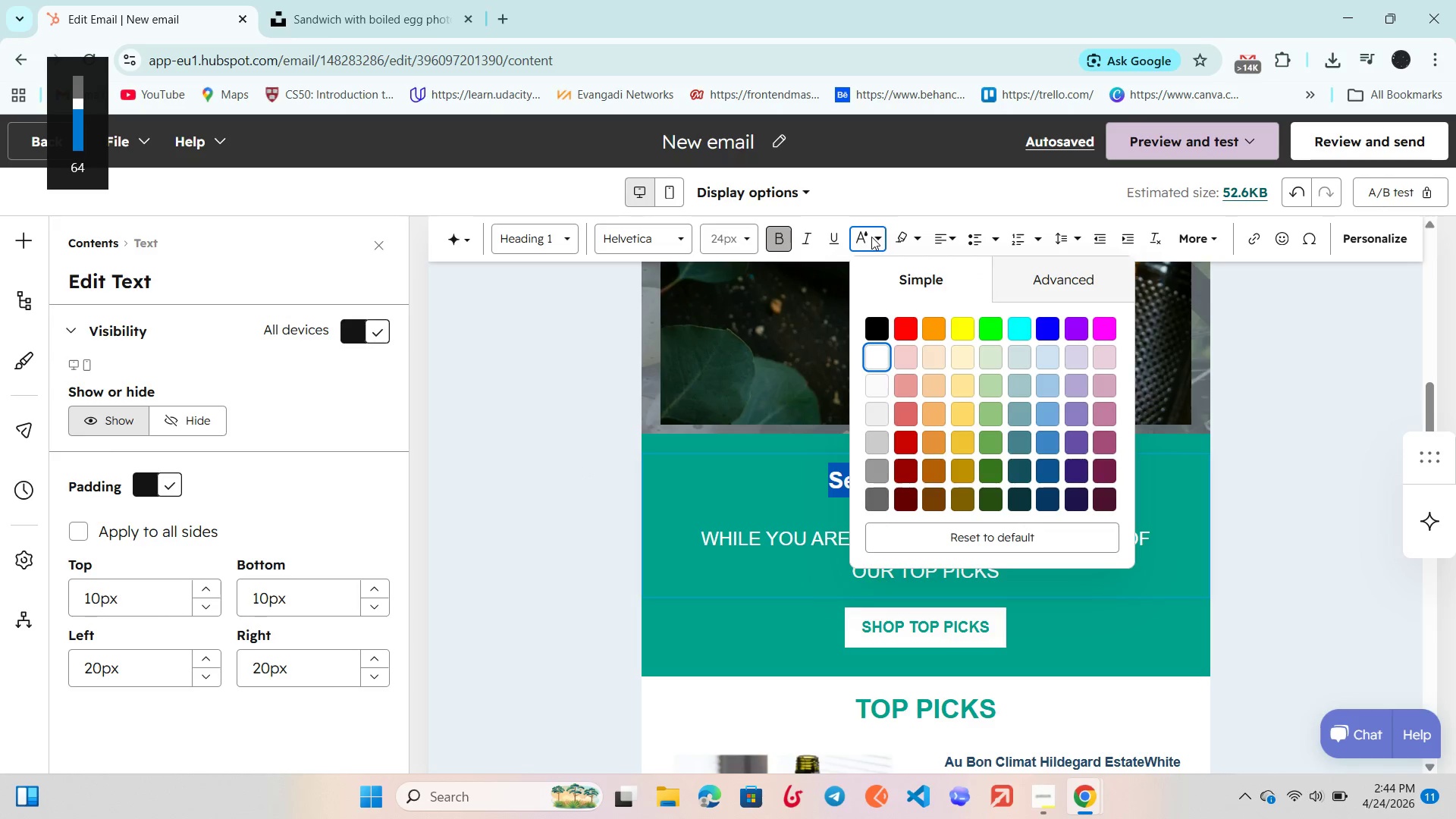 
key(VolumeDown)
 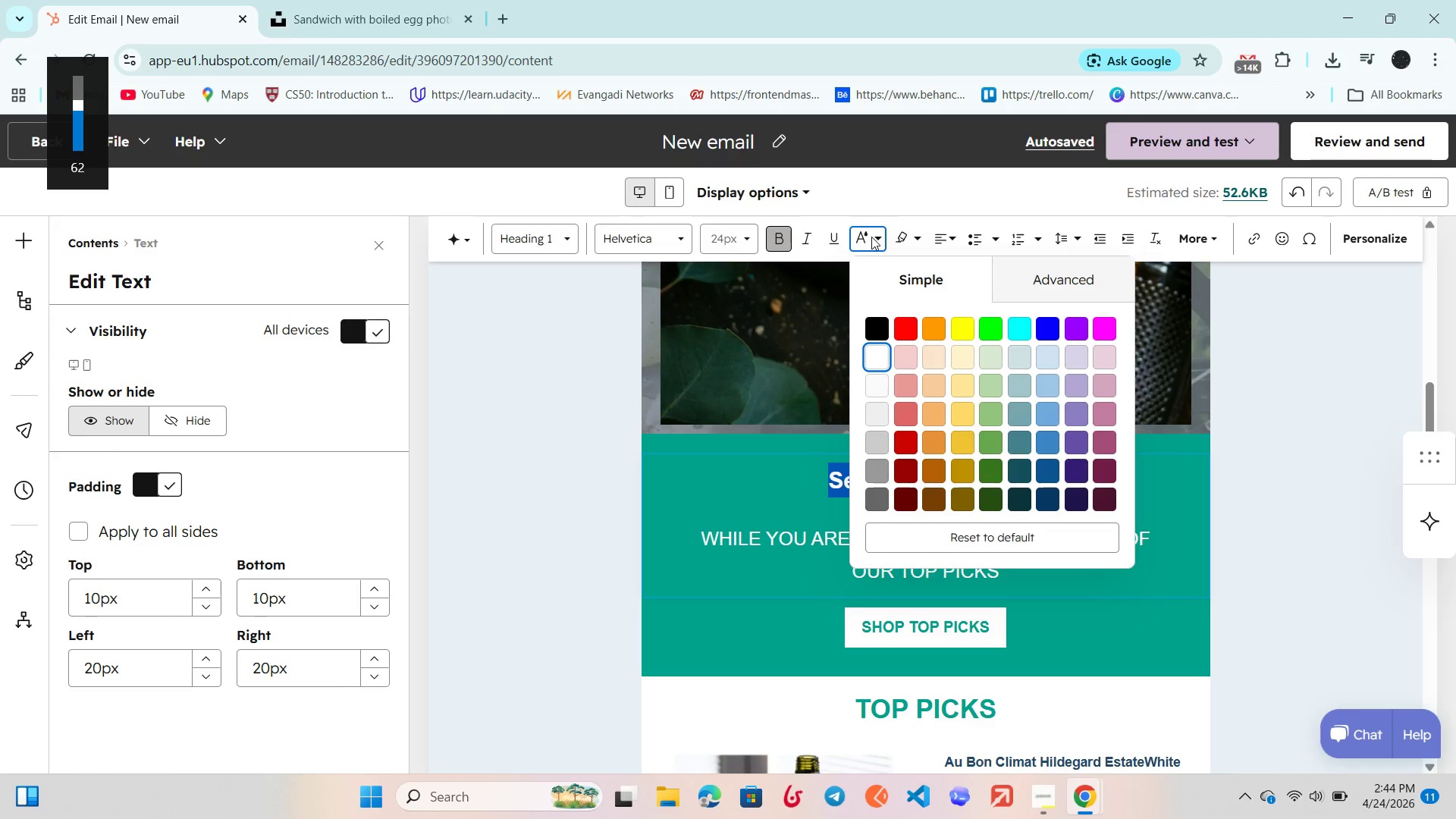 
key(VolumeDown)
 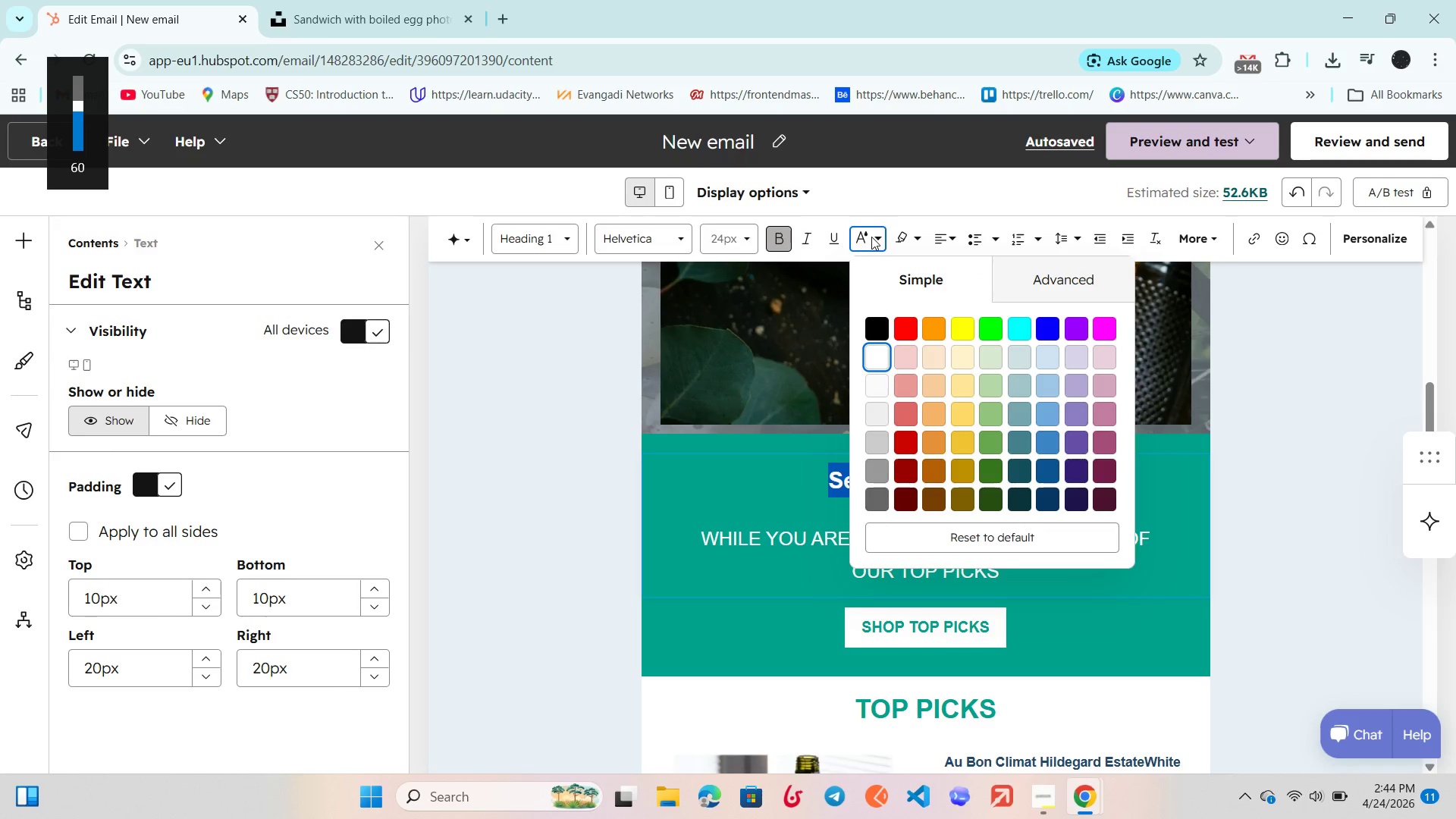 
key(VolumeDown)
 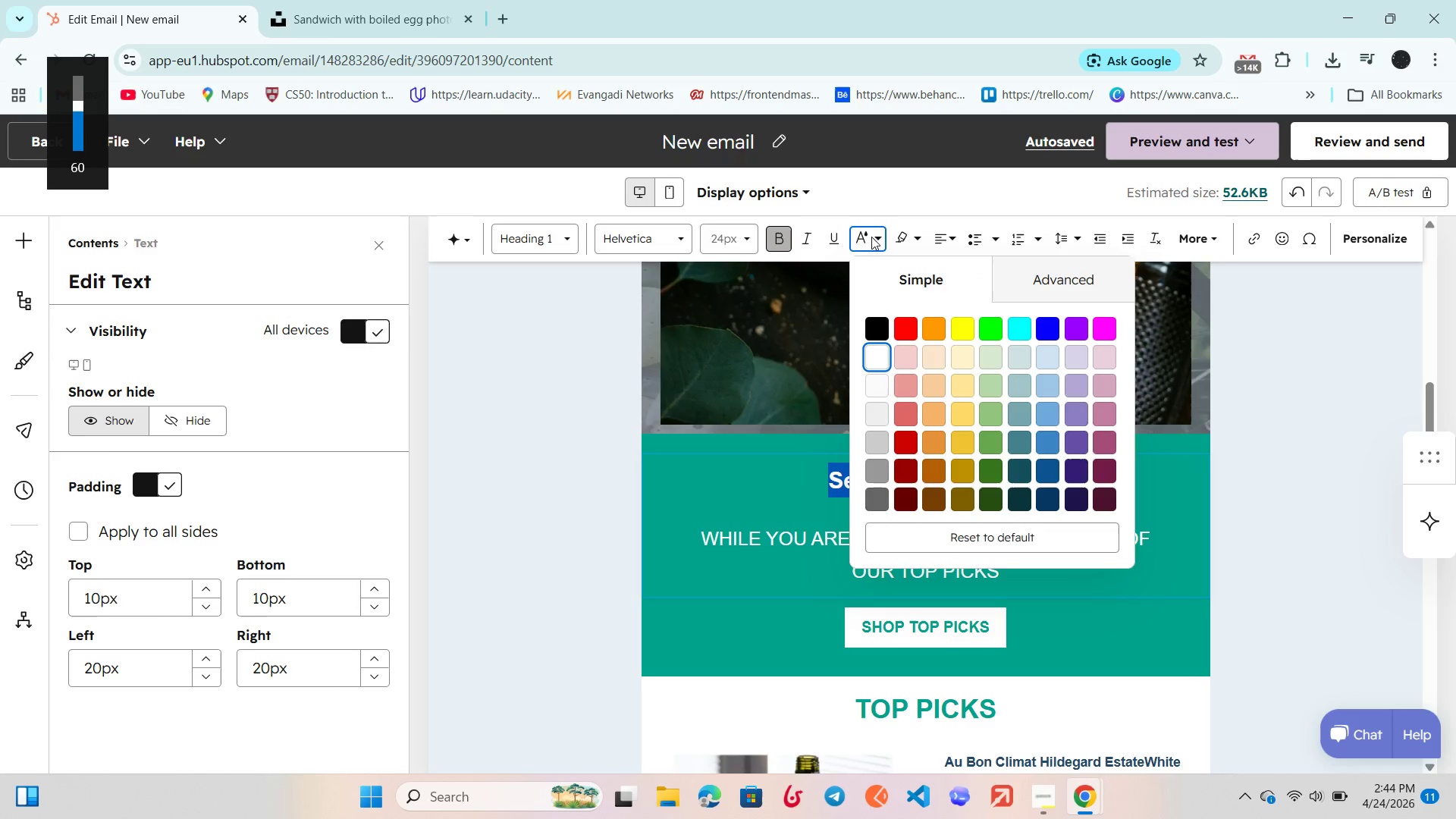 
key(VolumeDown)
 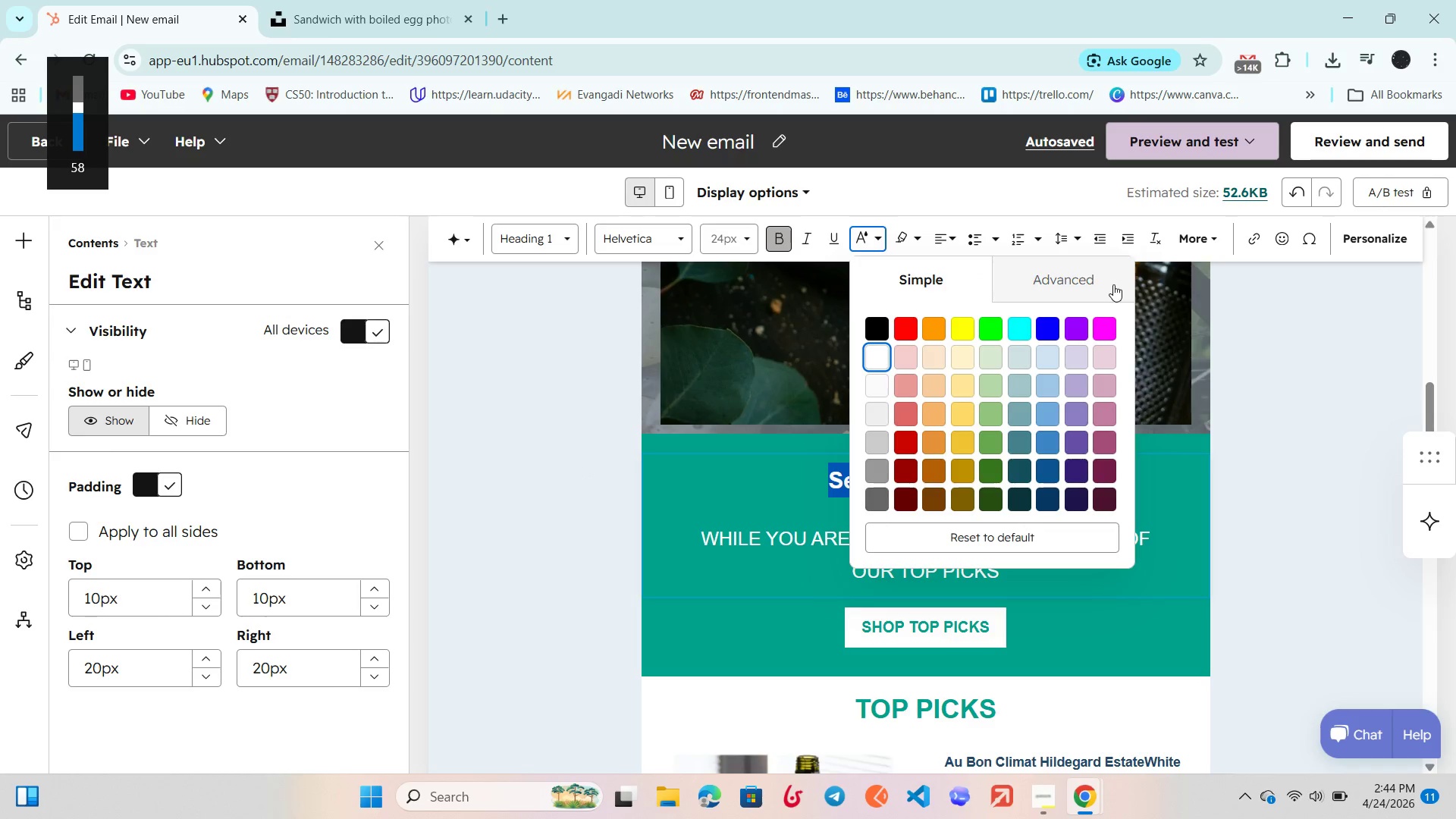 
left_click([1091, 287])
 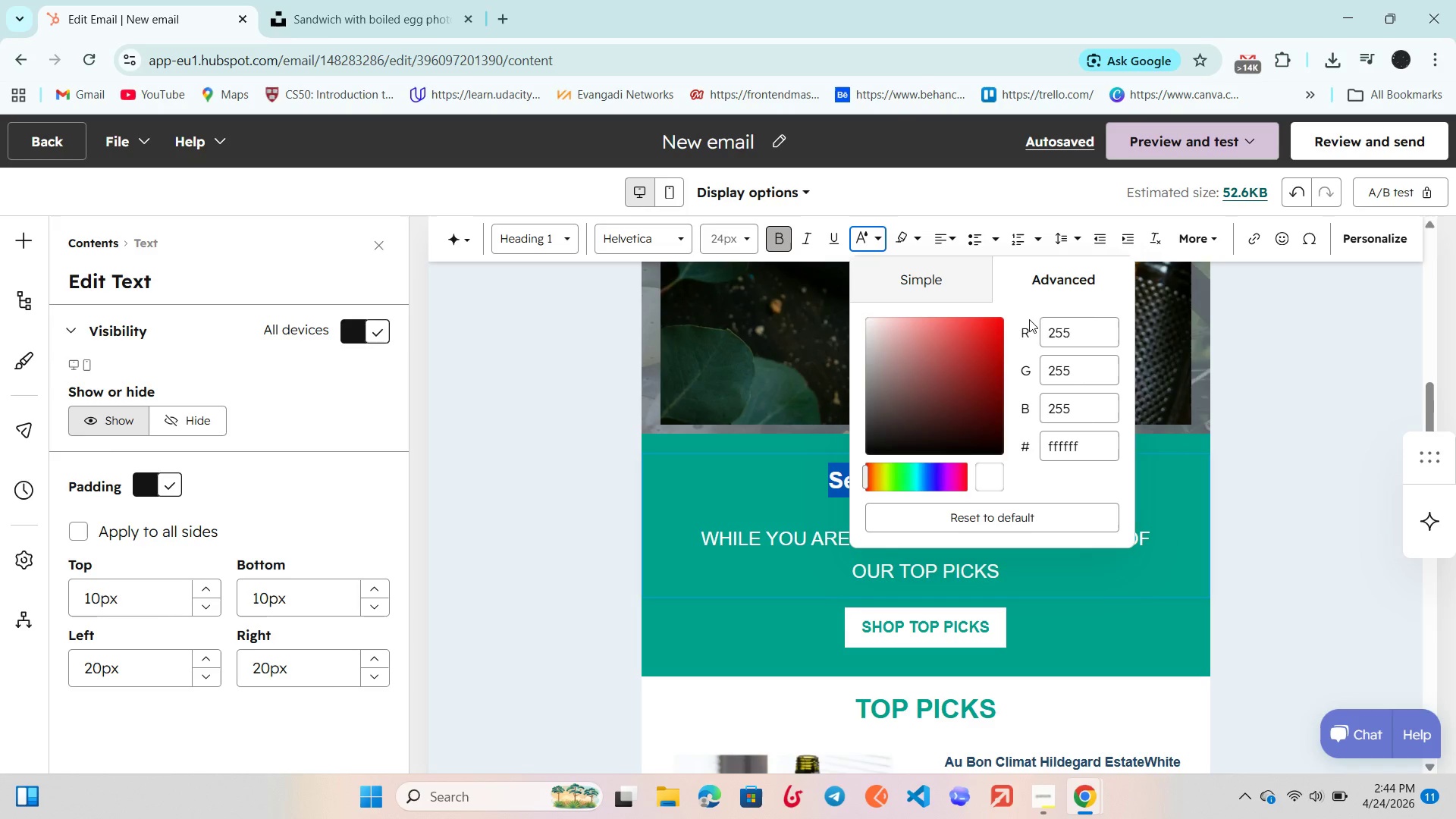 
wait(6.66)
 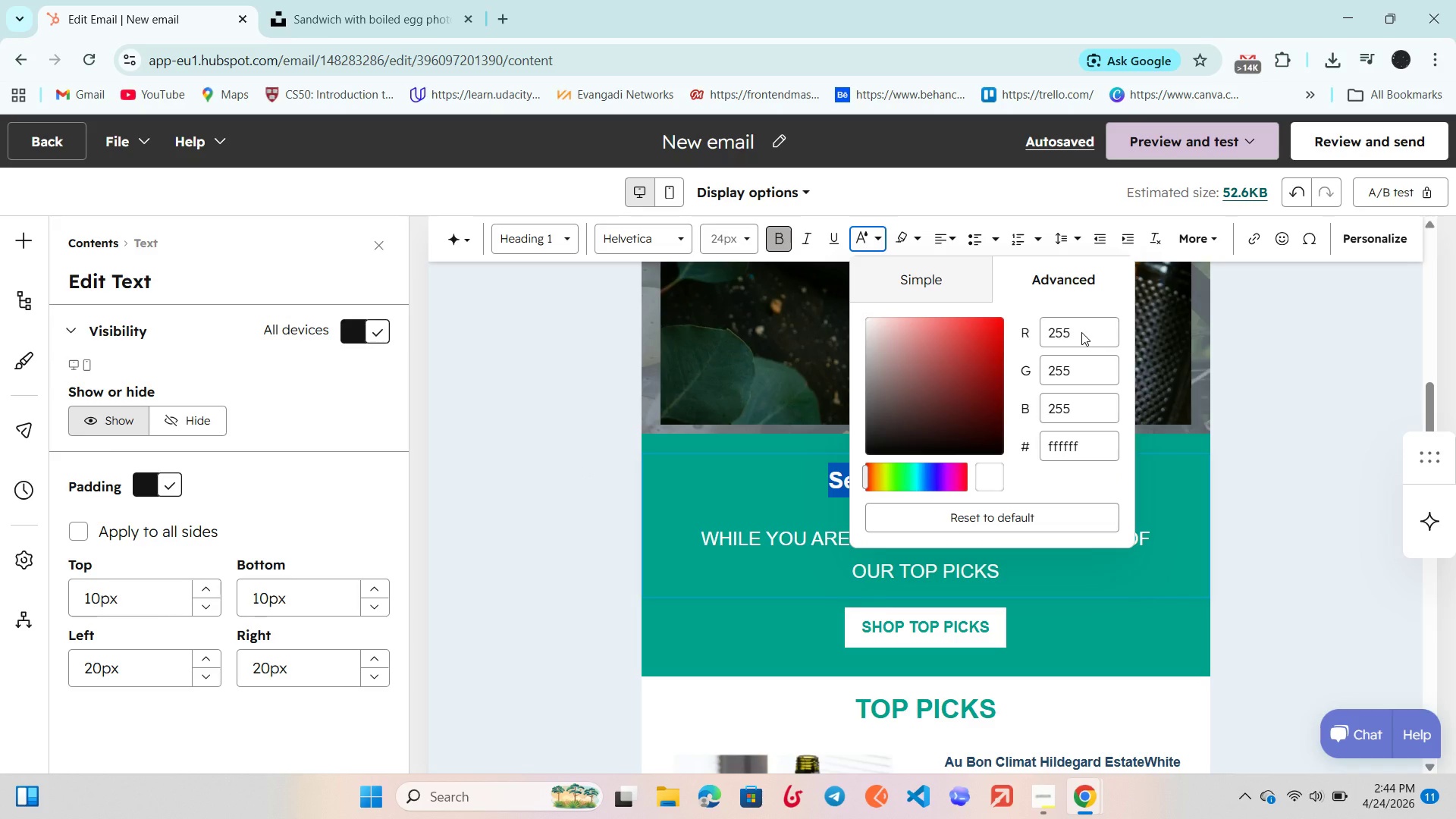 
left_click([983, 515])
 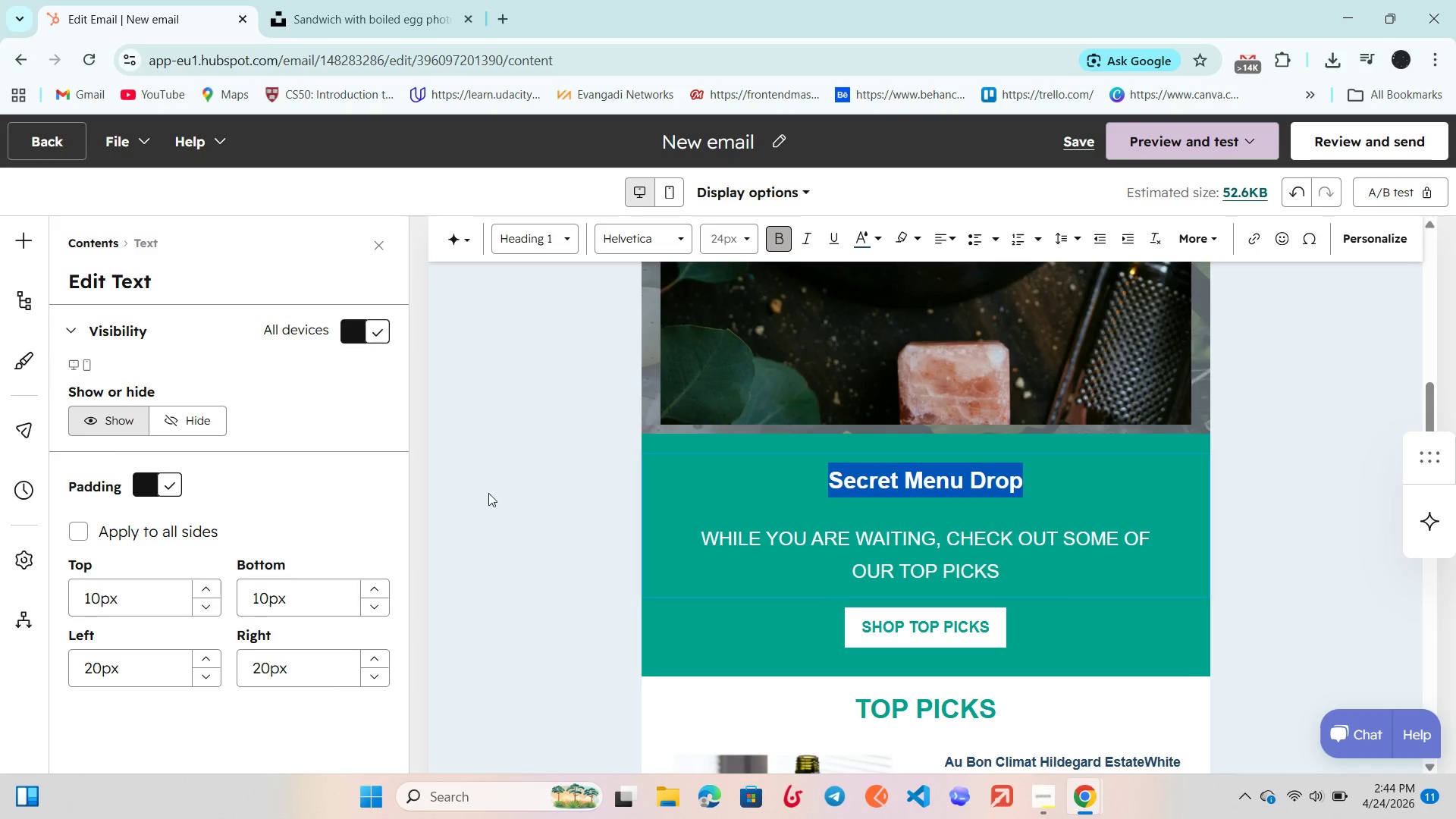 
scroll: coordinate [221, 439], scroll_direction: up, amount: 1.0
 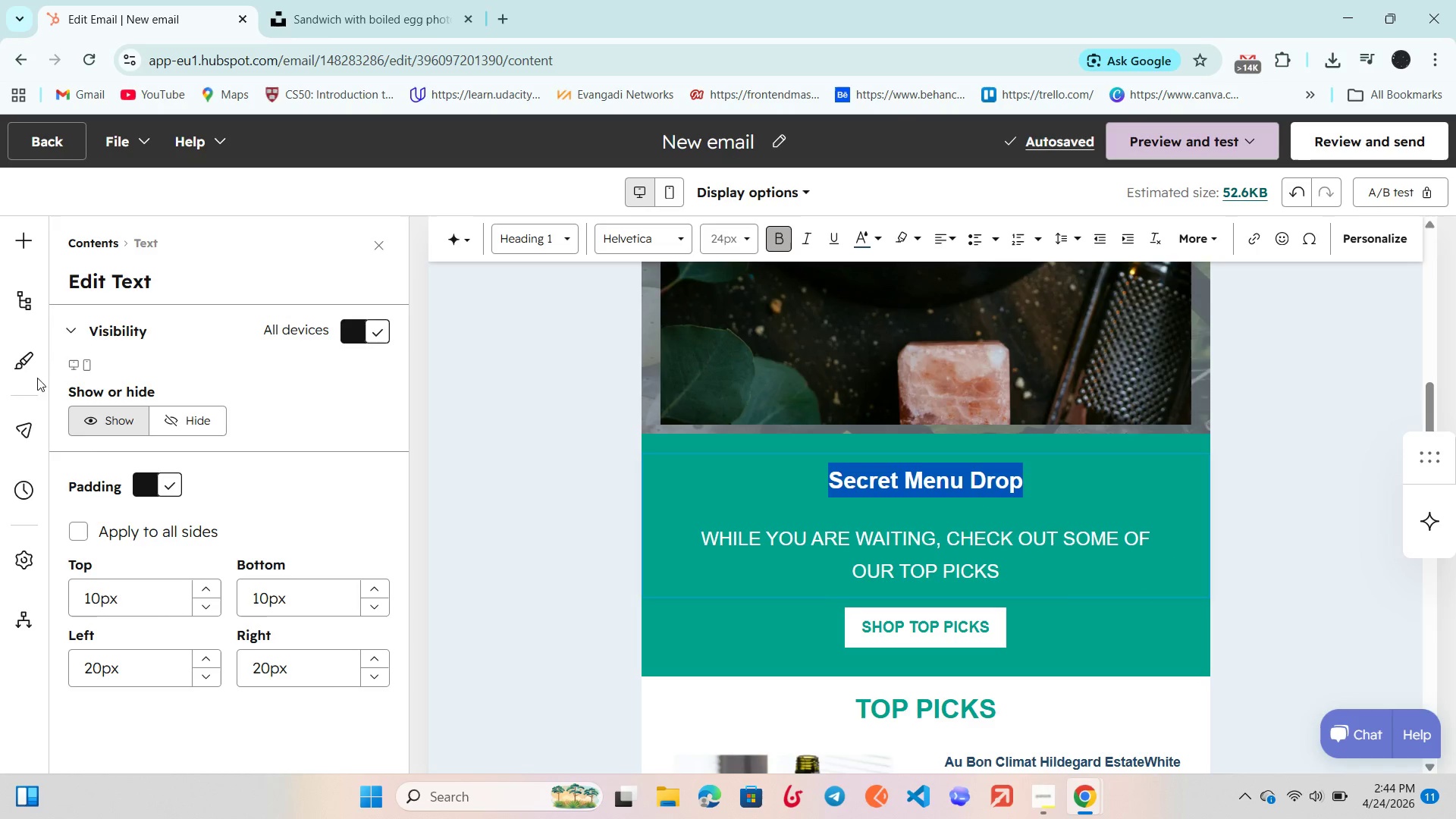 
left_click([35, 371])
 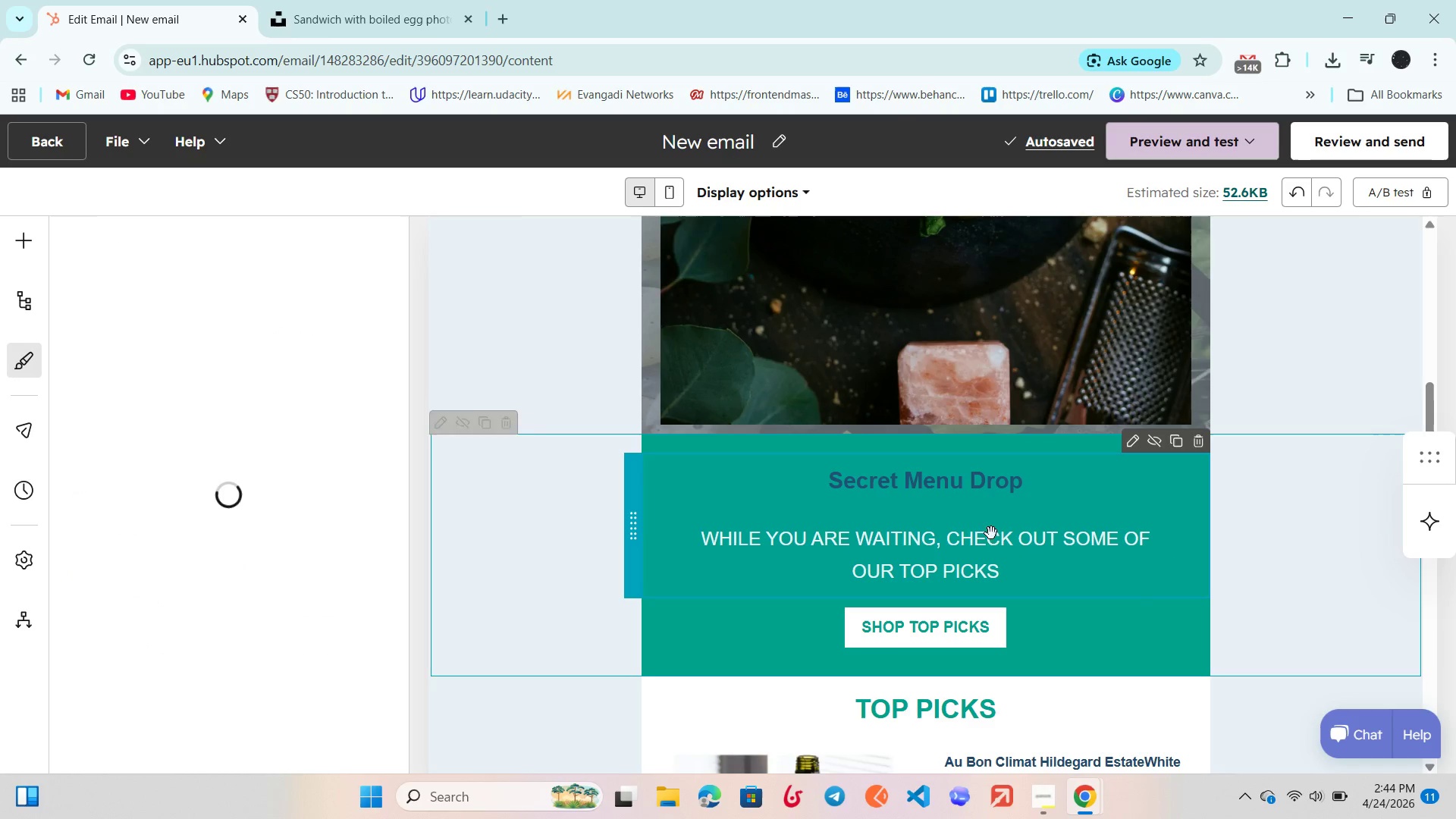 
left_click([993, 487])
 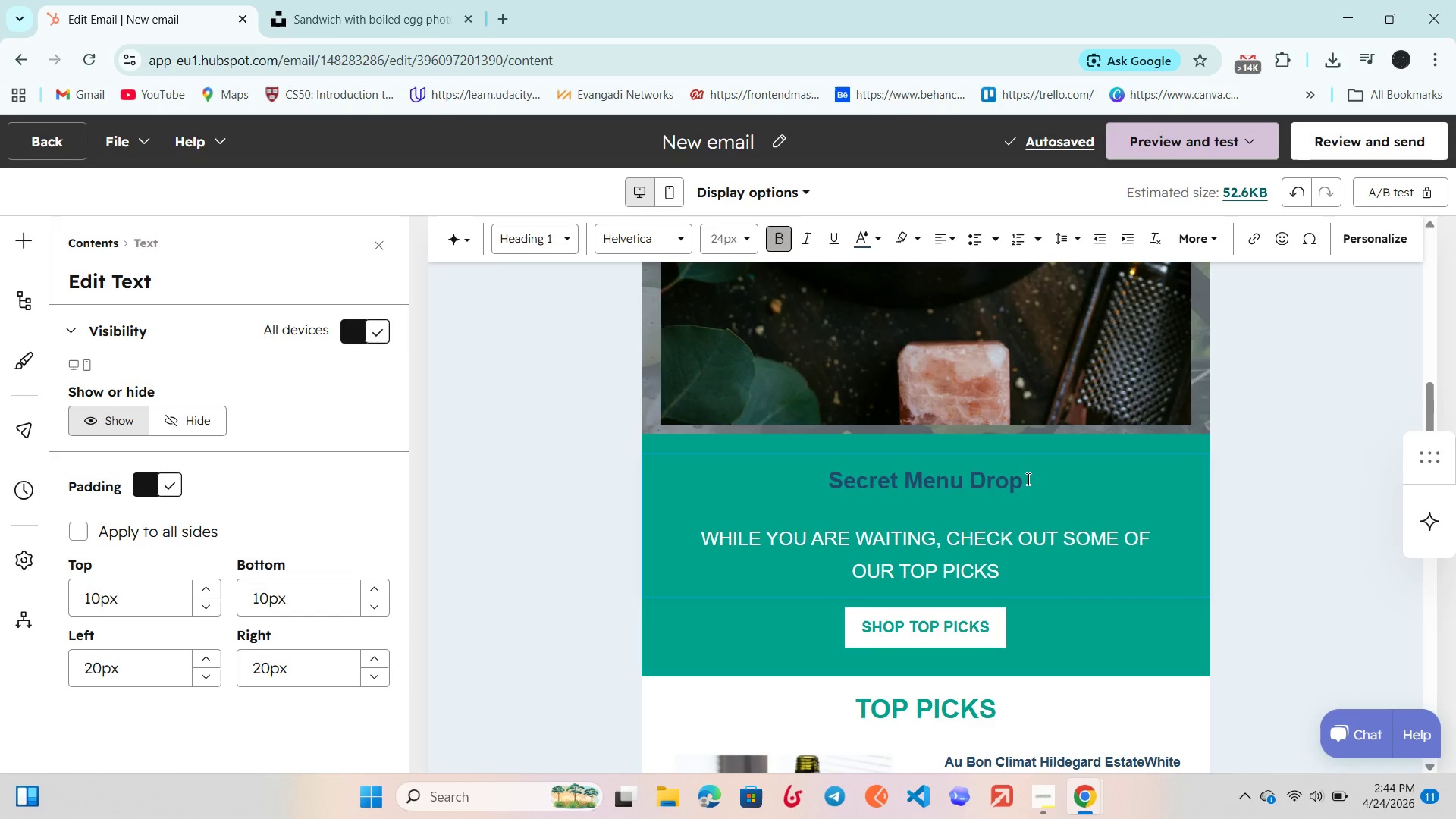 
left_click_drag(start_coordinate=[1027, 479], to_coordinate=[818, 479])
 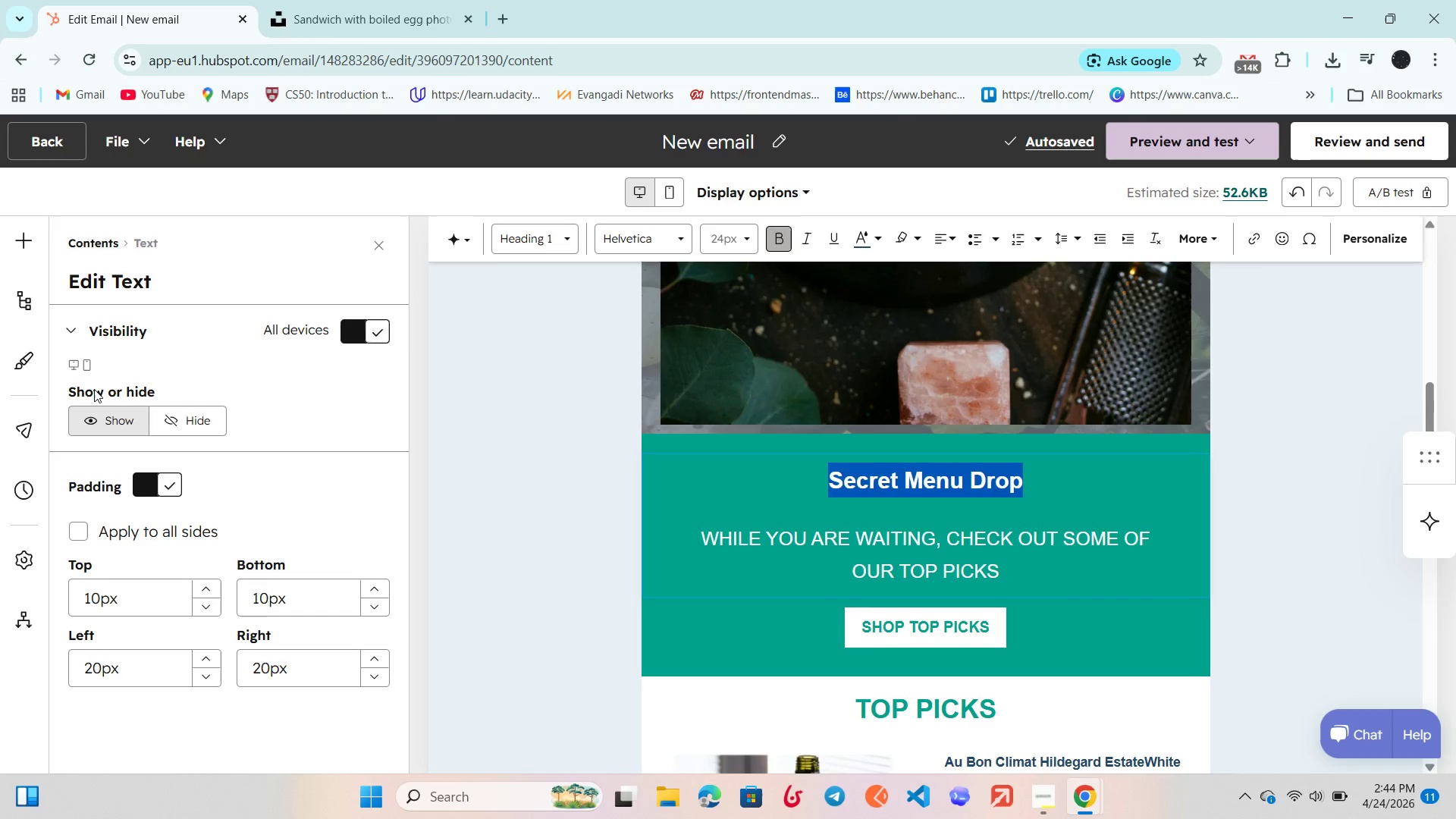 
scroll: coordinate [270, 512], scroll_direction: down, amount: 2.0
 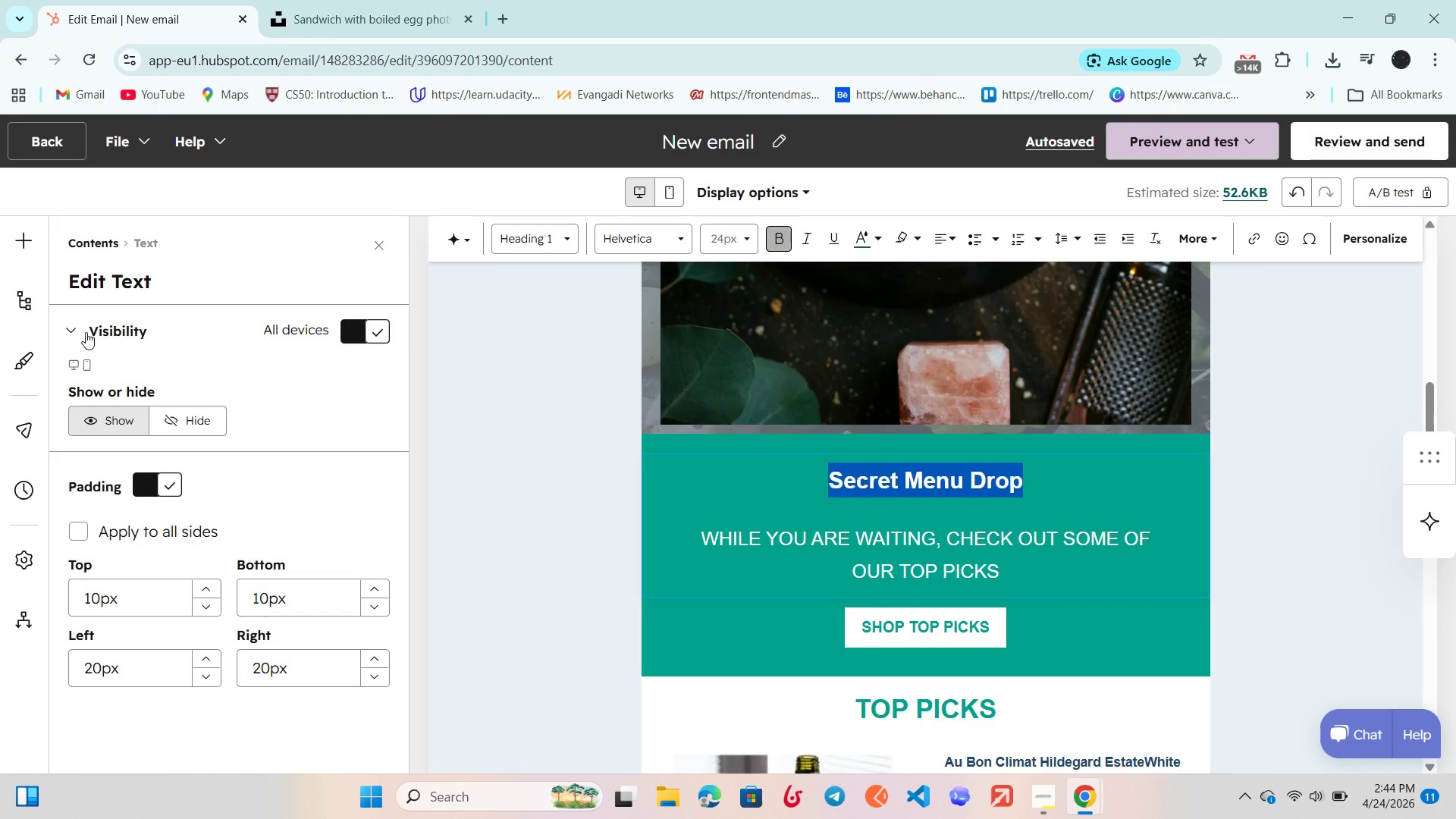 
left_click([86, 332])
 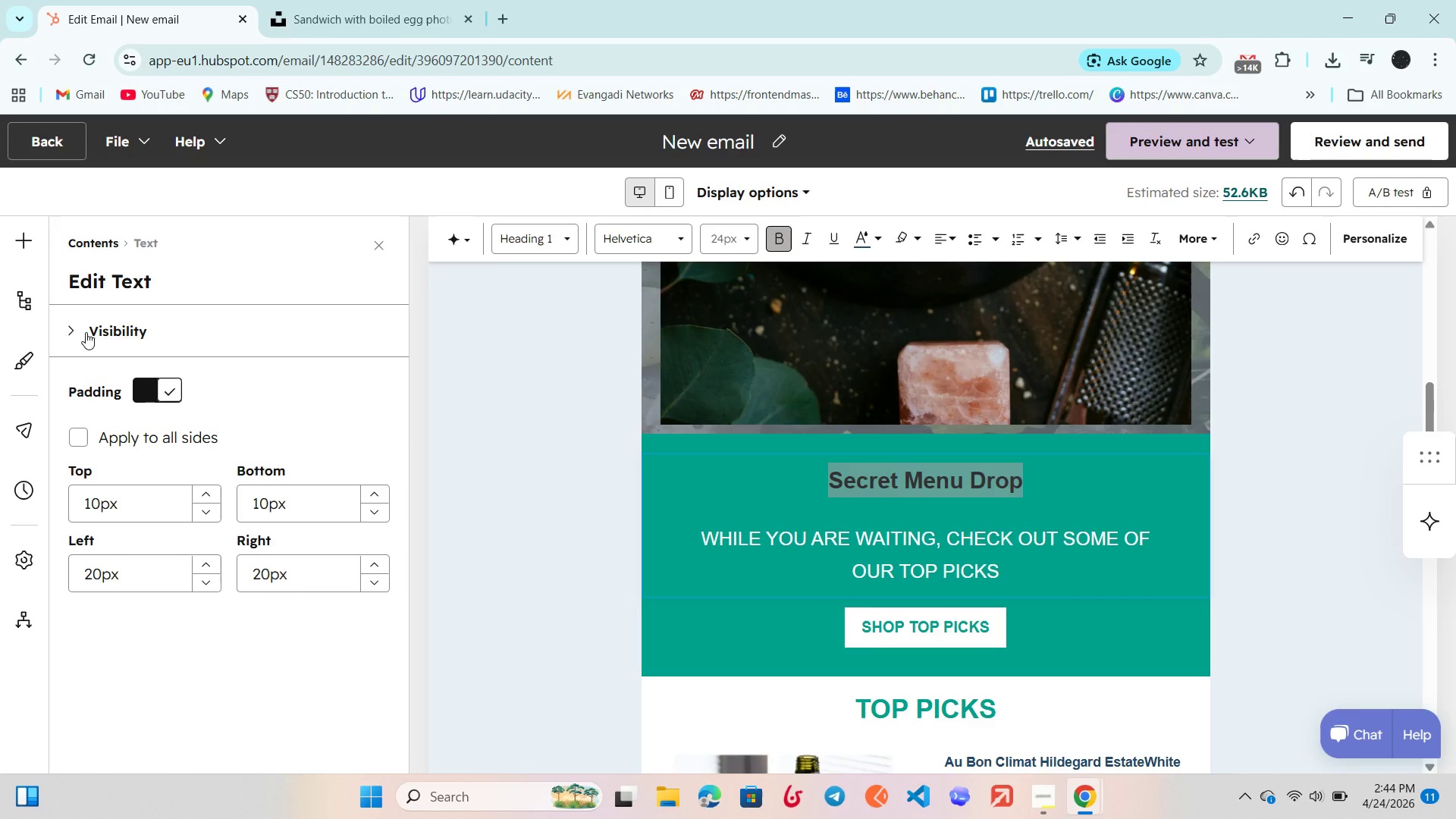 
left_click([86, 332])
 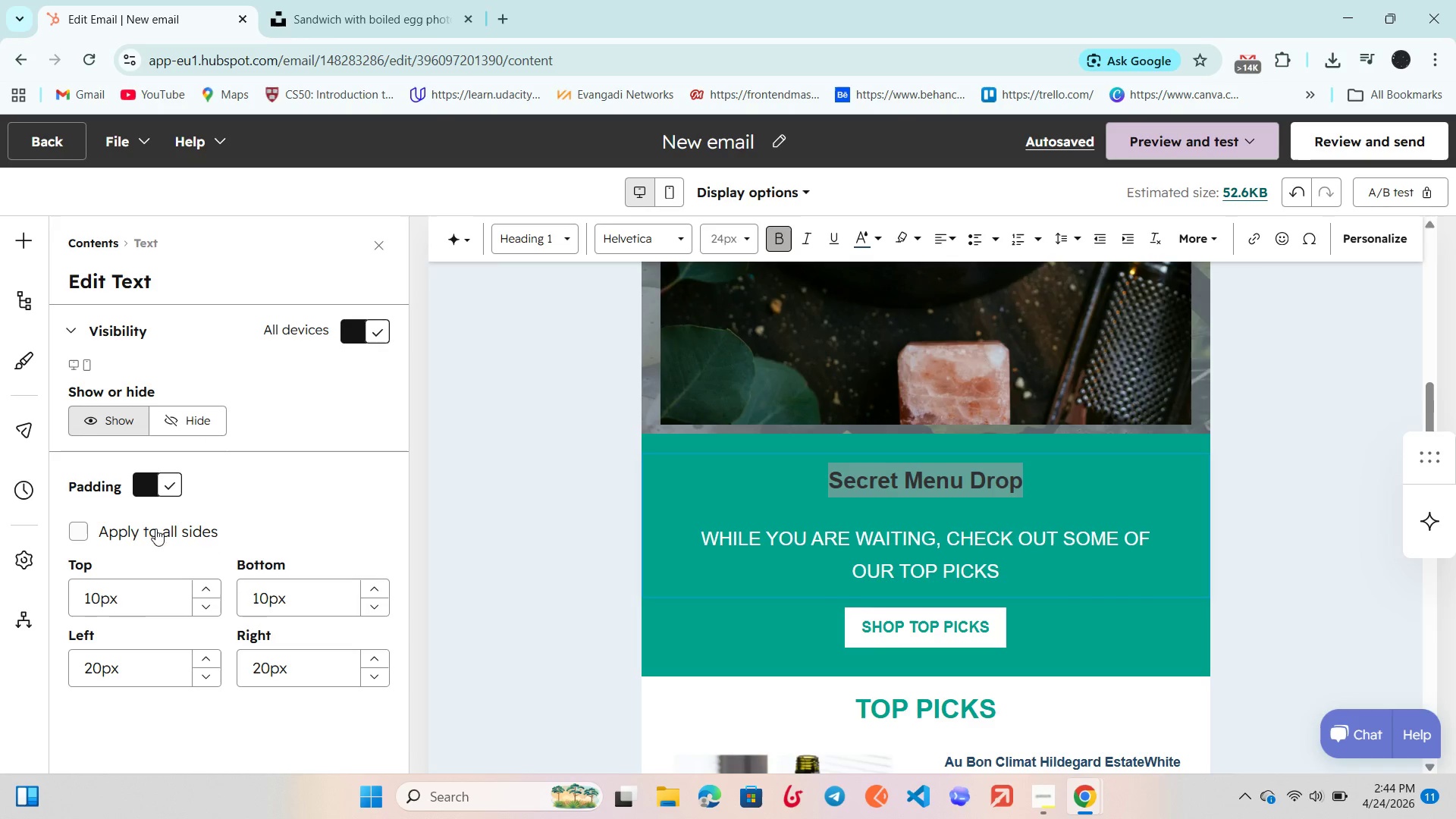 
left_click([22, 367])
 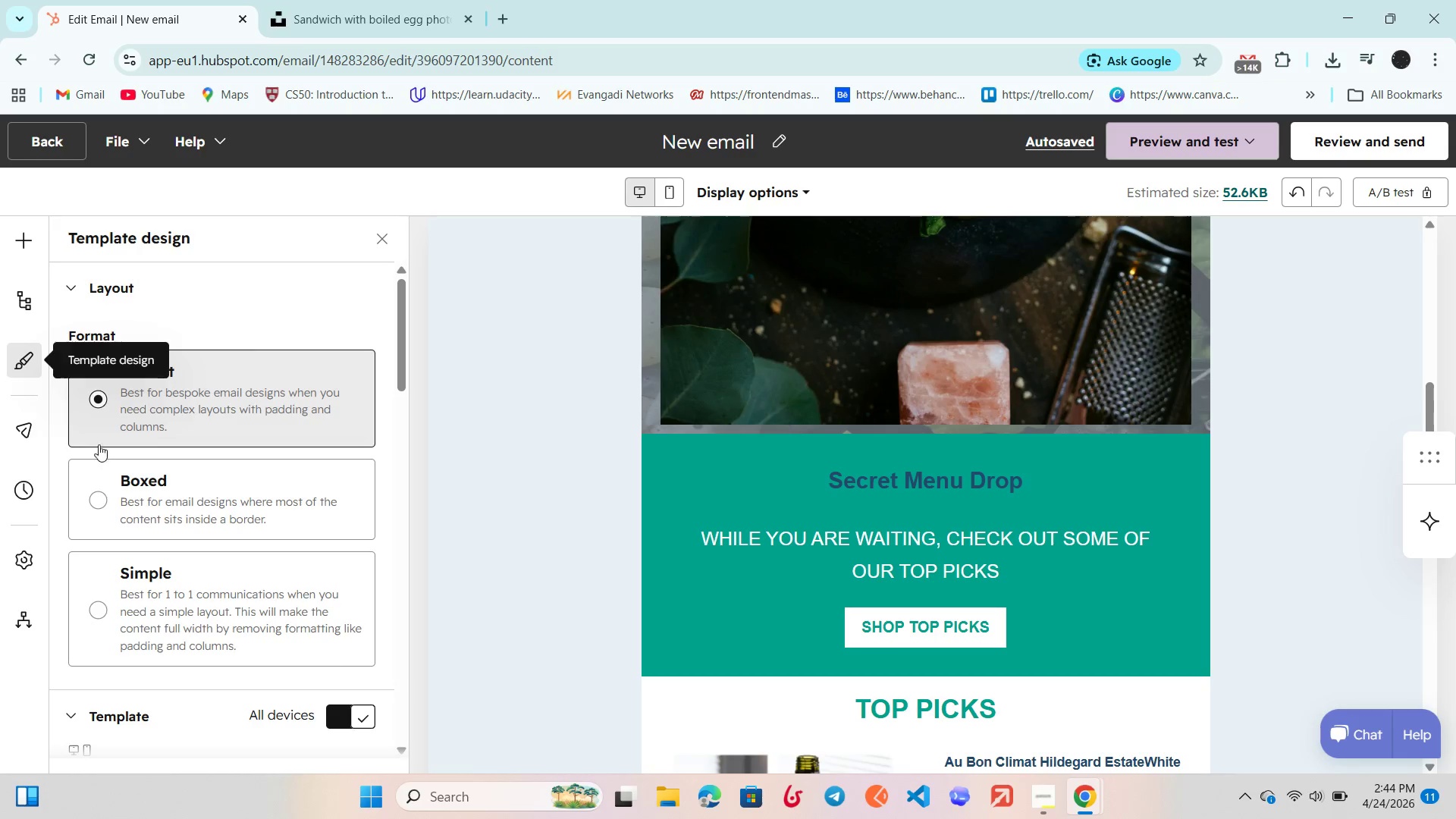 
scroll: coordinate [157, 425], scroll_direction: down, amount: 10.0
 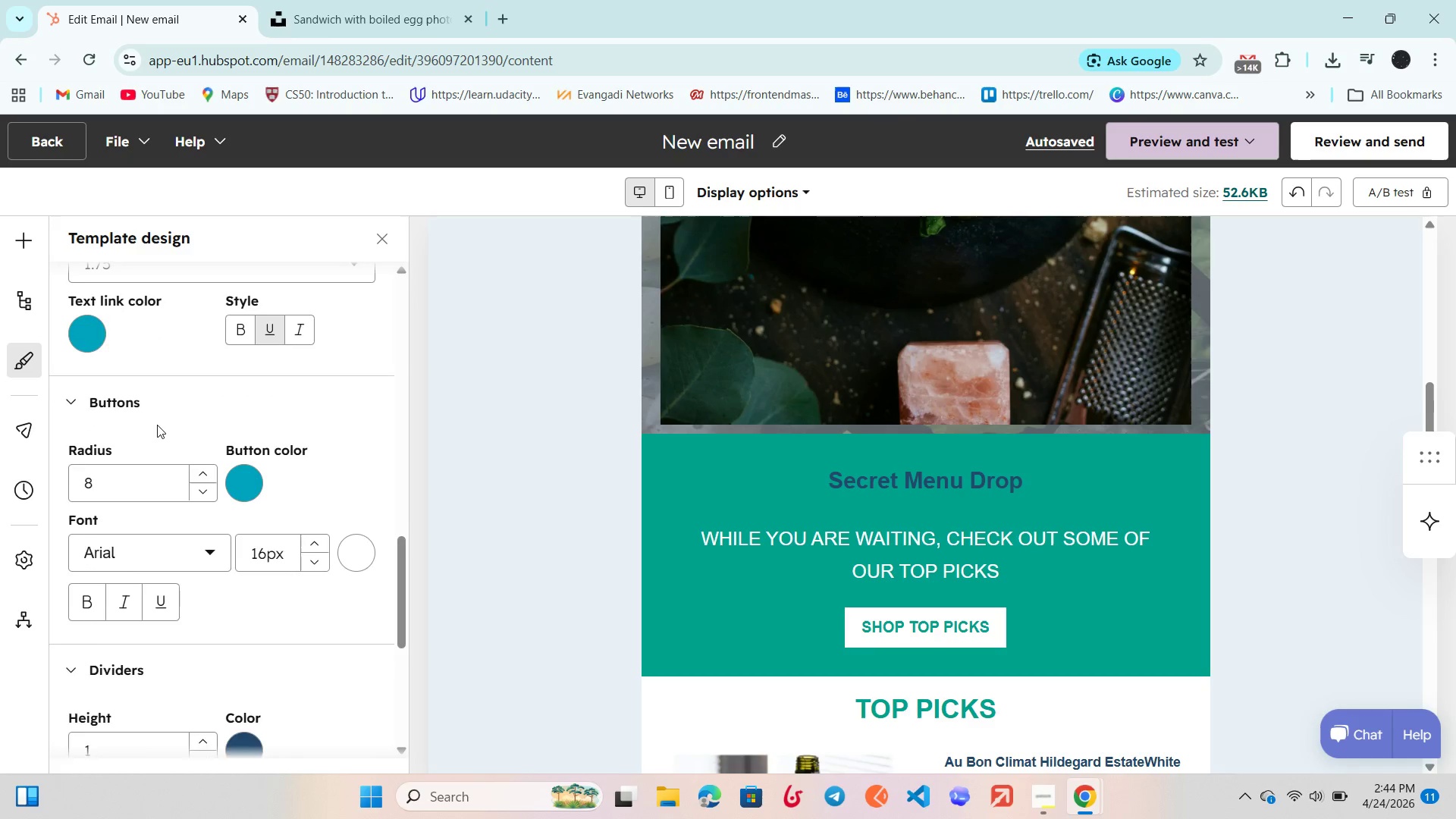 
scroll: coordinate [157, 425], scroll_direction: up, amount: 1.0
 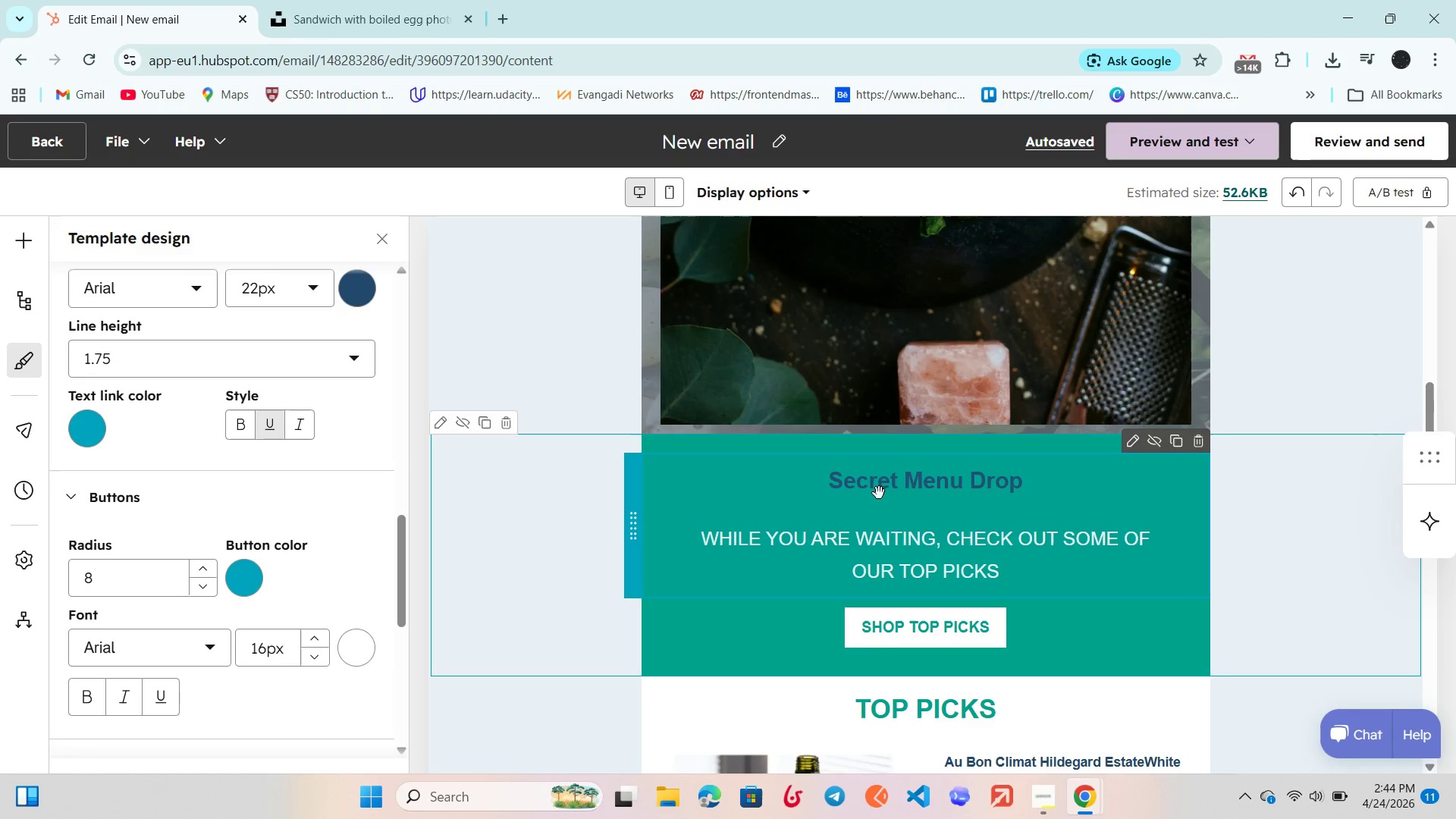 
double_click([880, 484])
 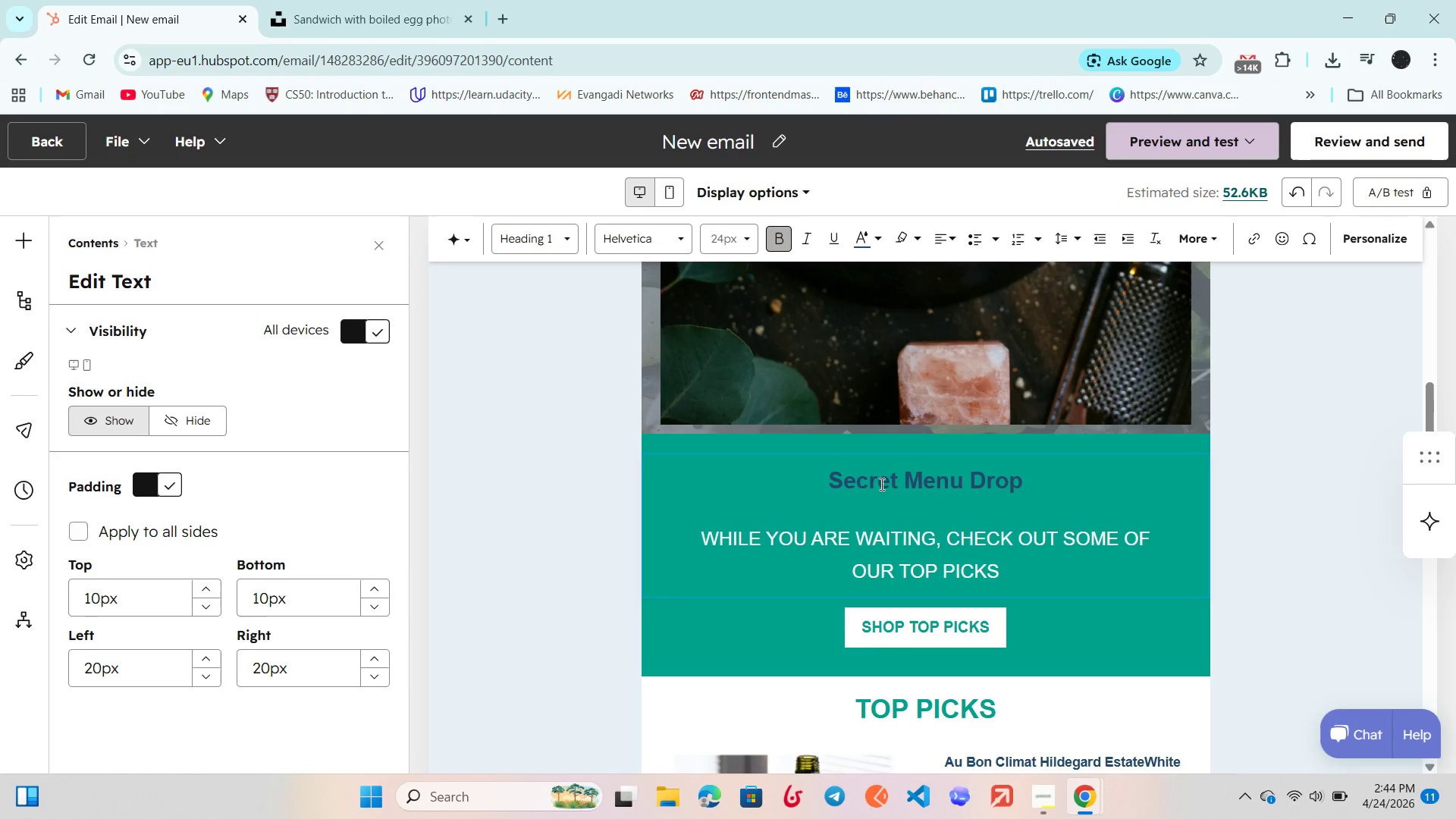 
left_click([877, 492])
 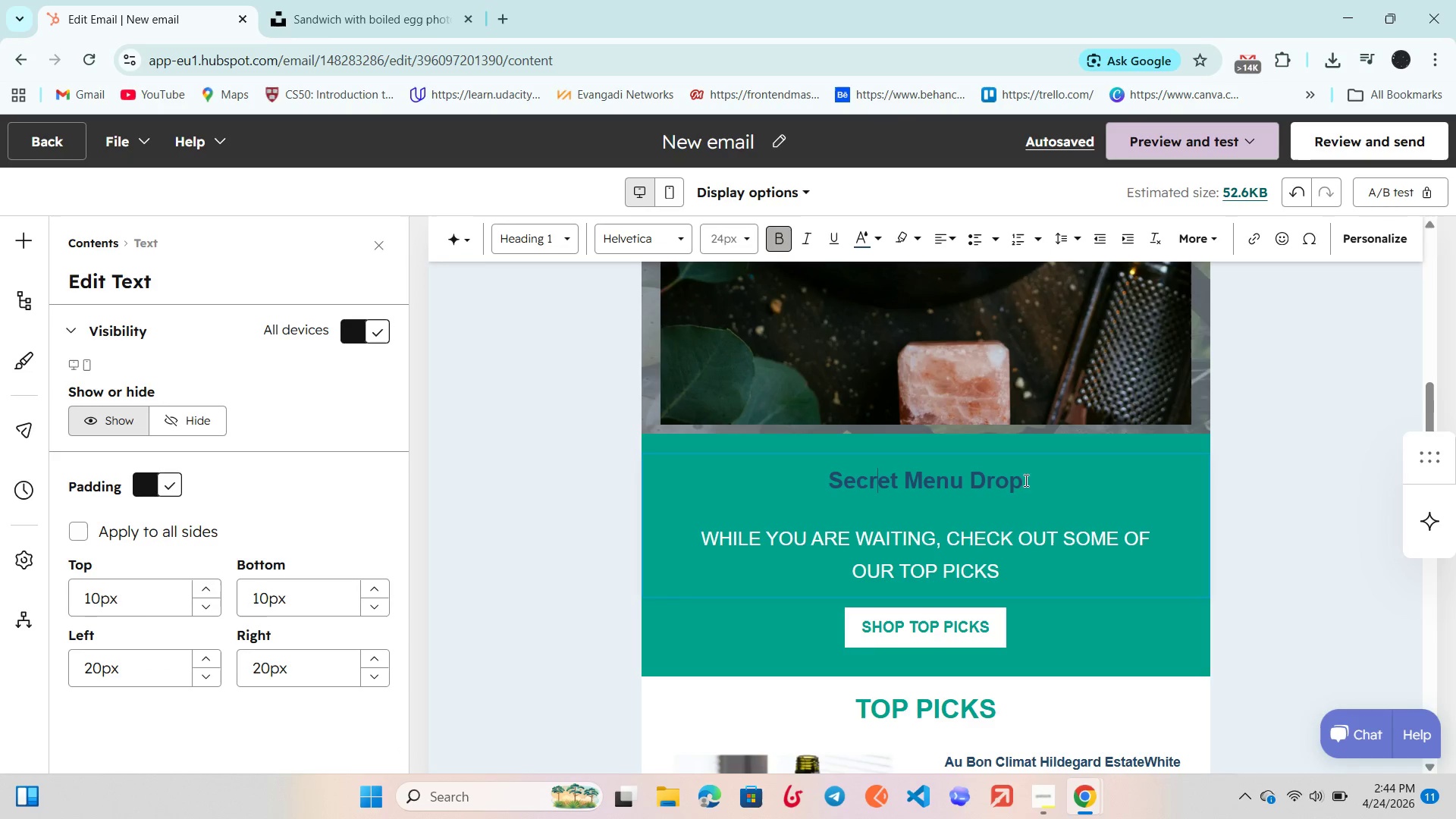 
left_click_drag(start_coordinate=[1036, 480], to_coordinate=[805, 475])
 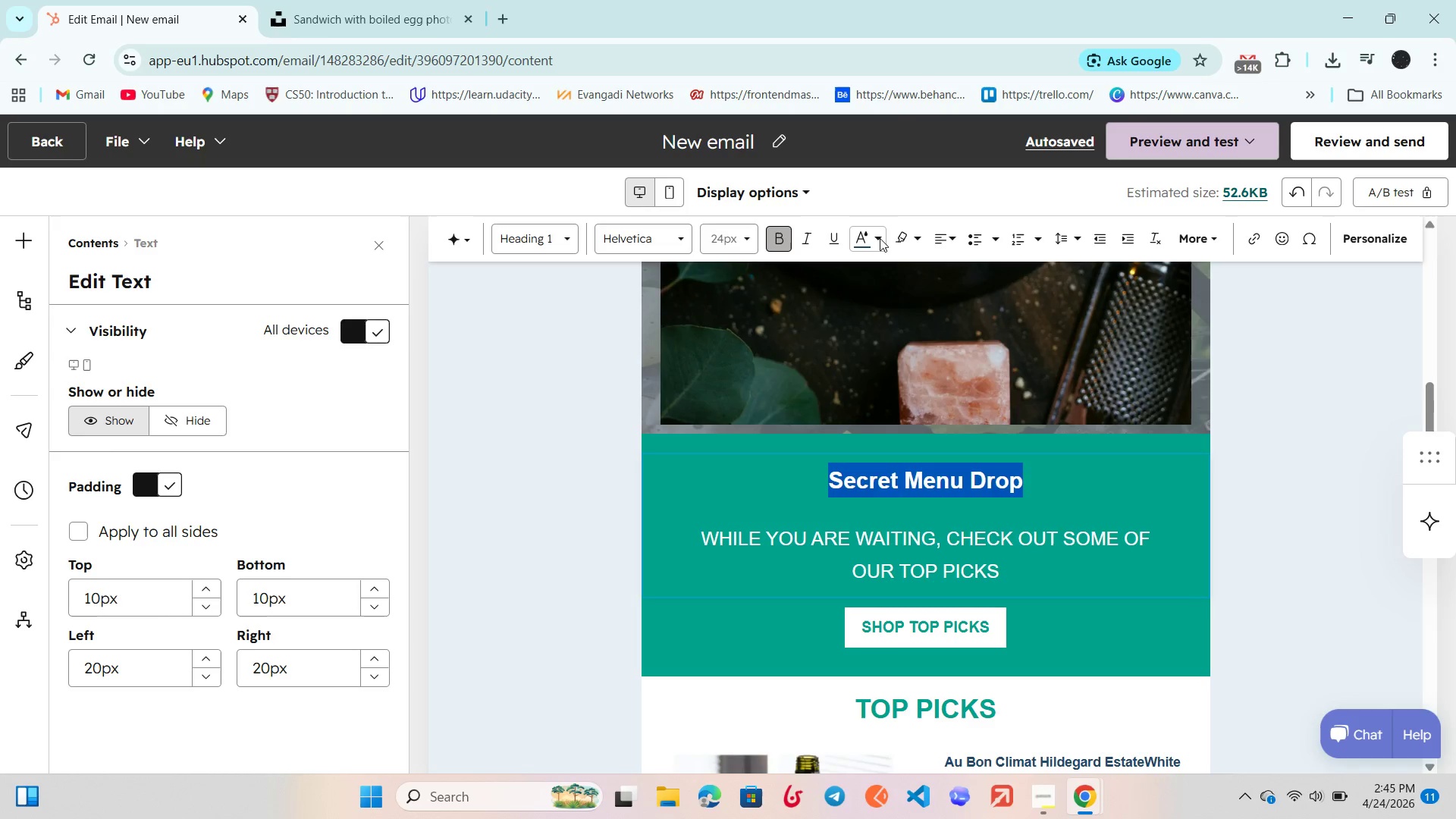 
left_click([880, 238])
 